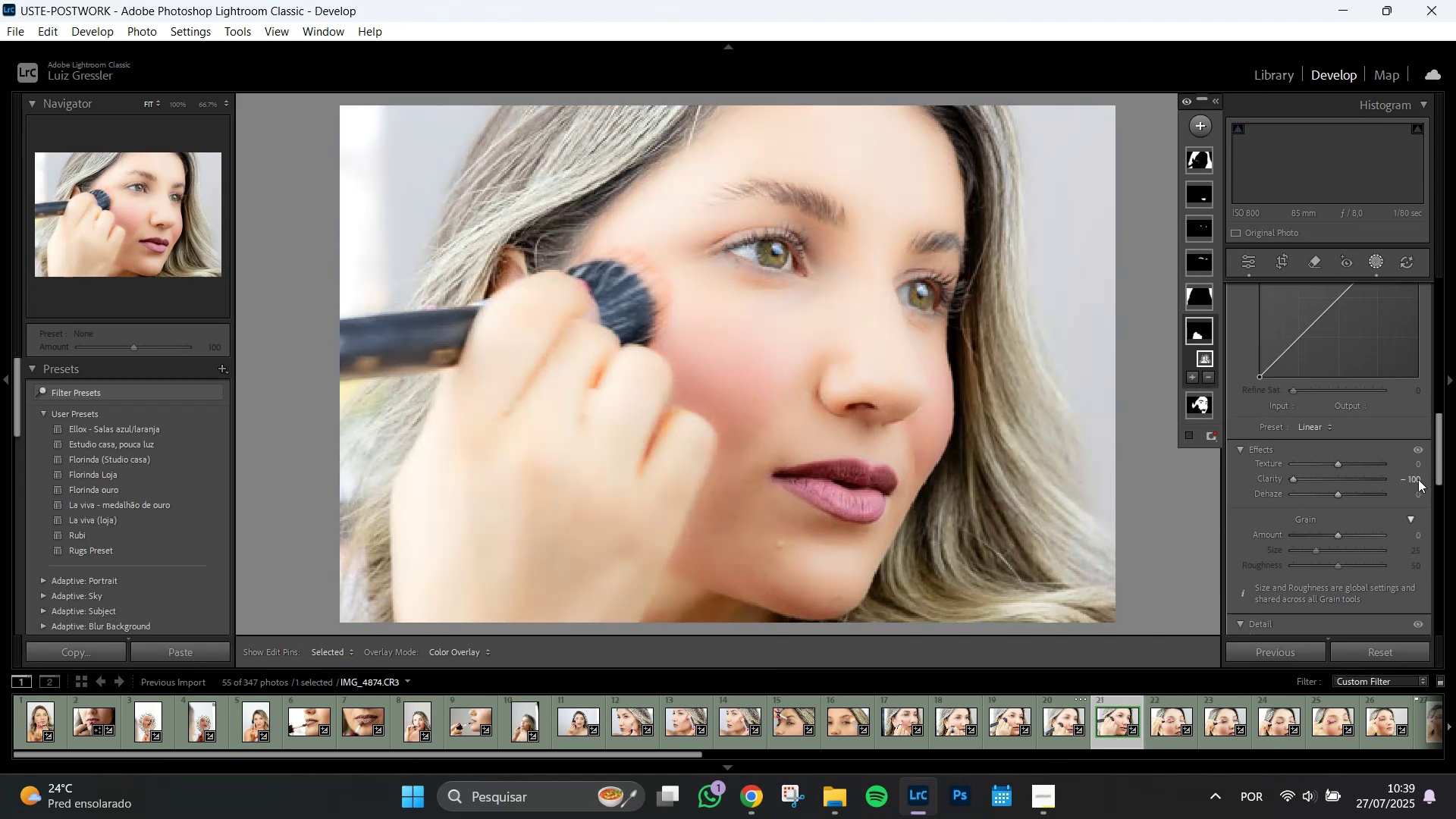 
left_click([1412, 480])
 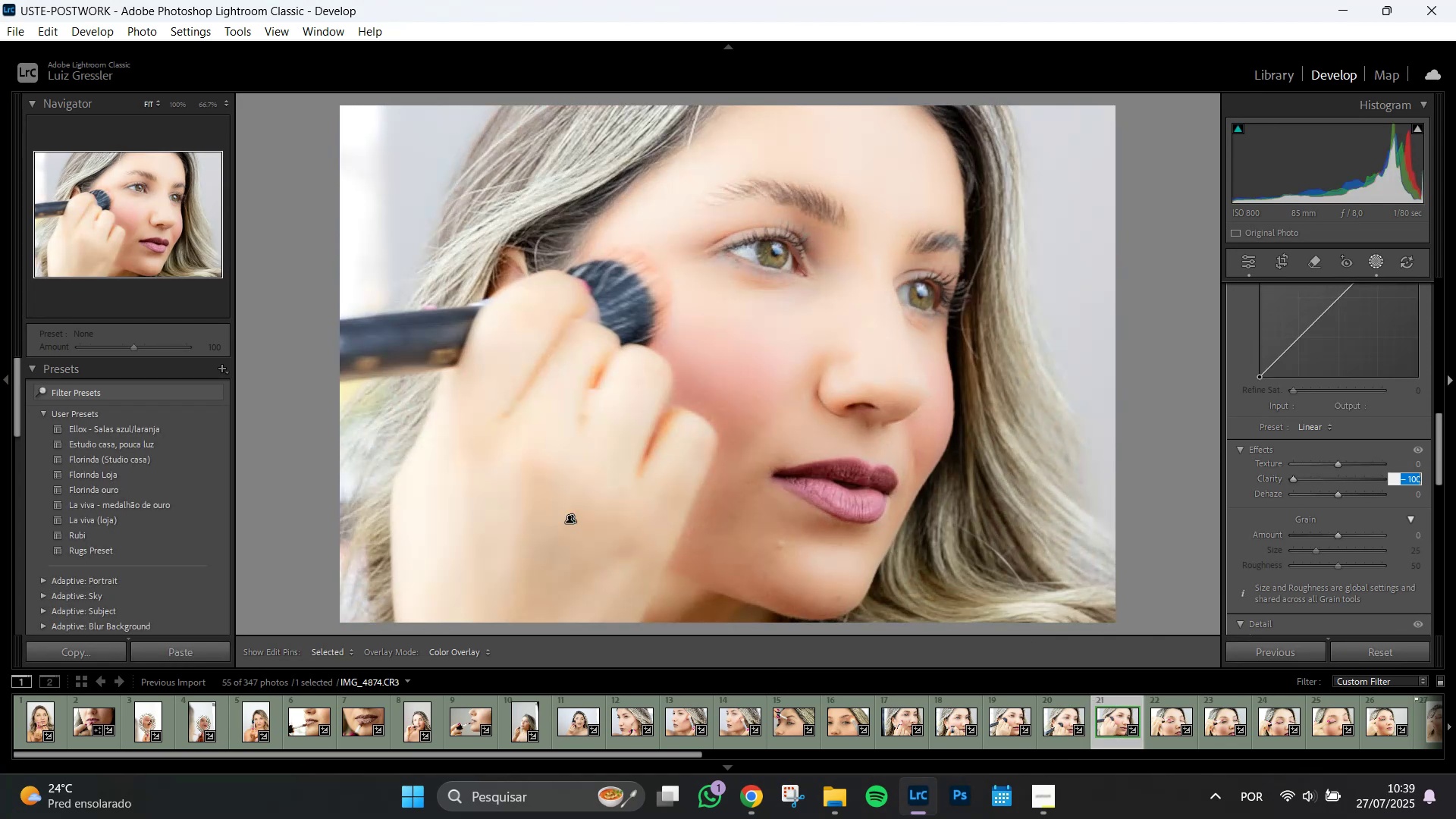 
key(NumpadSubtract)
 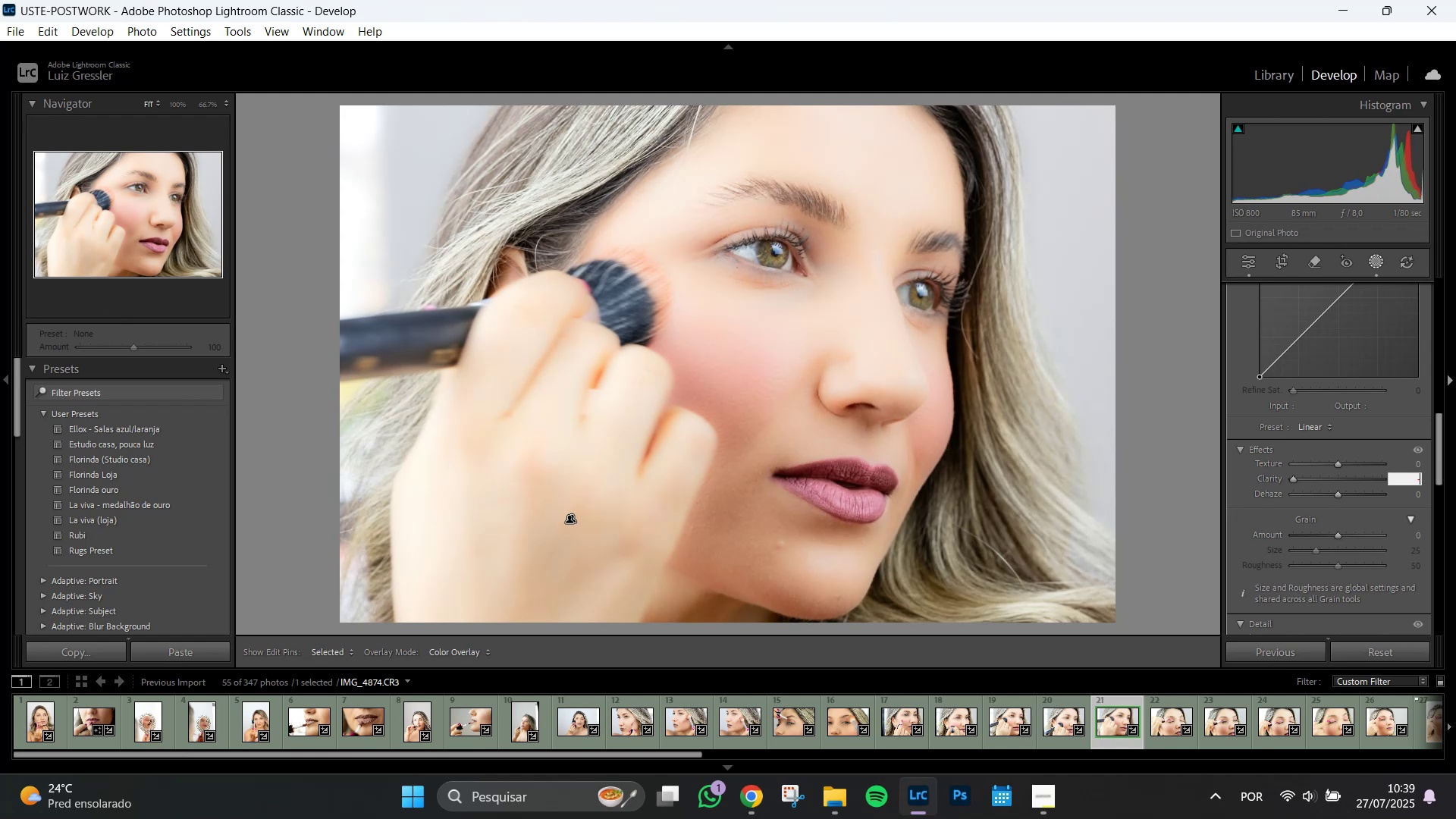 
key(Numpad6)
 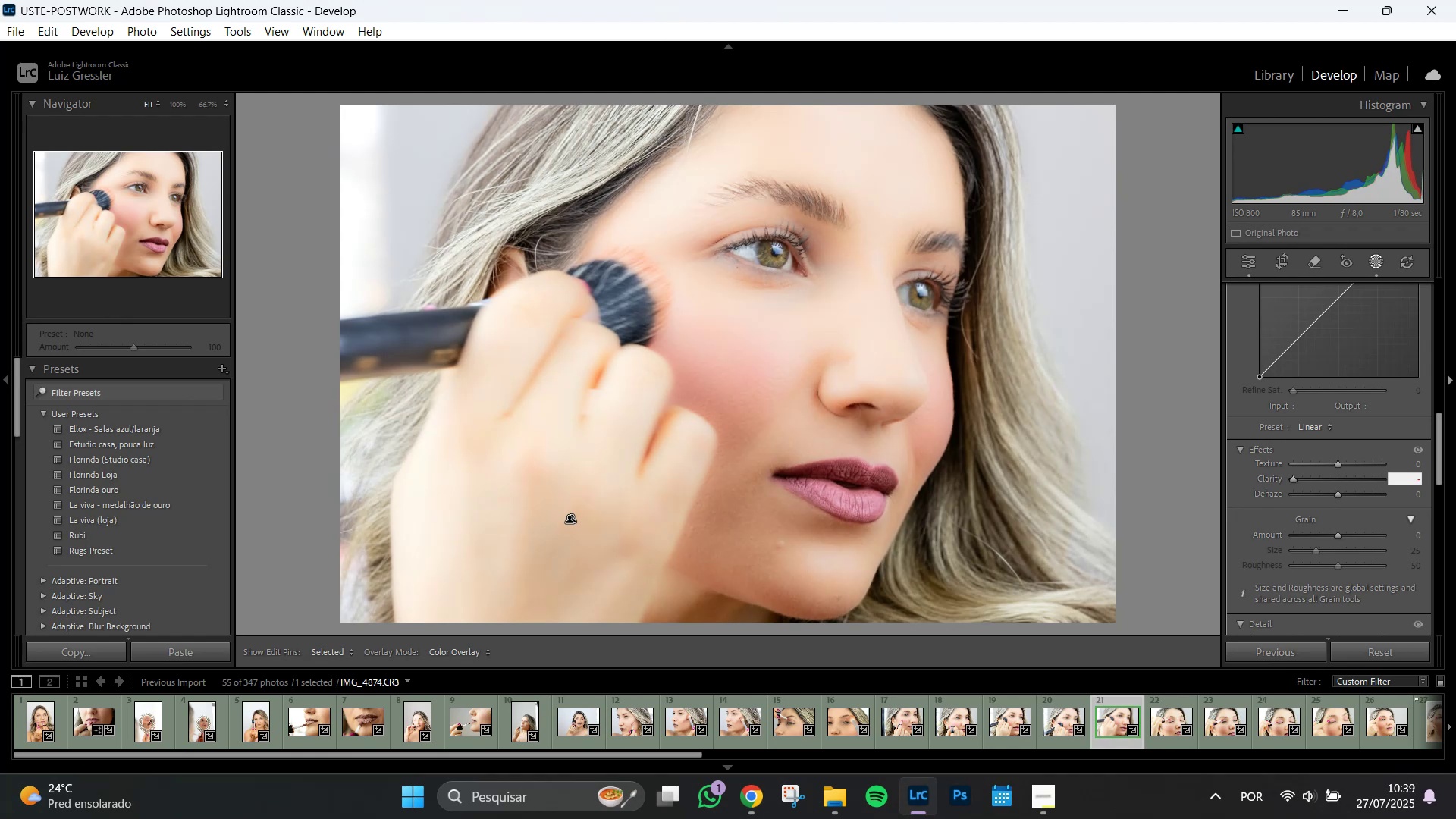 
key(Numpad0)
 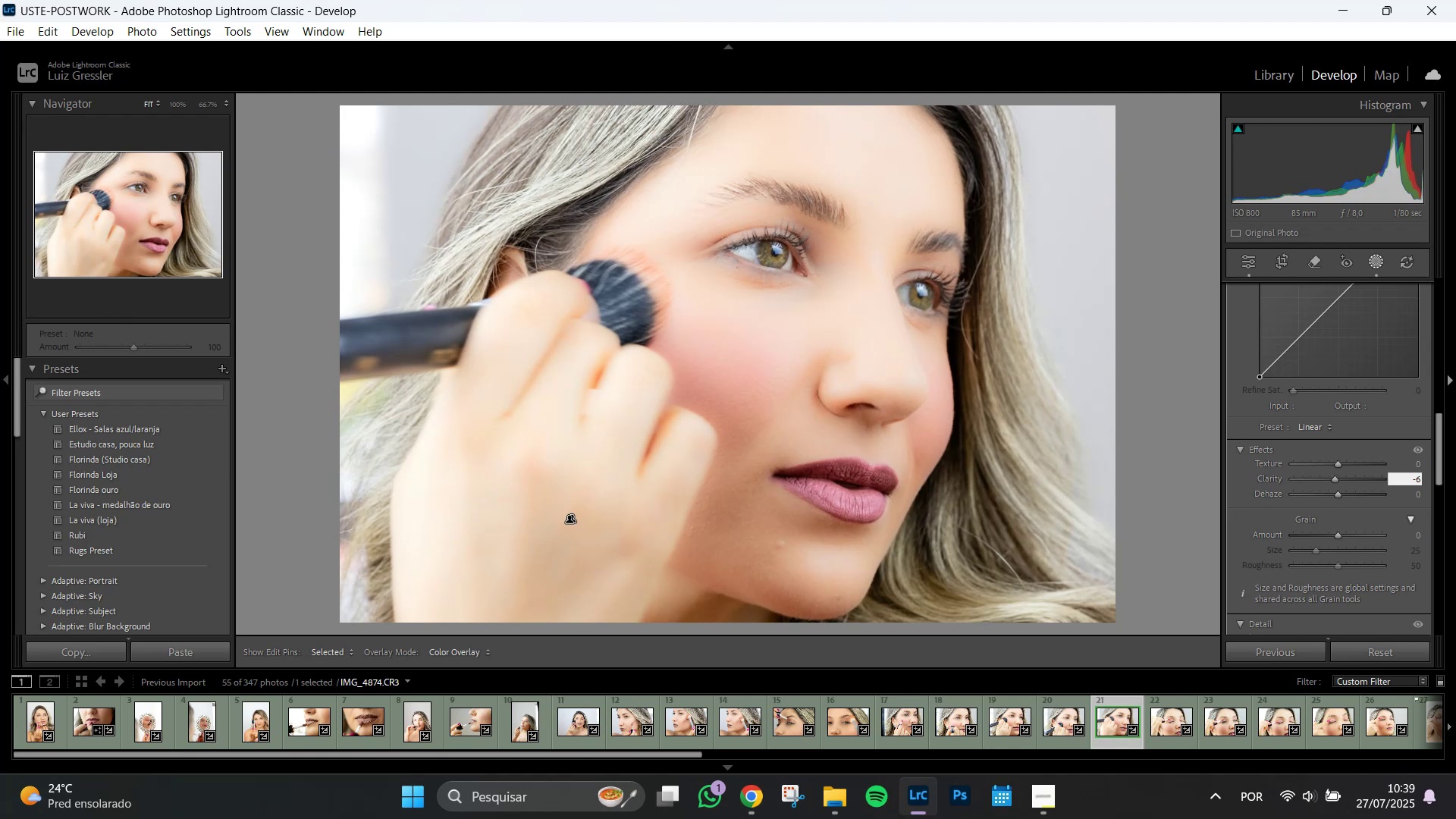 
key(NumpadEnter)
 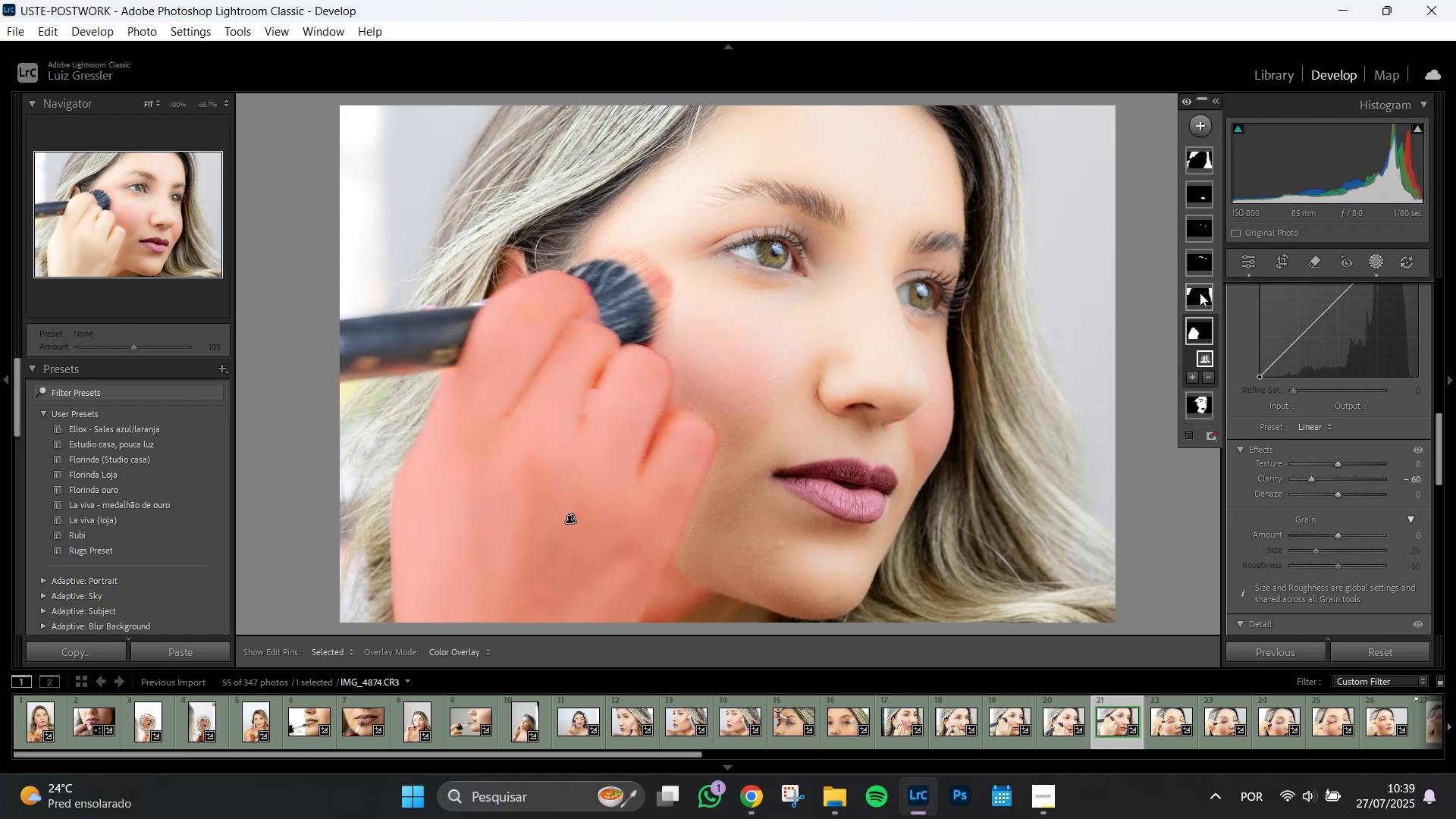 
wait(7.56)
 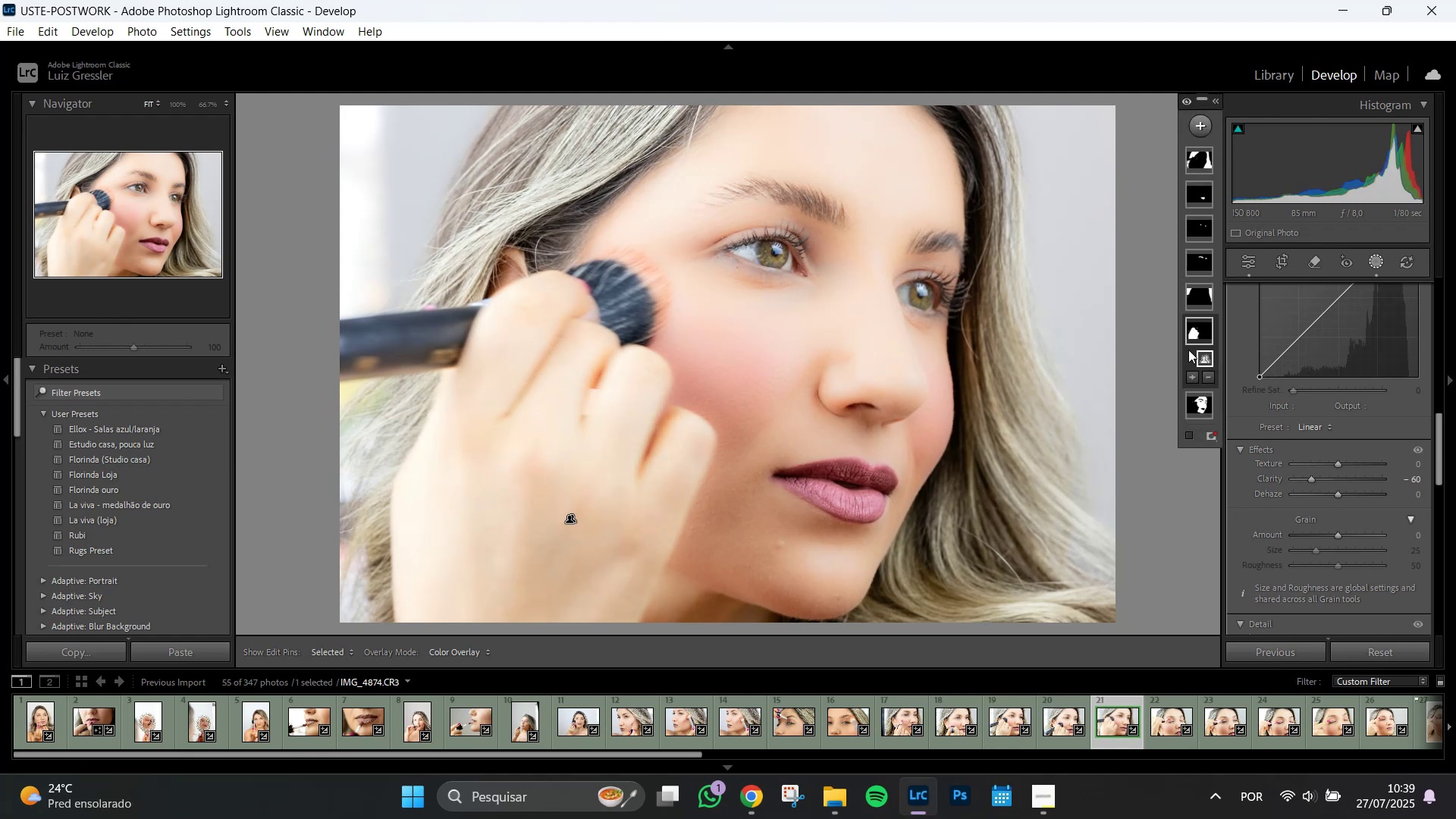 
left_click([1200, 293])
 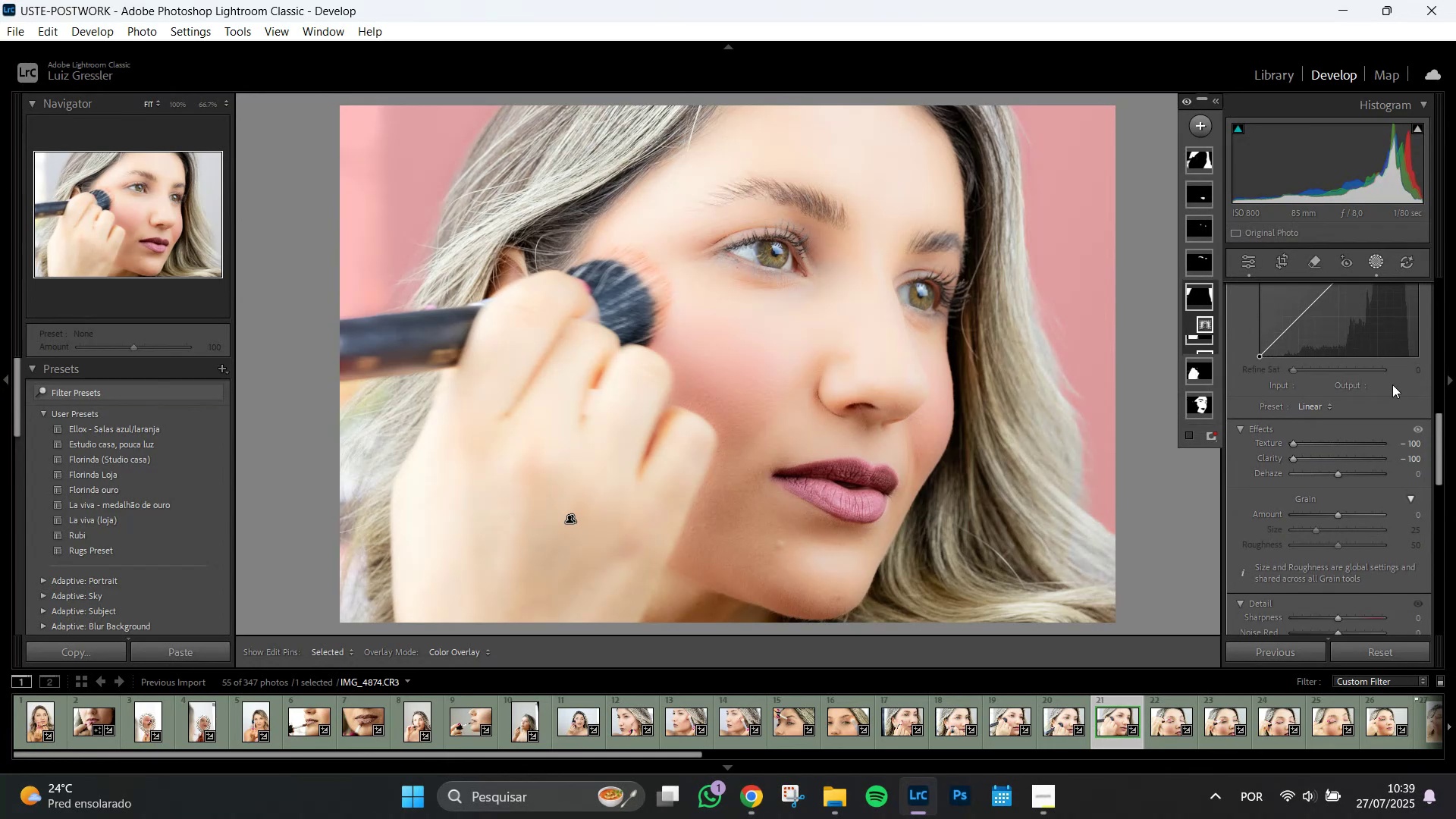 
scroll: coordinate [1414, 378], scroll_direction: up, amount: 11.0
 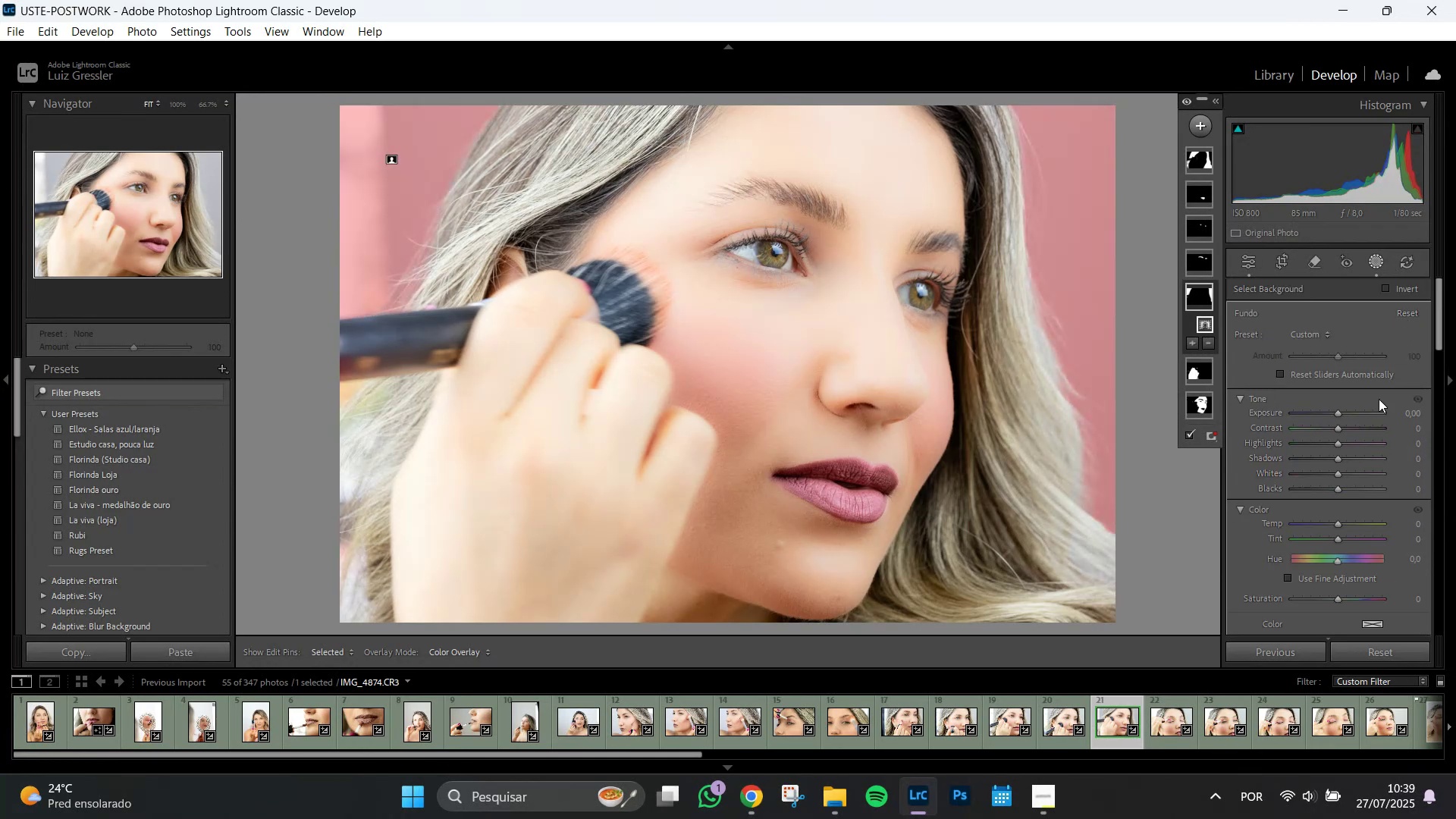 
left_click([1323, 334])
 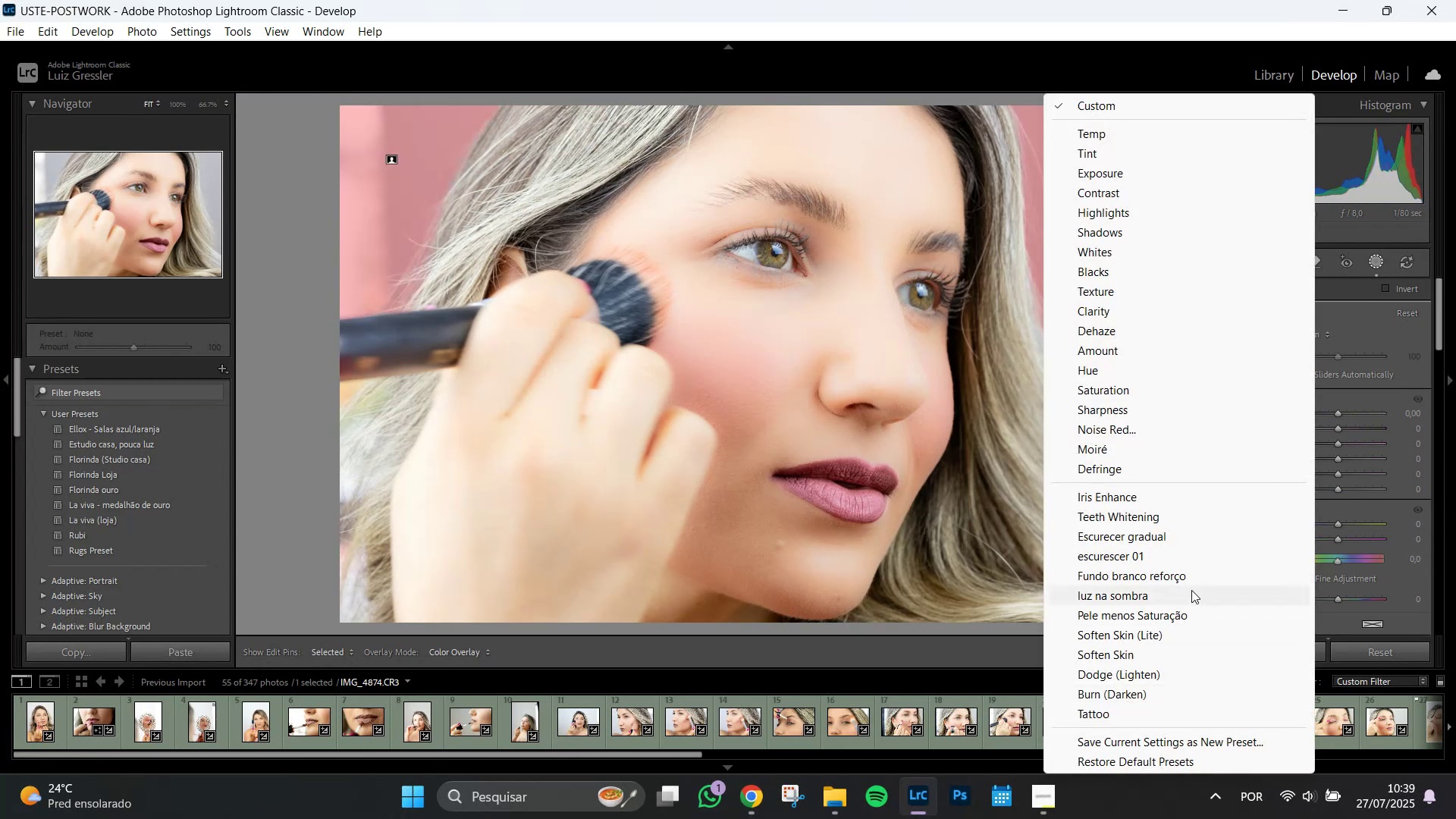 
left_click([1191, 576])
 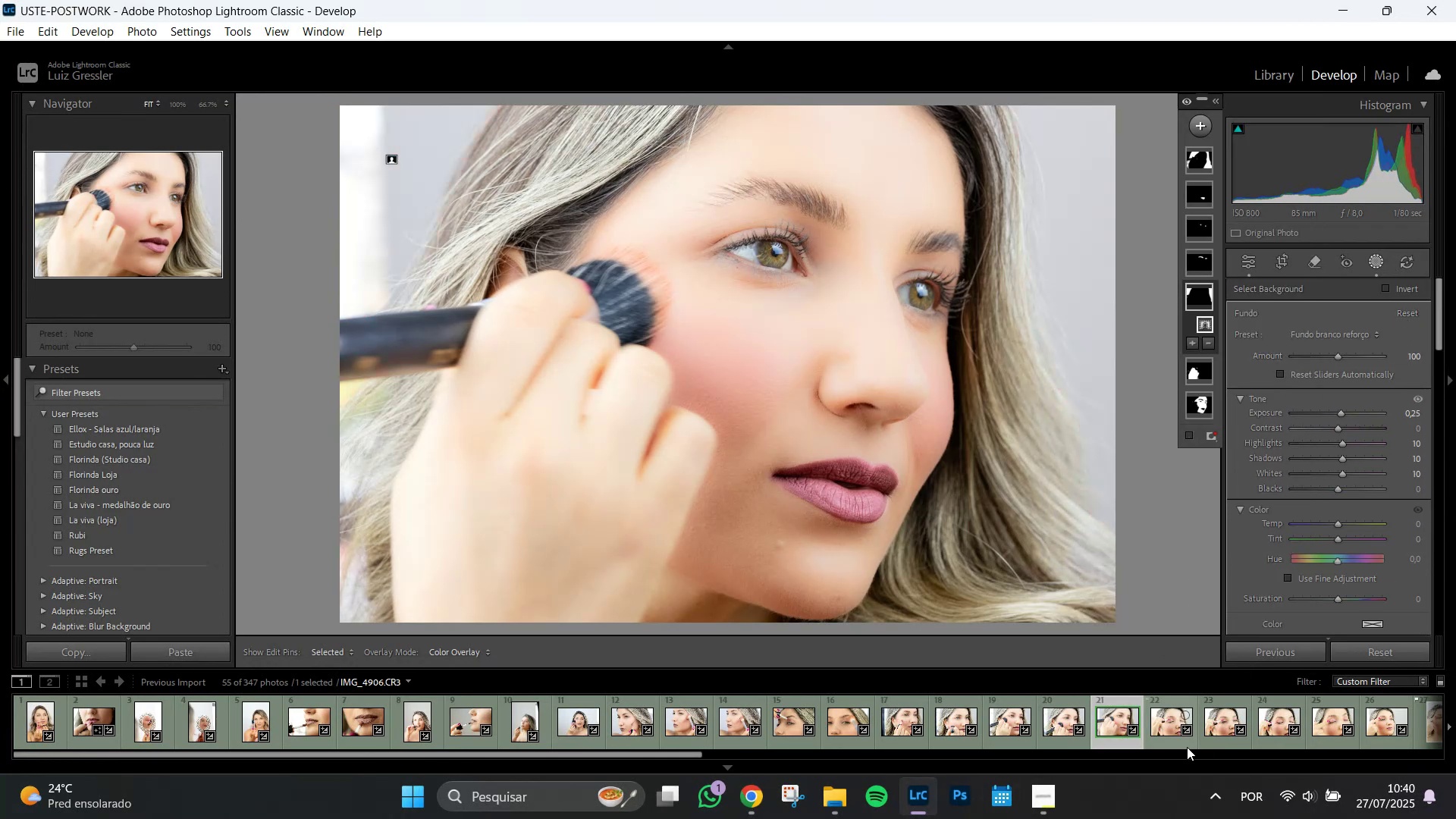 
scroll: coordinate [1192, 730], scroll_direction: down, amount: 3.0
 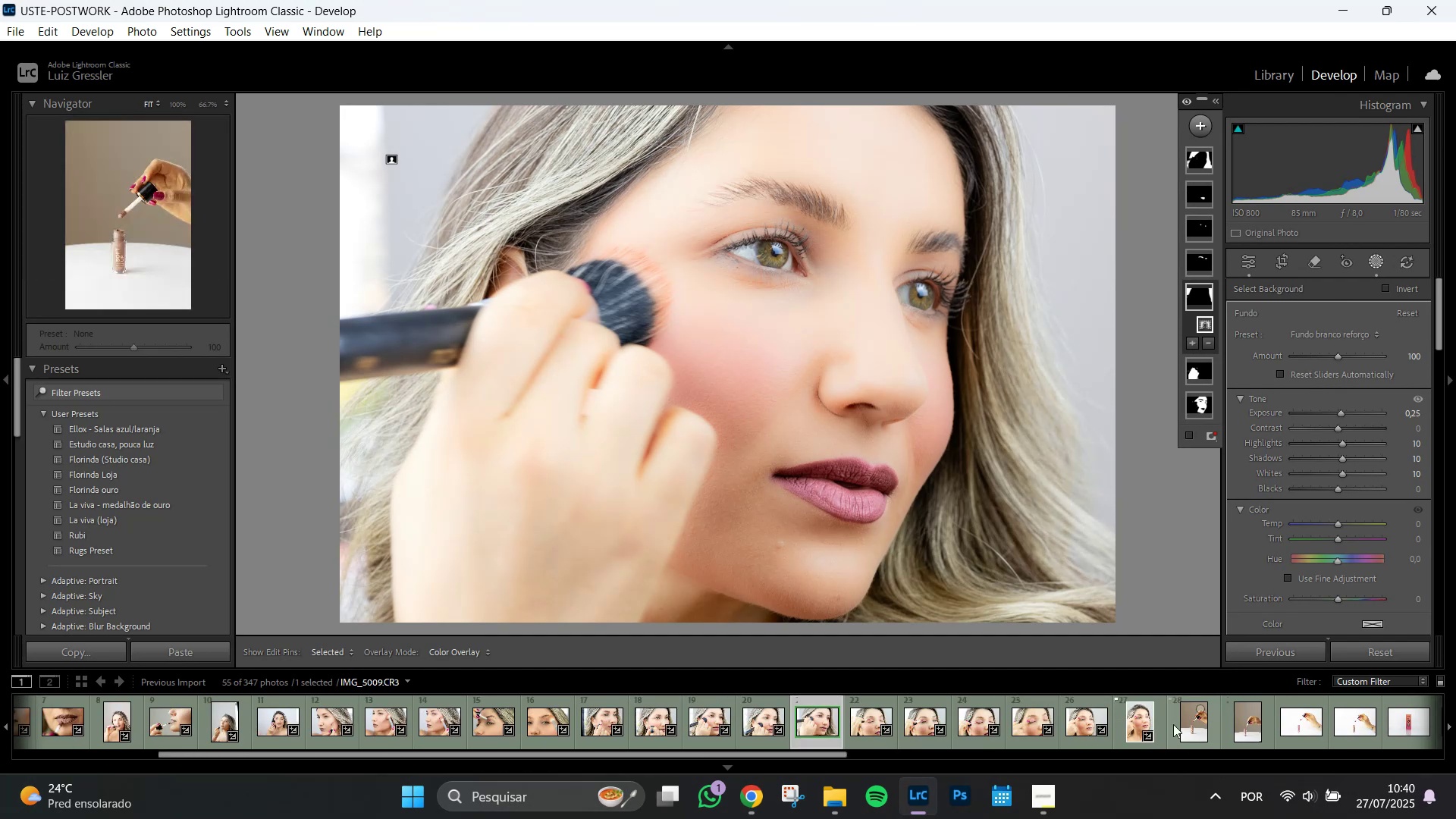 
hold_key(key=ShiftLeft, duration=1.1)
left_click([1140, 719])
 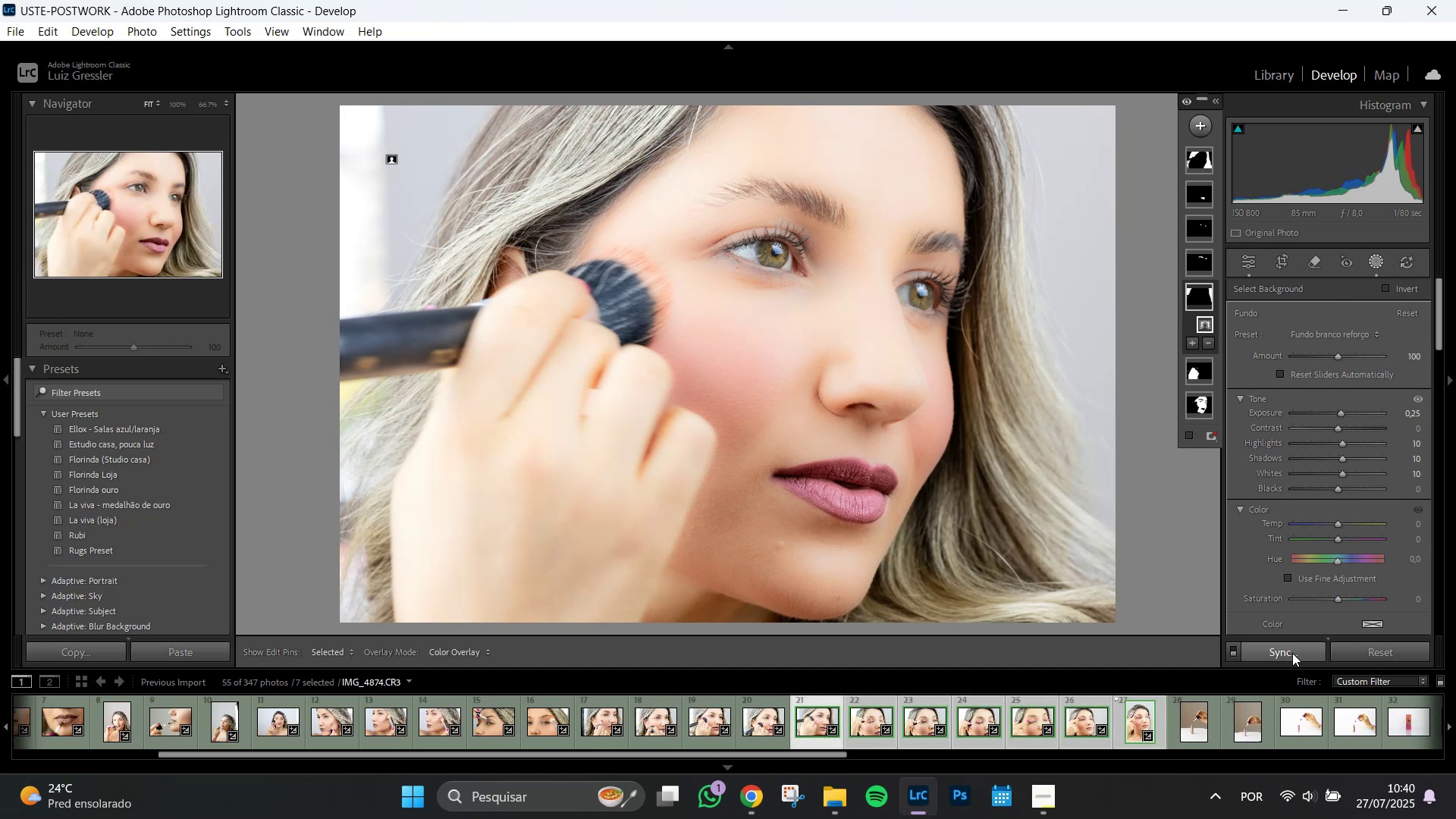 
left_click([1291, 655])
 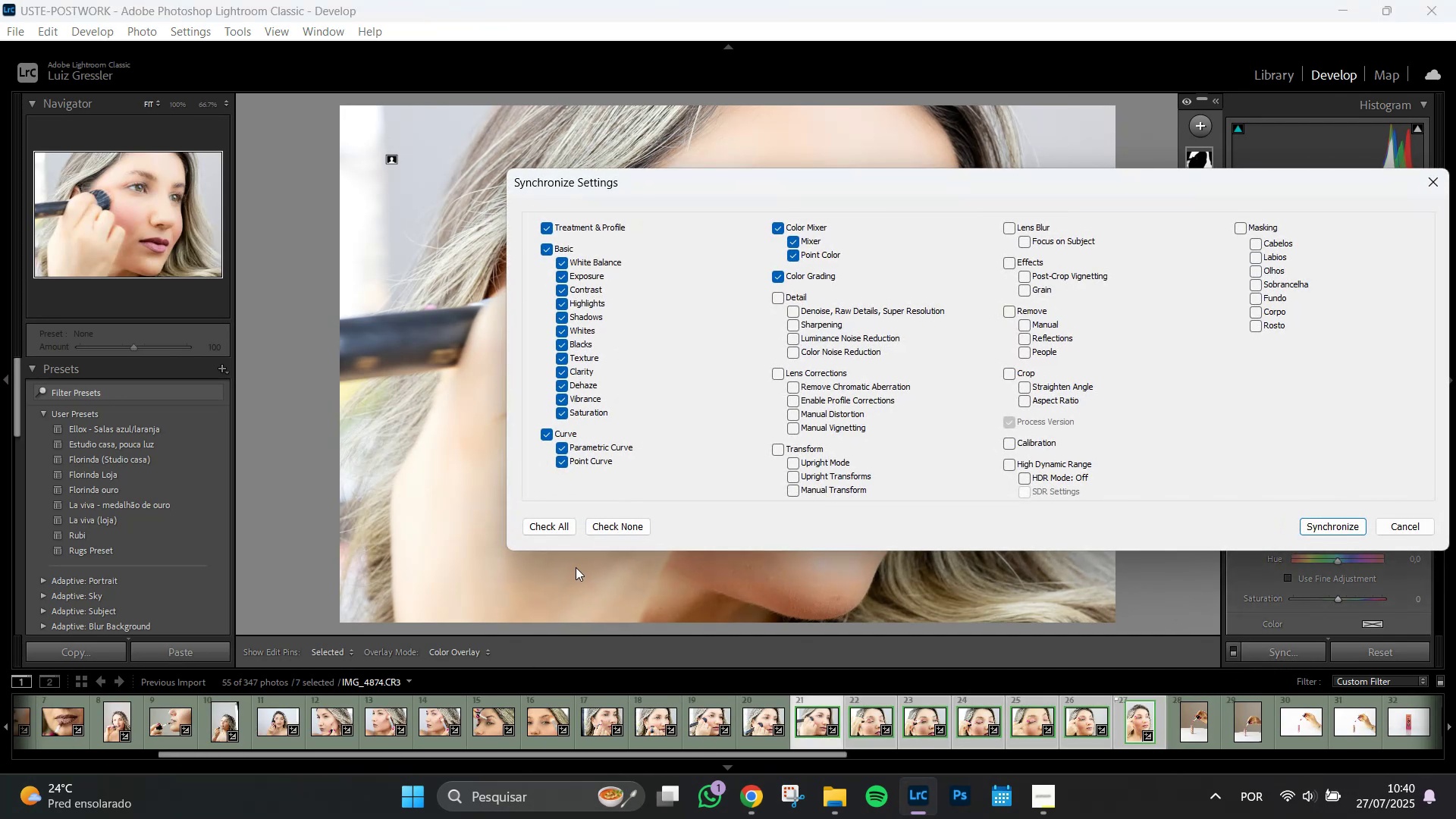 
left_click([640, 527])
 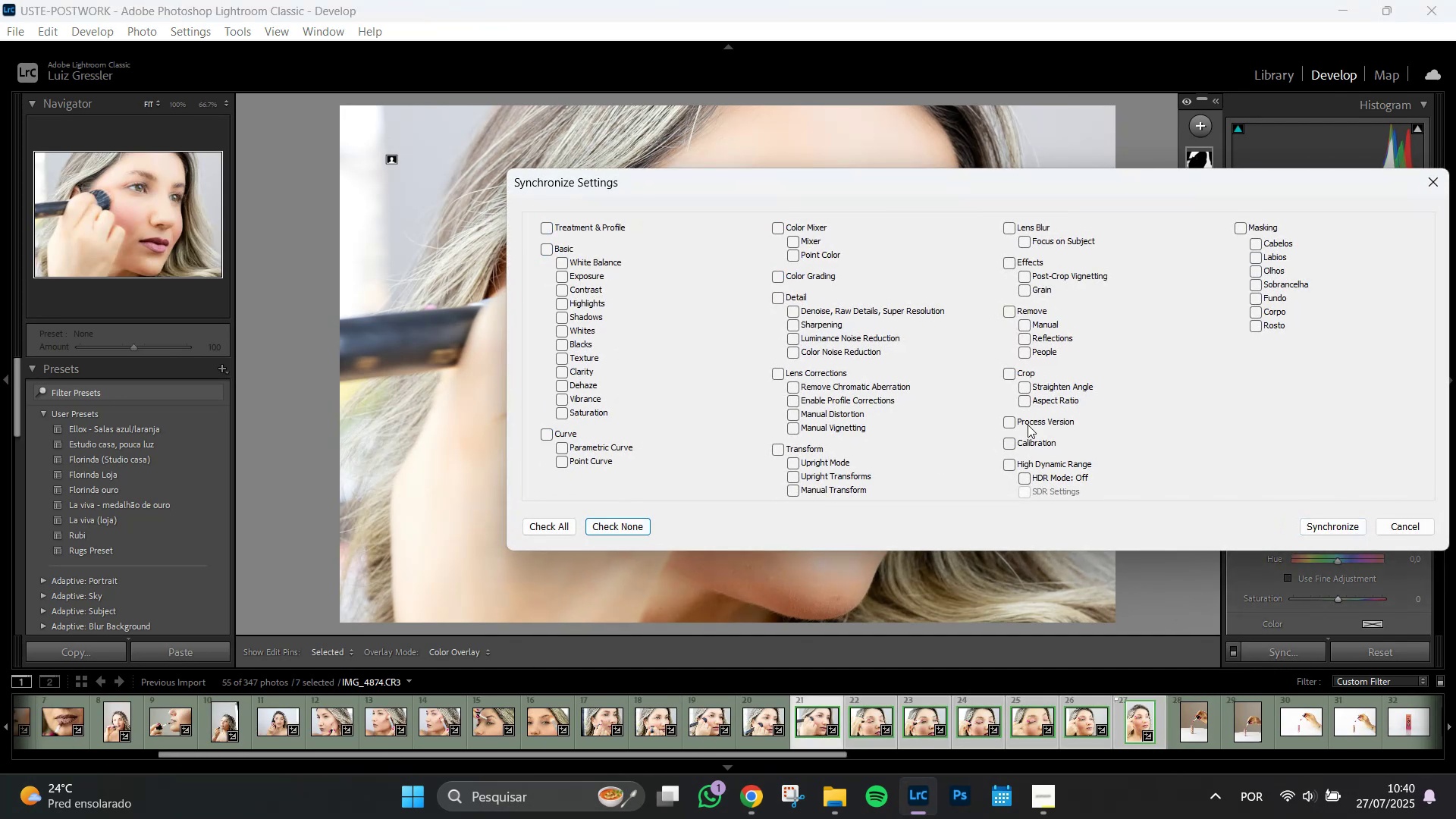 
left_click([1011, 424])
 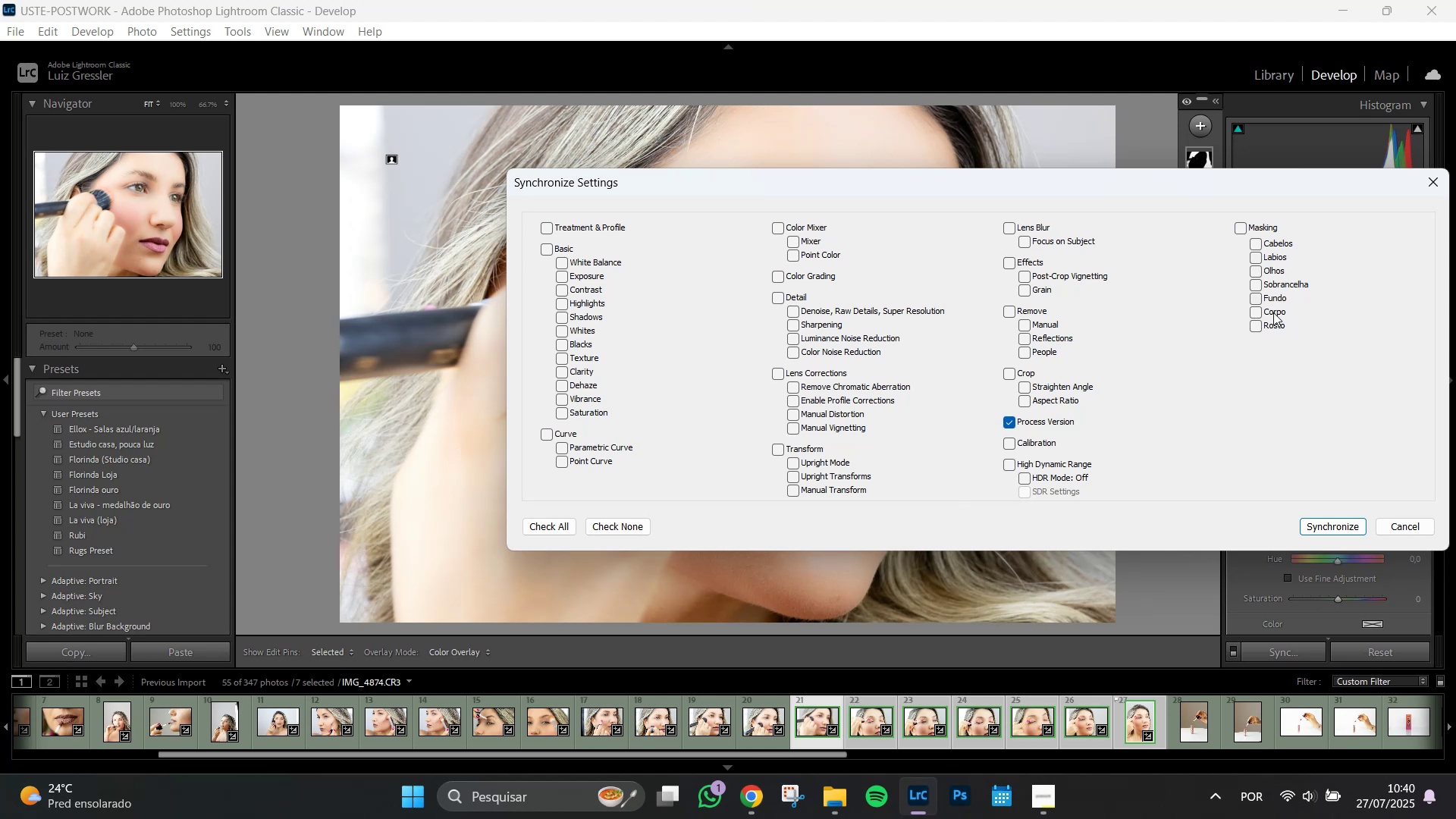 
left_click([1253, 297])
 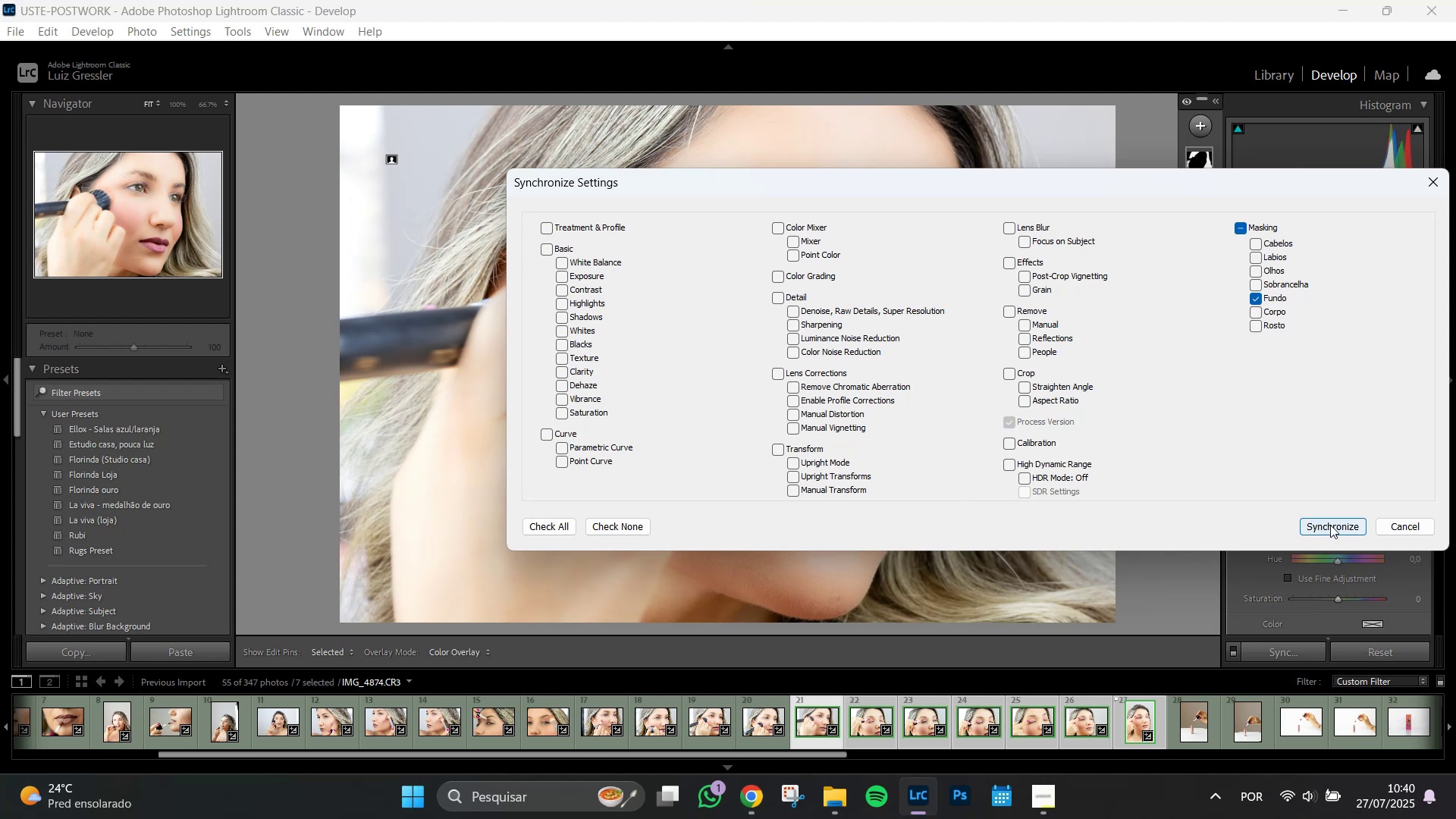 
left_click([1331, 525])
 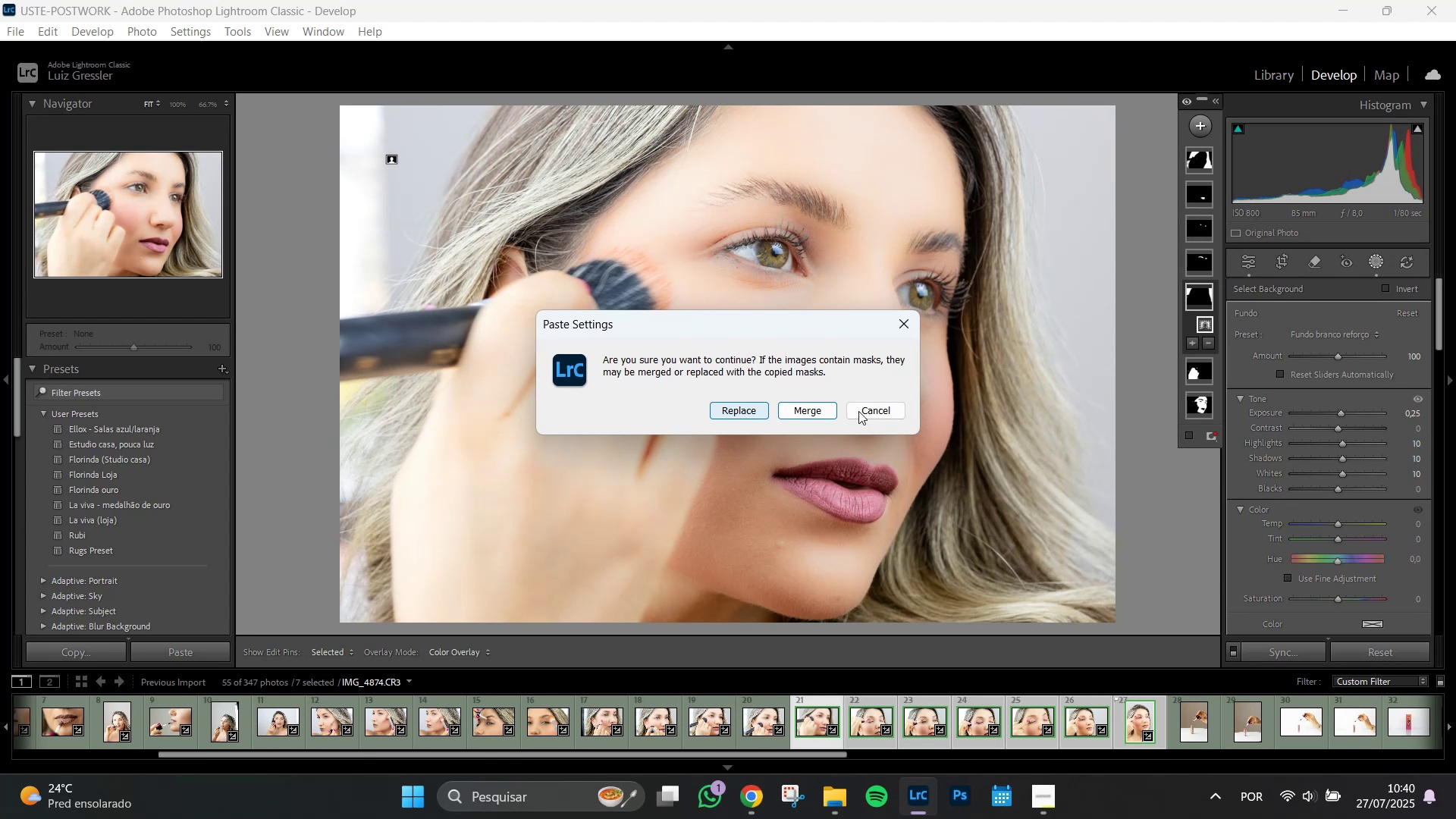 
wait(13.99)
 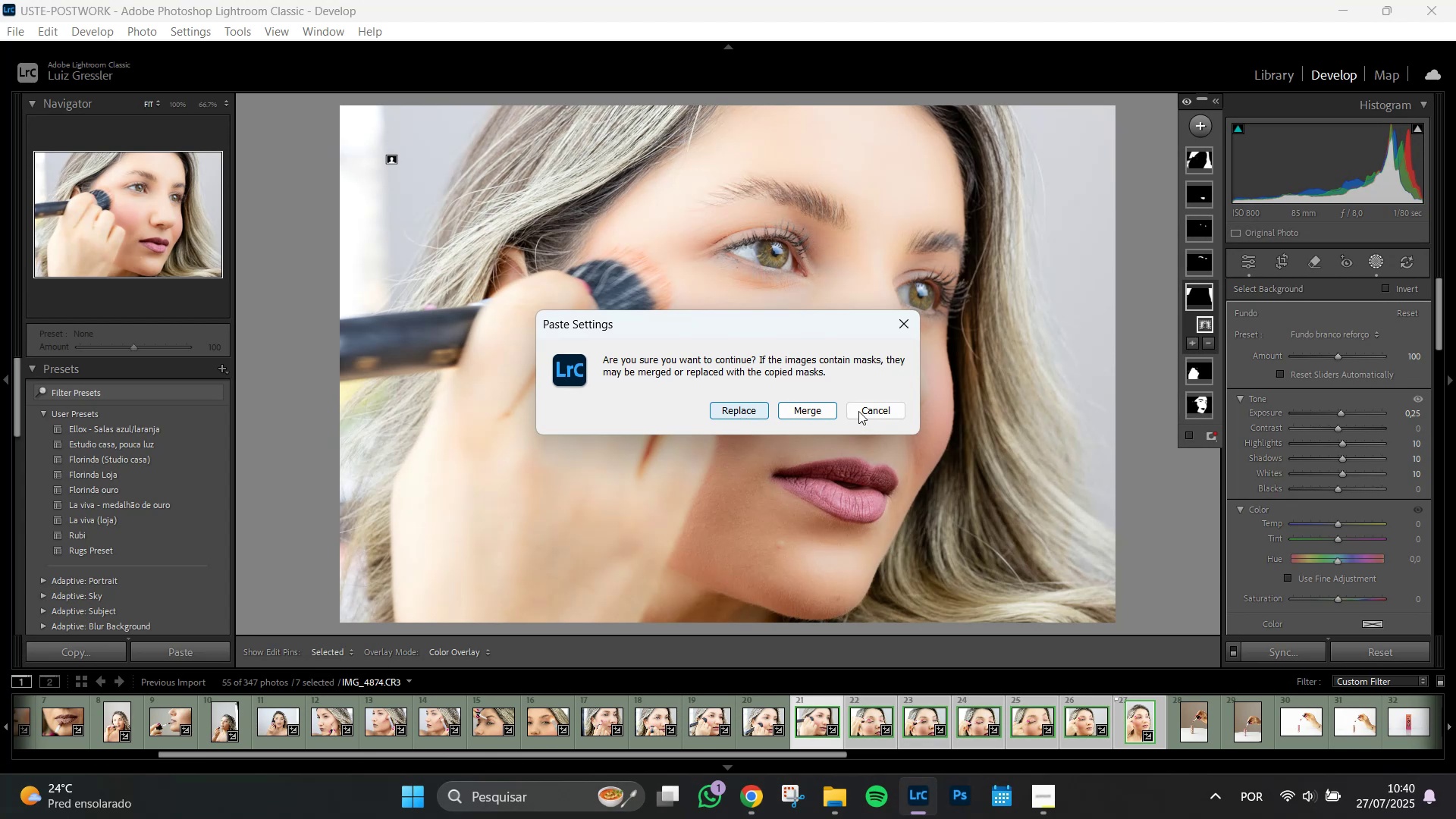 
left_click([750, 410])
 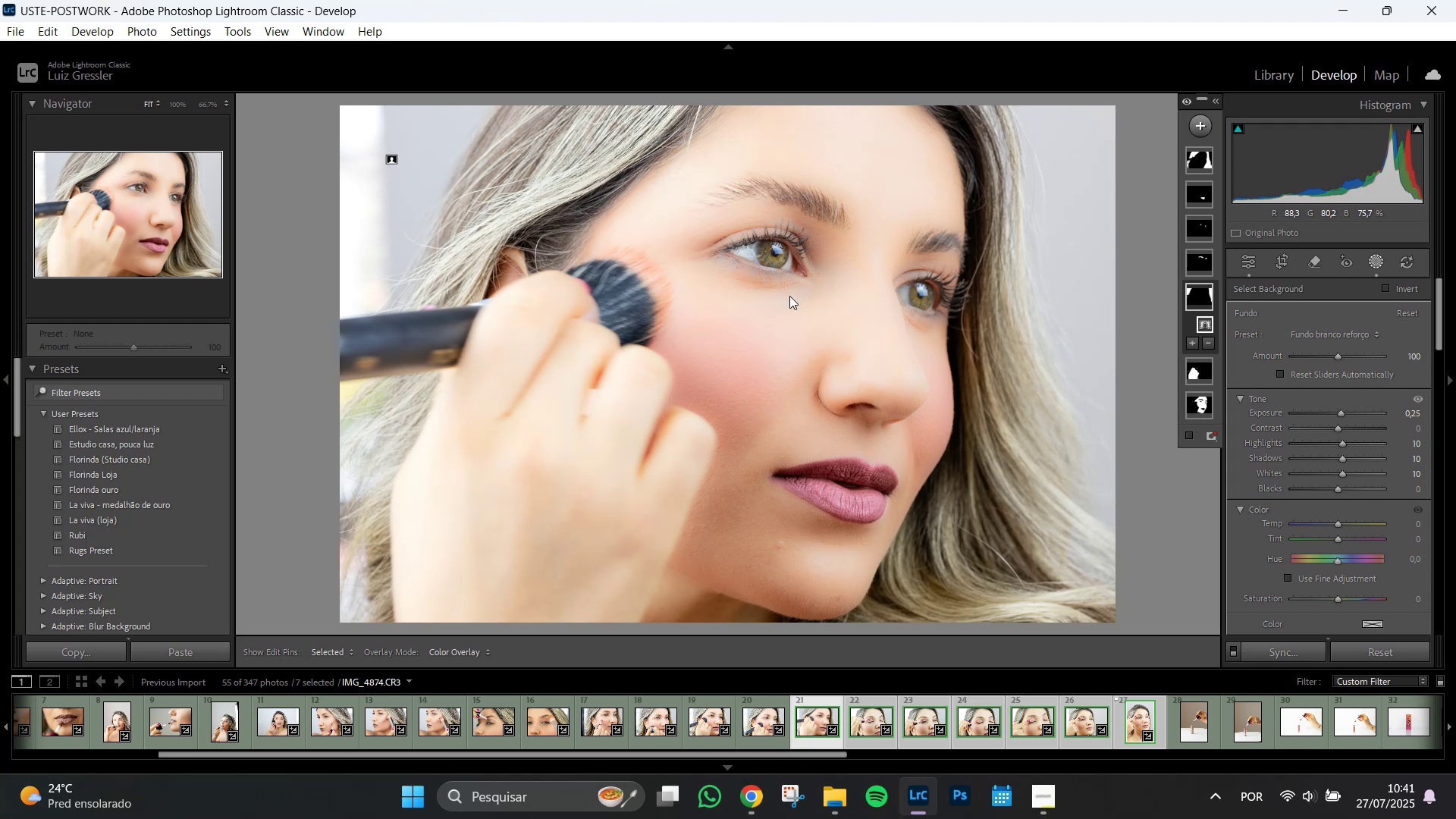 
wait(65.35)
 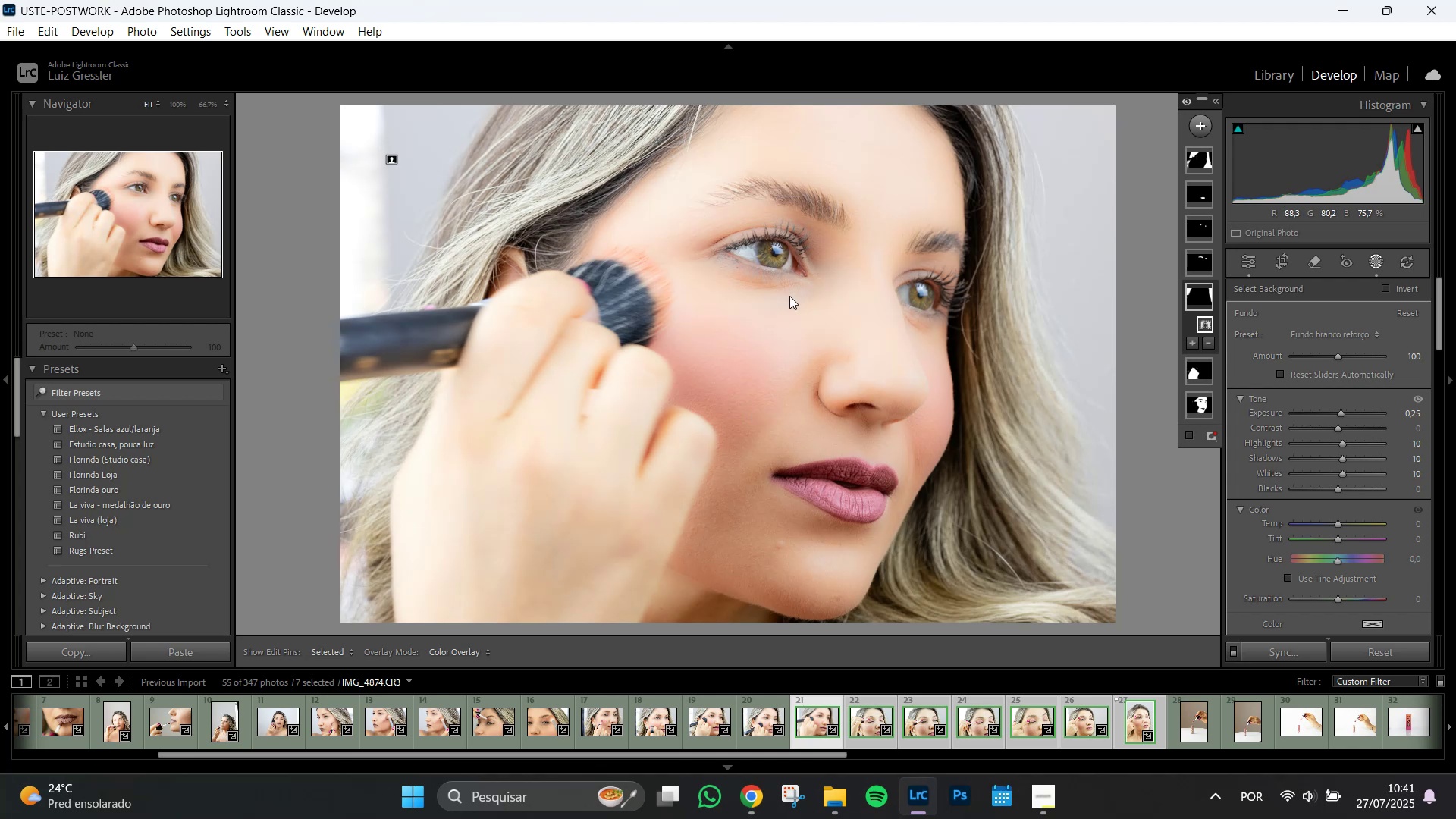 
left_click([1194, 373])
 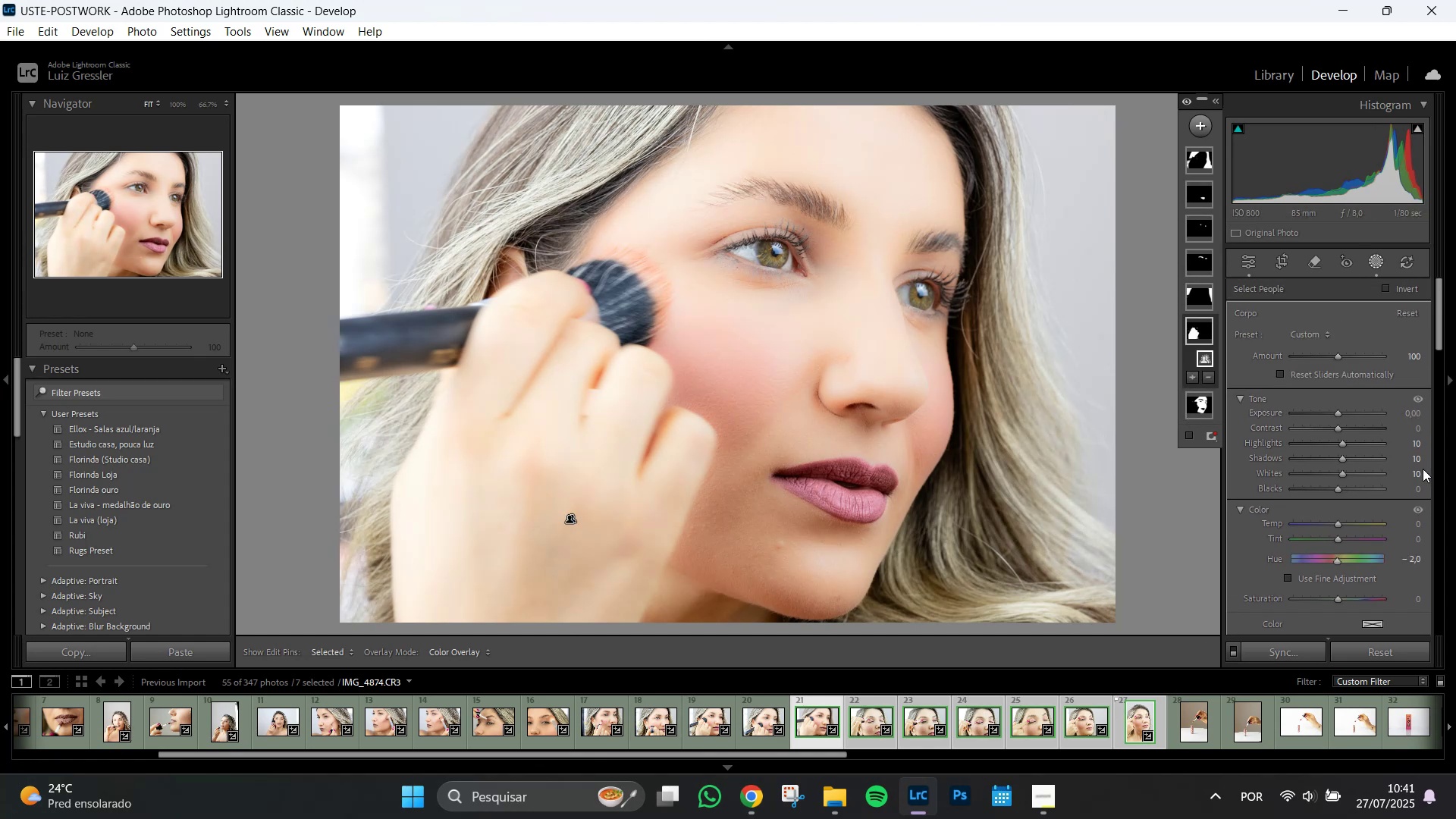 
scroll: coordinate [1400, 479], scroll_direction: down, amount: 6.0
 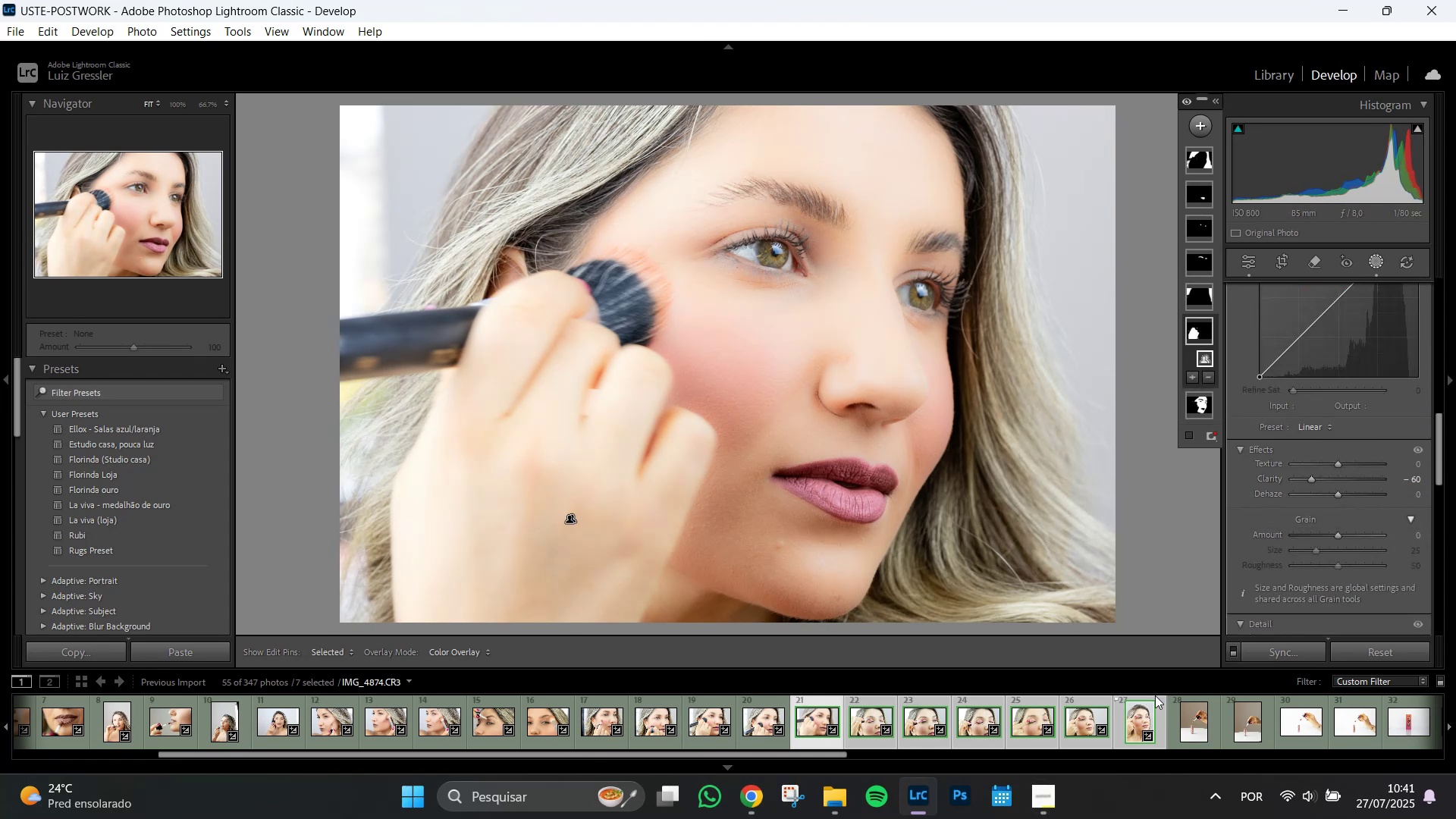 
left_click([1259, 655])
 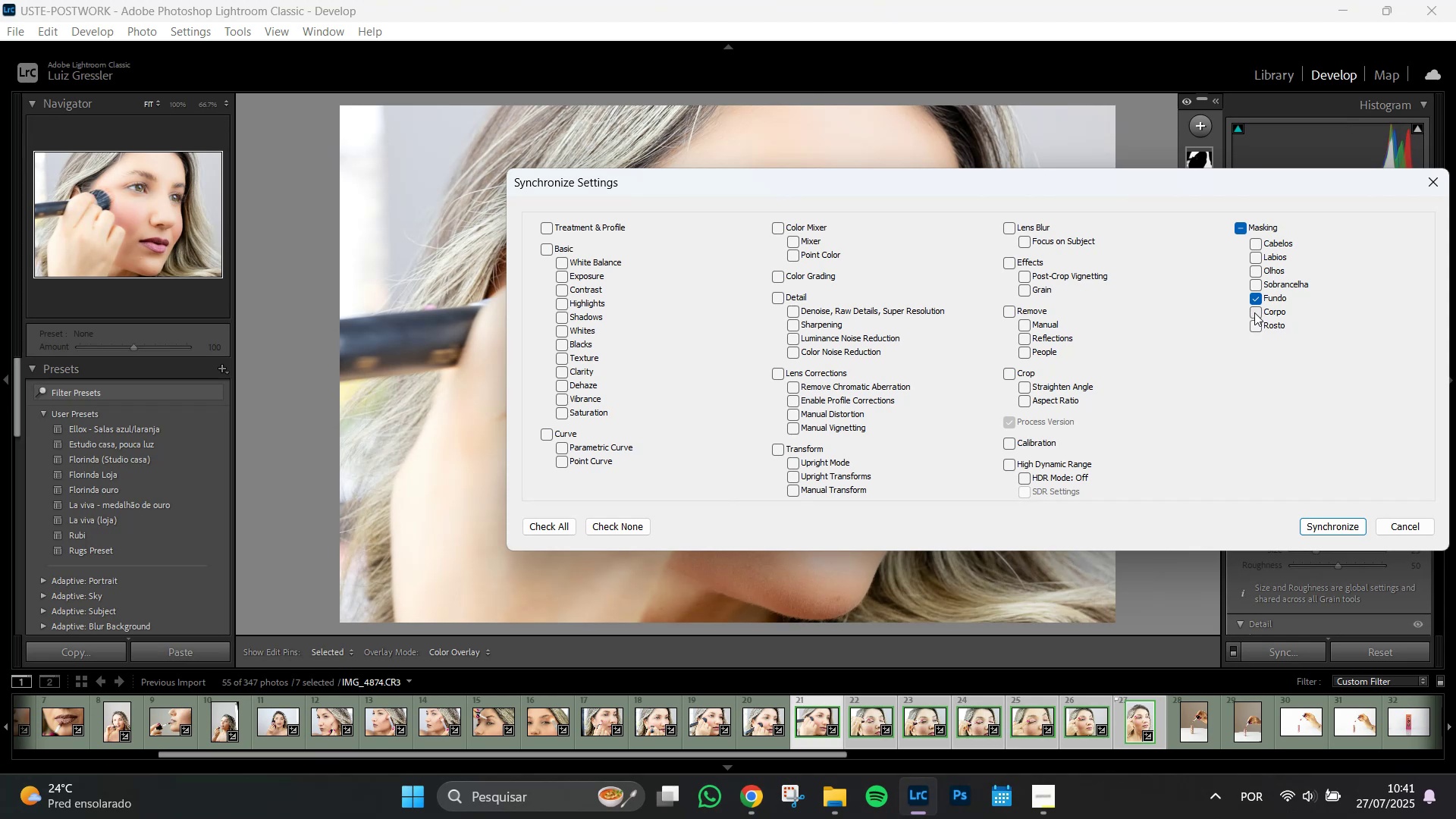 
left_click([1417, 522])
 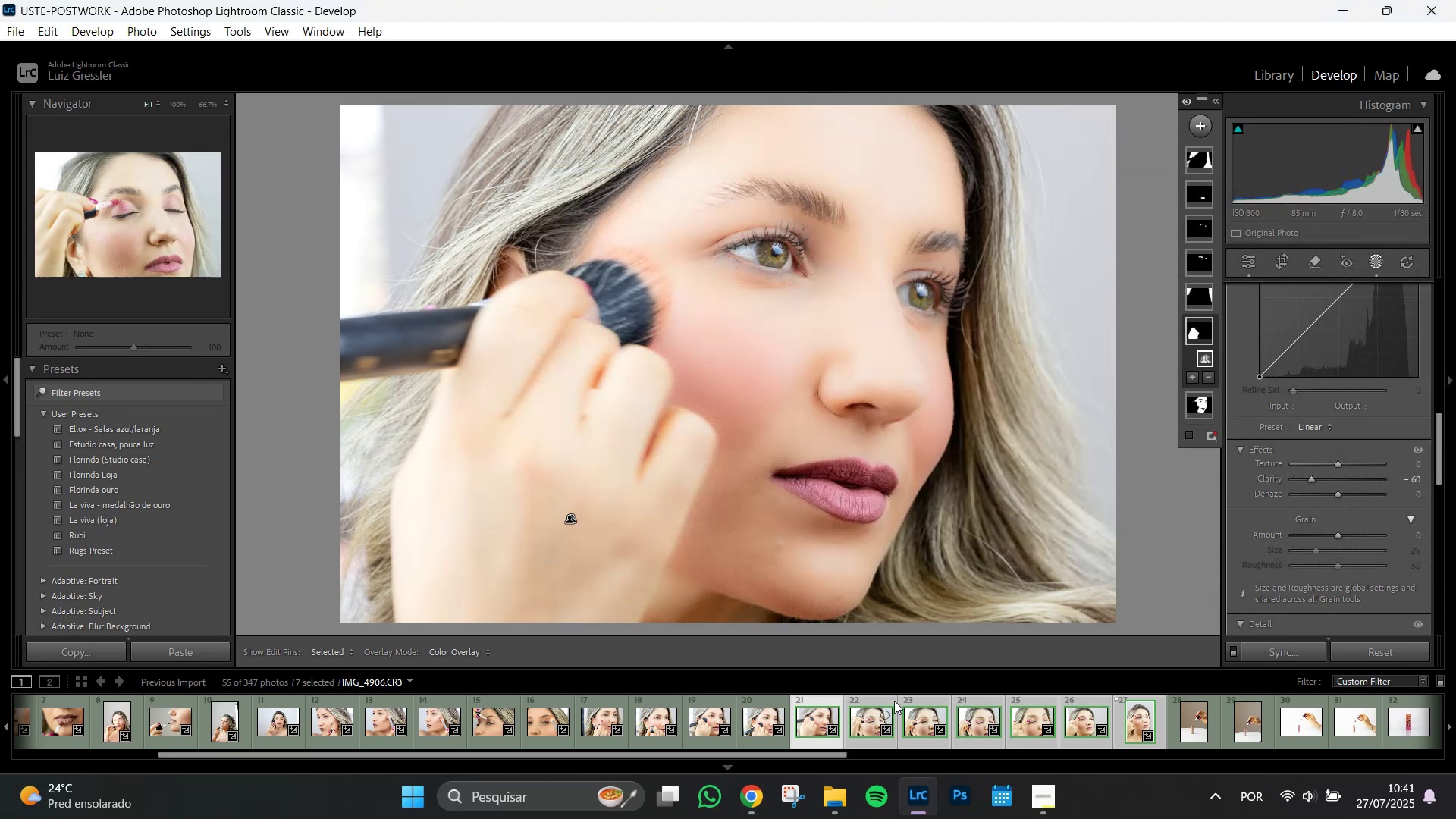 
left_click([877, 700])
 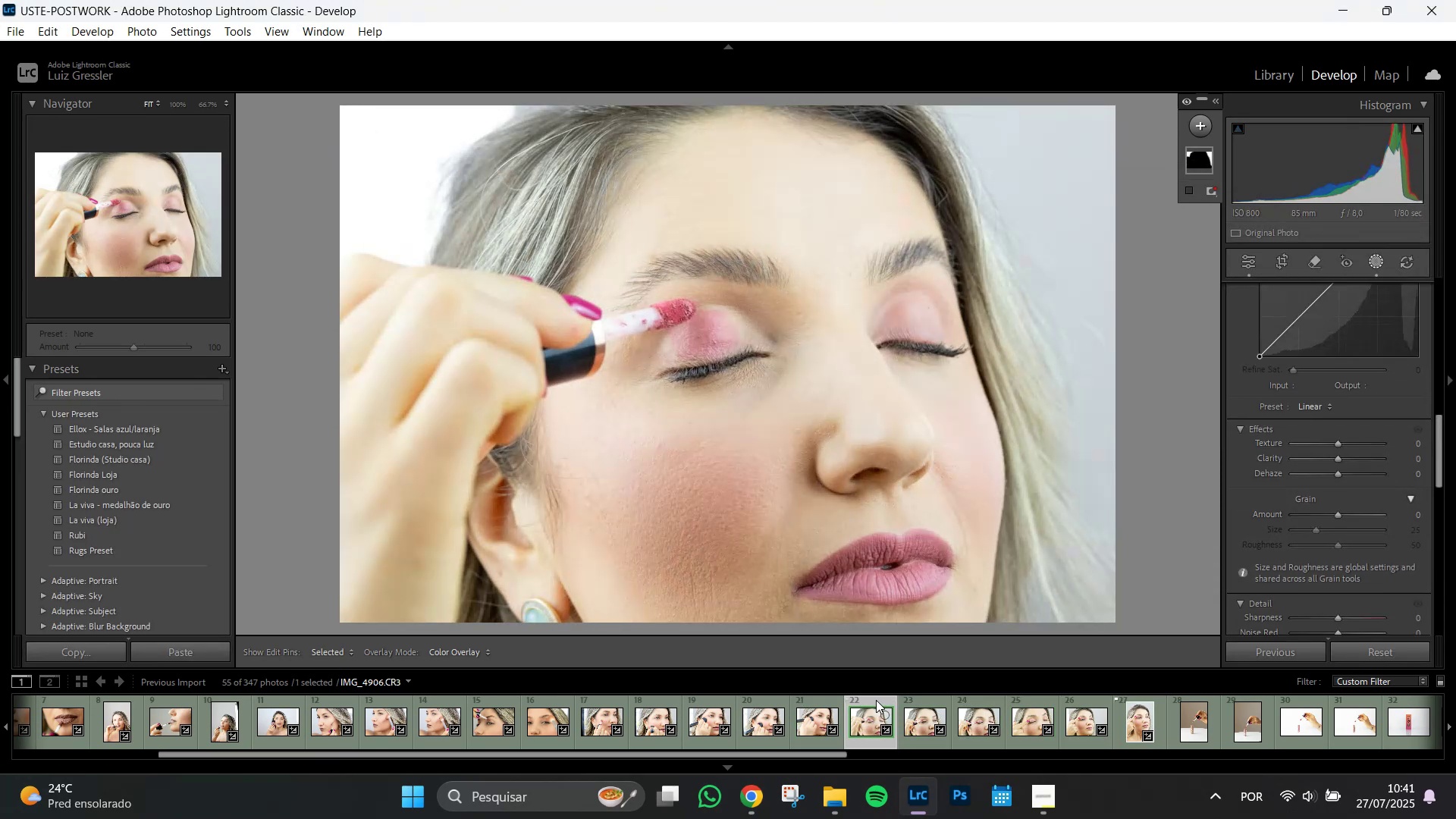 
wait(6.43)
 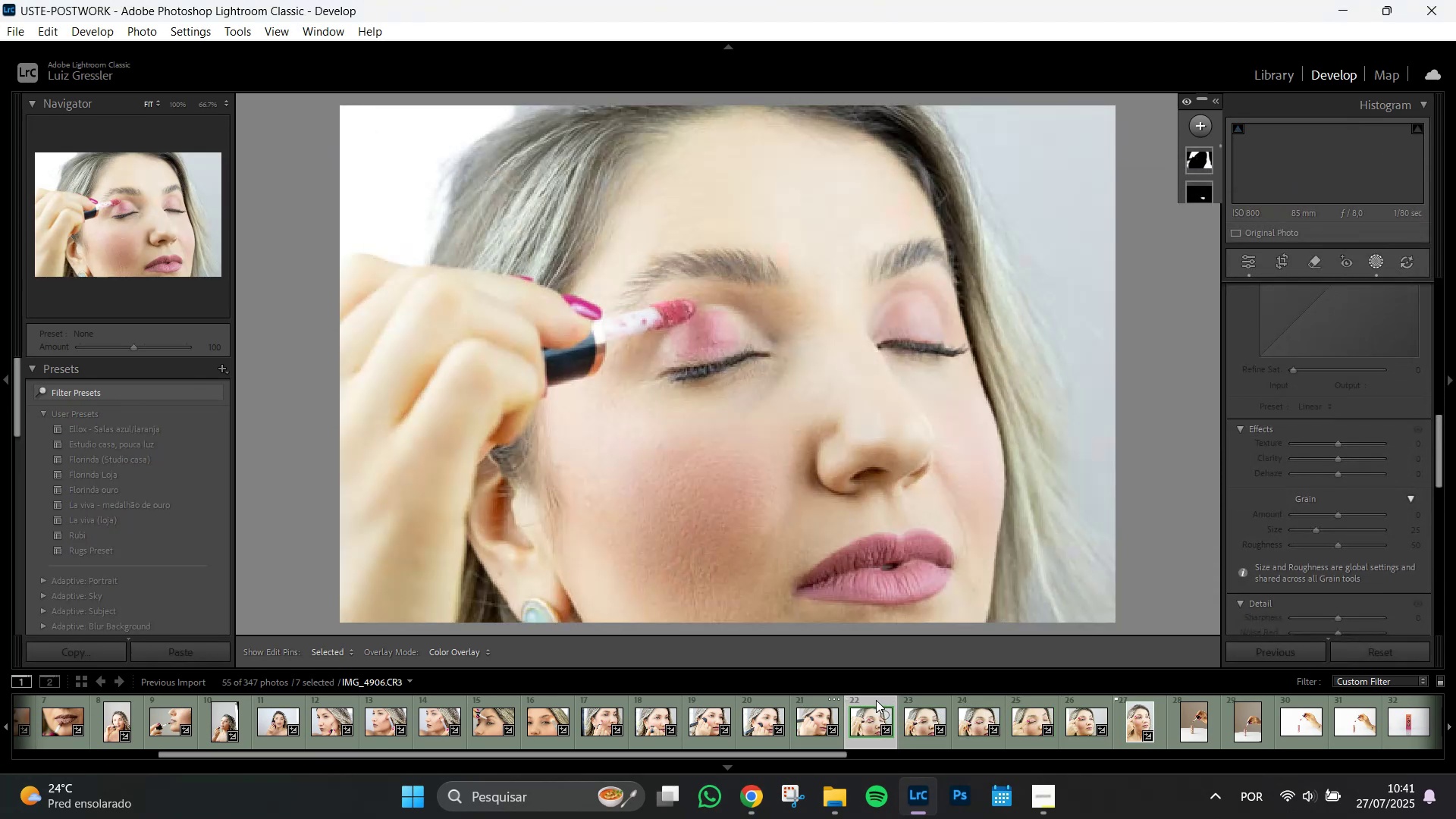 
left_click([815, 703])
 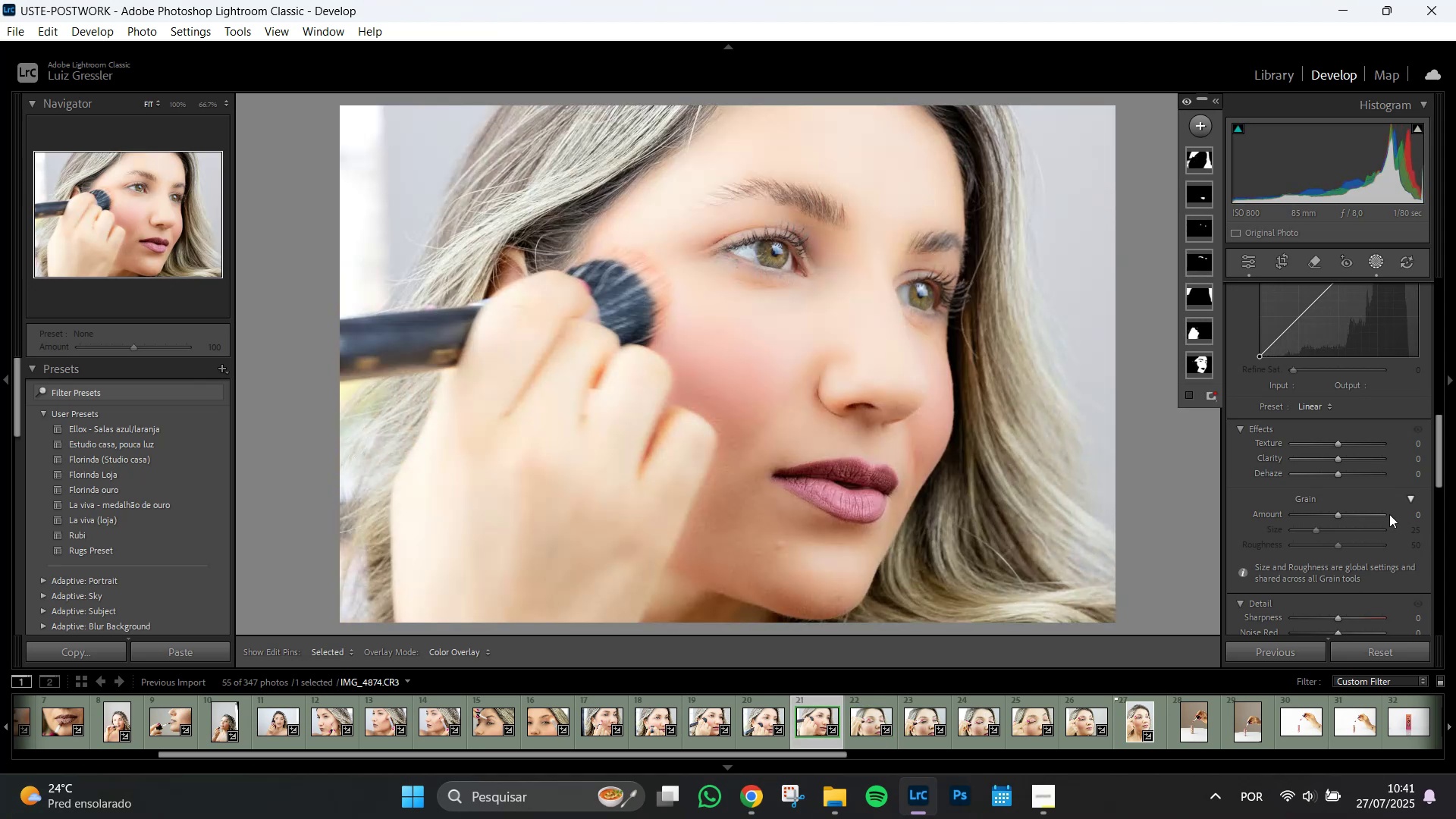 
left_click([1188, 335])
 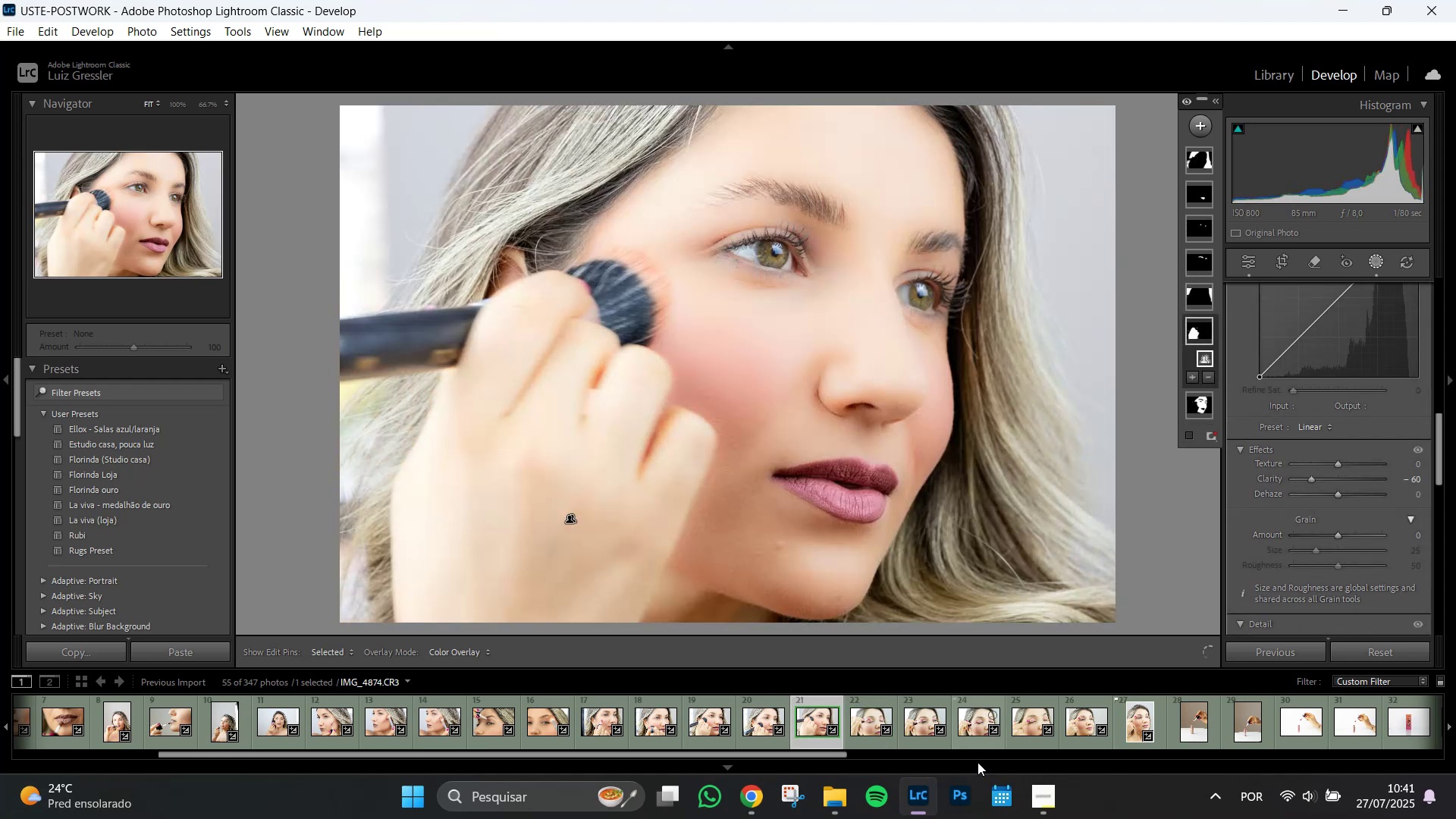 
hold_key(key=ShiftLeft, duration=1.51)
 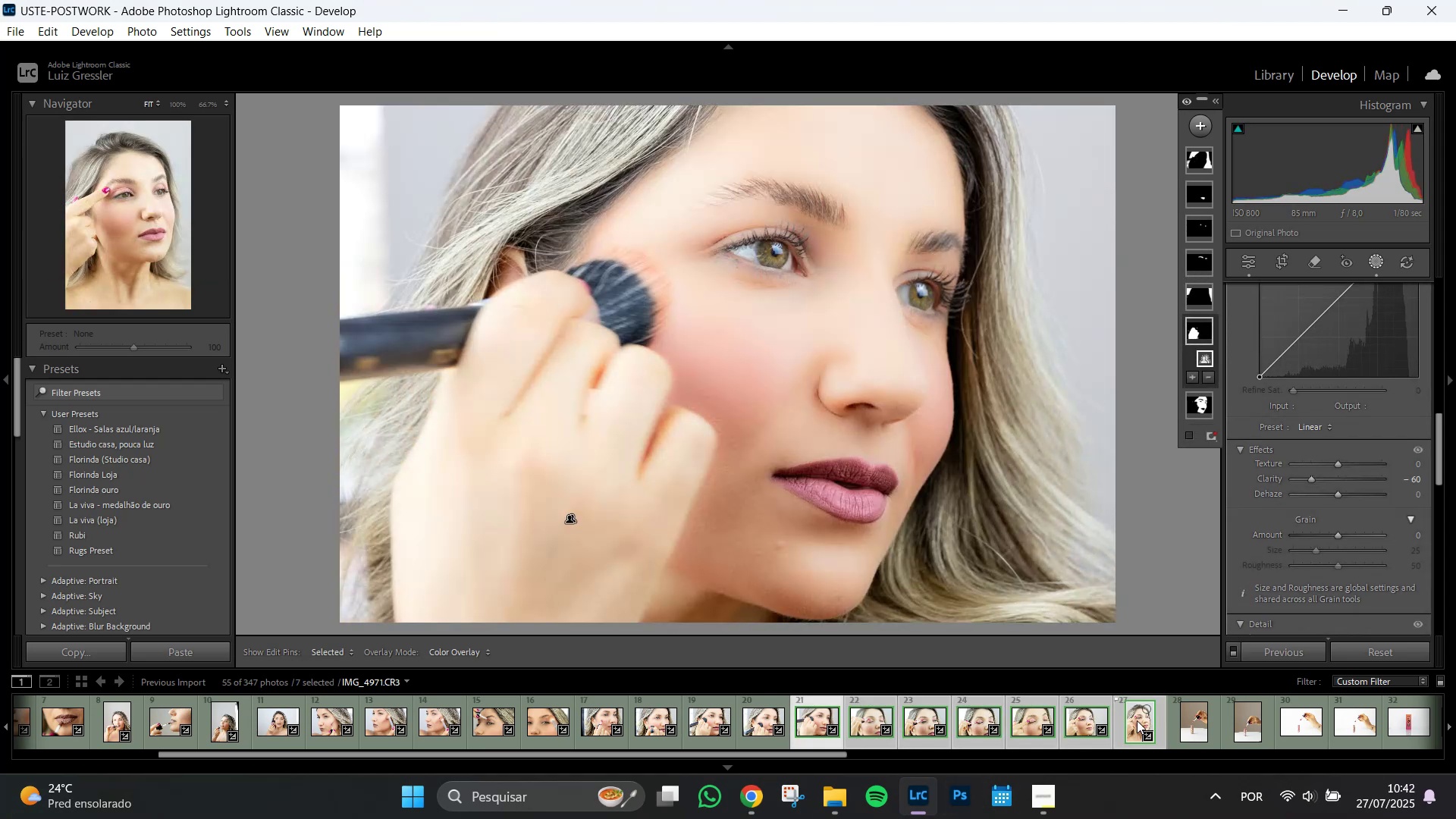 
key(Shift+ShiftLeft)
 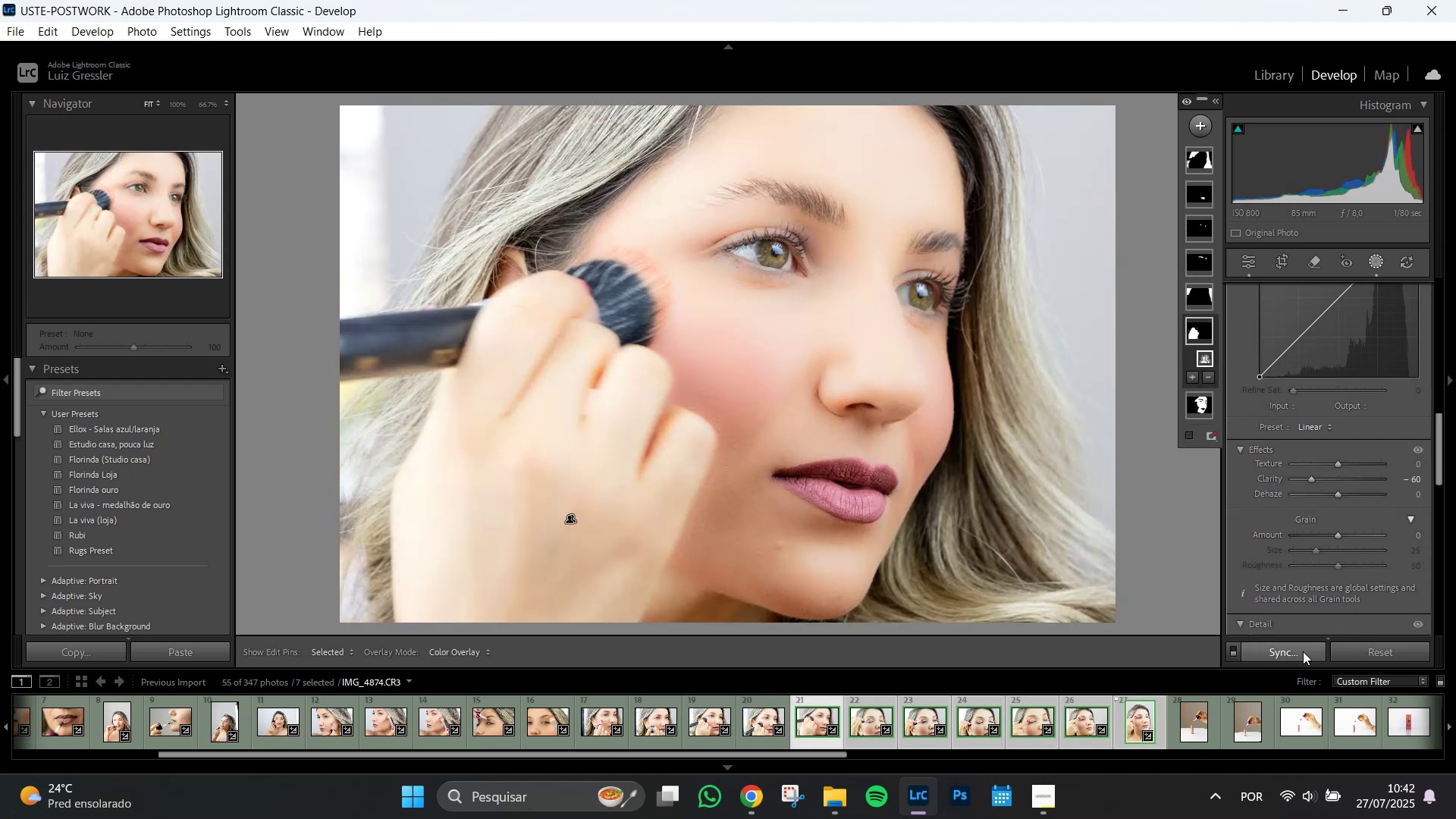 
left_click([1302, 651])
 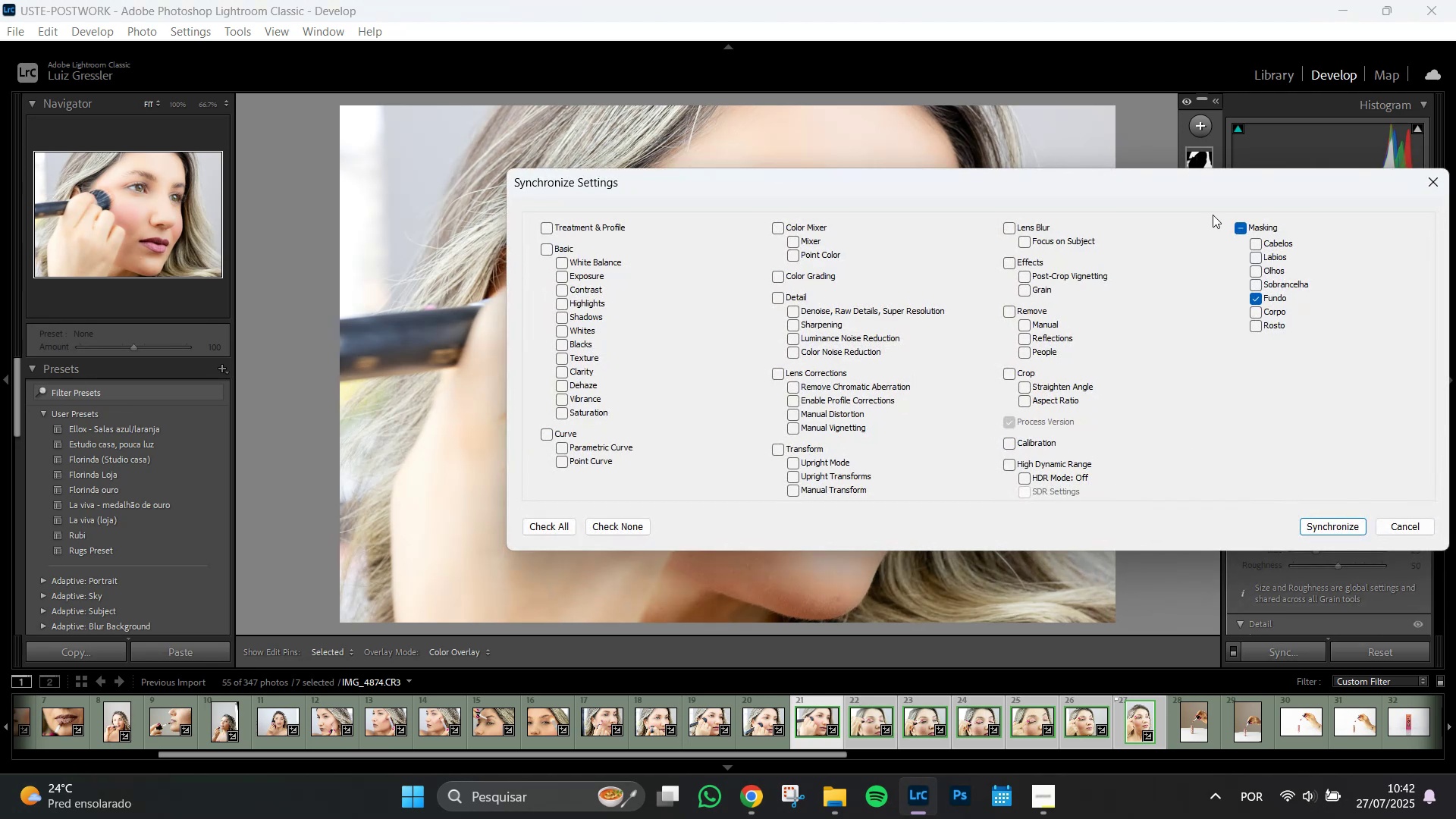 
left_click([1243, 226])
 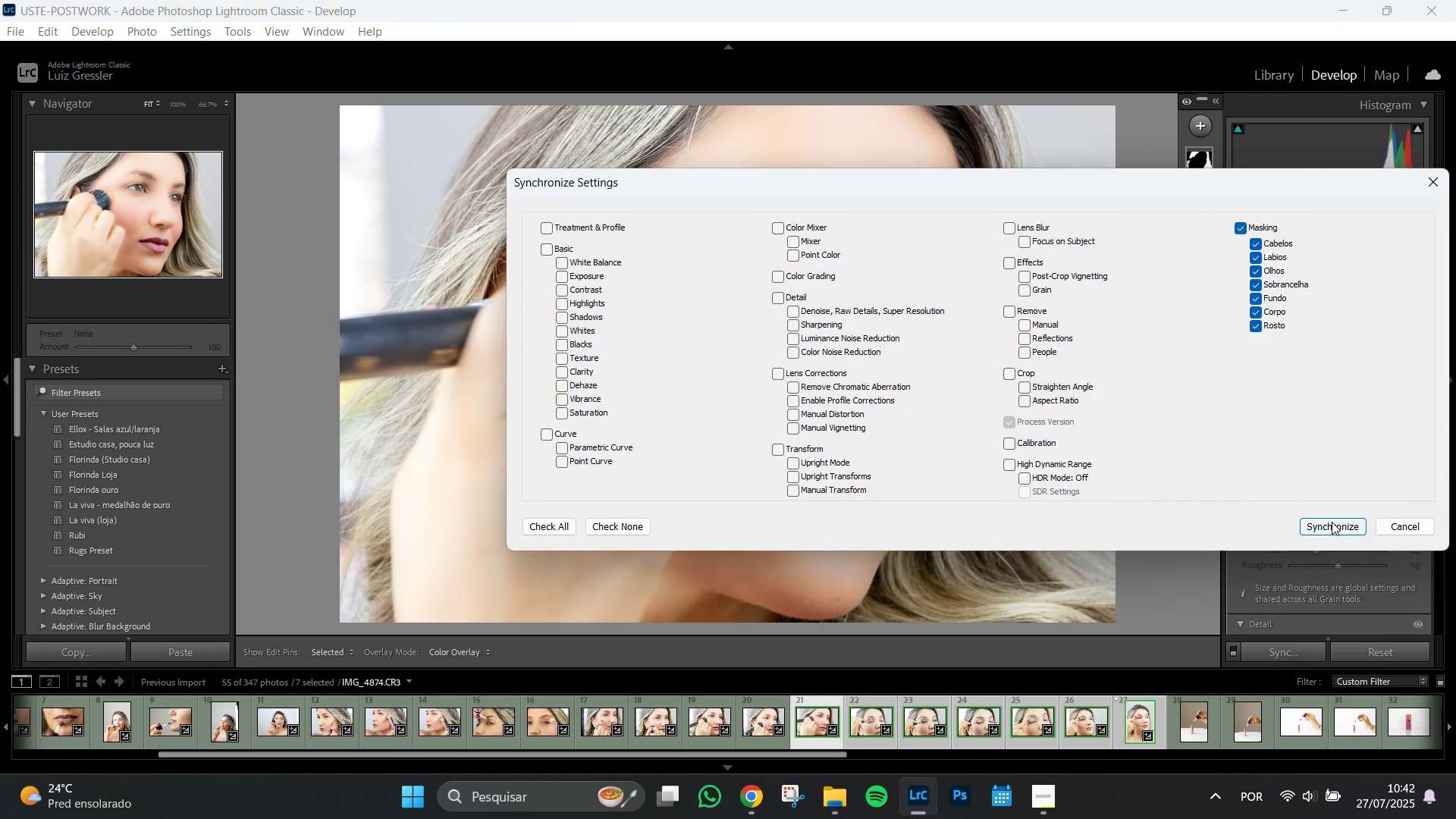 
left_click([1333, 528])
 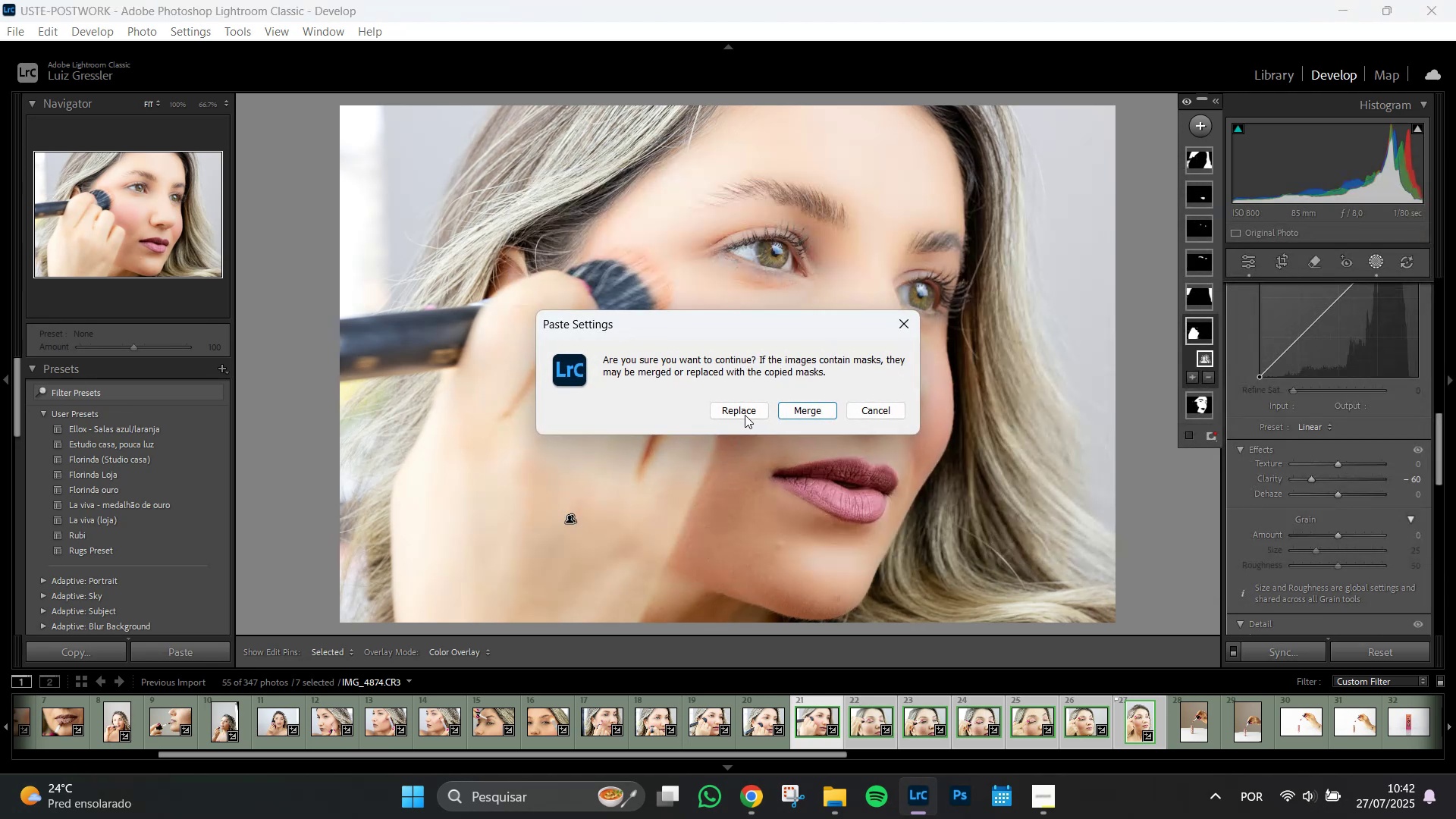 
left_click([745, 409])
 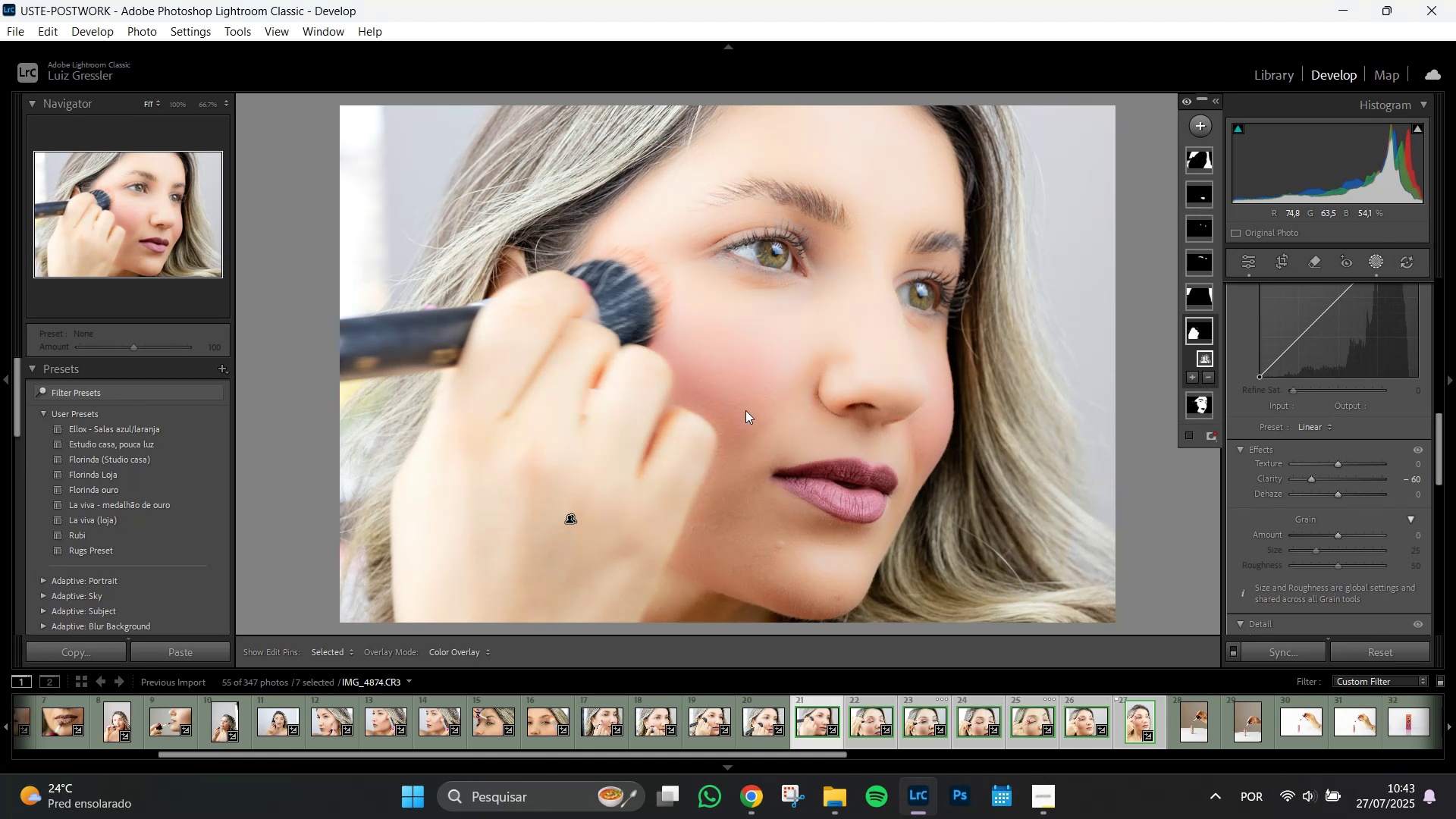 
wait(98.98)
 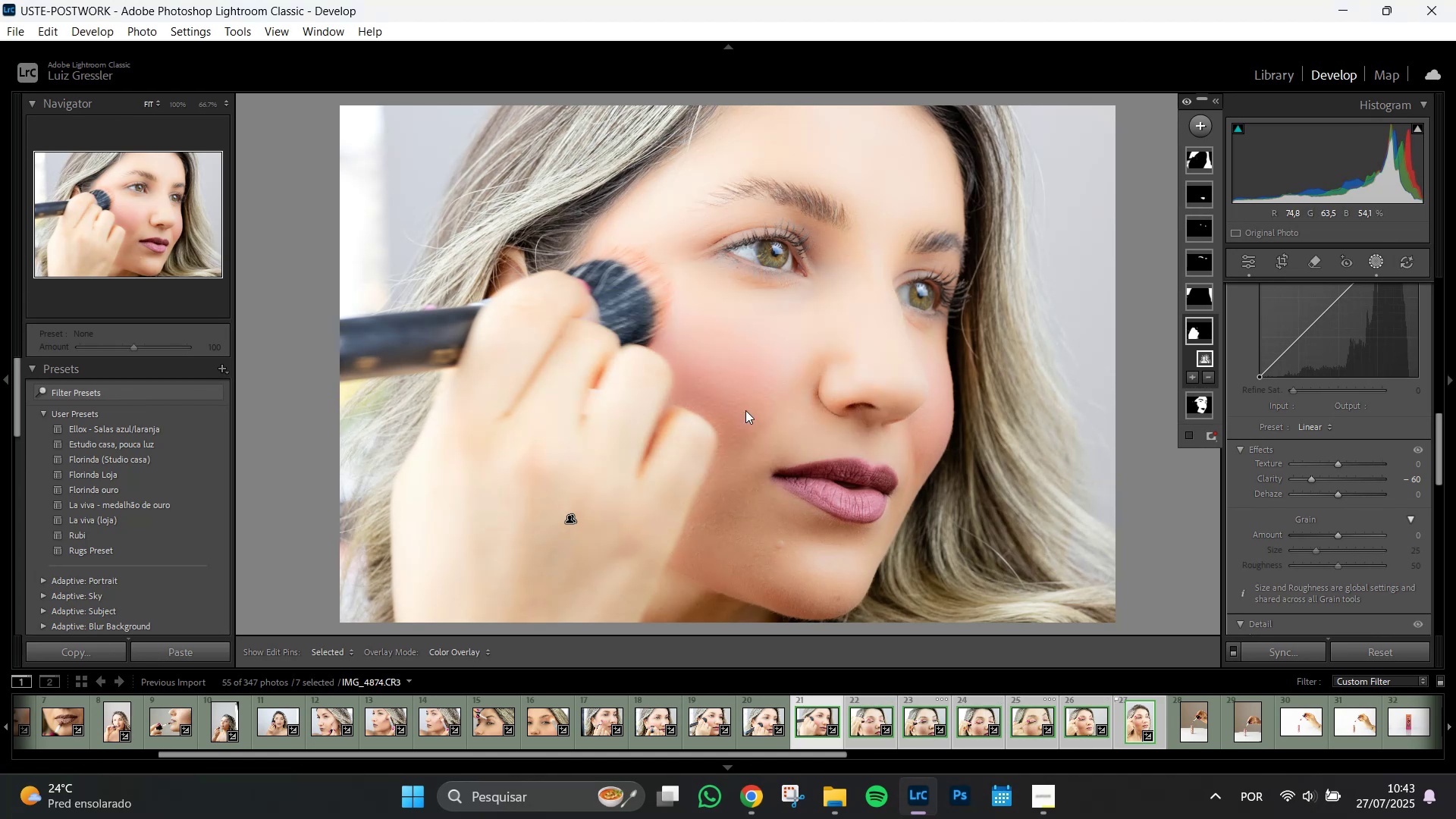 
scroll: coordinate [1203, 330], scroll_direction: up, amount: 1.0
 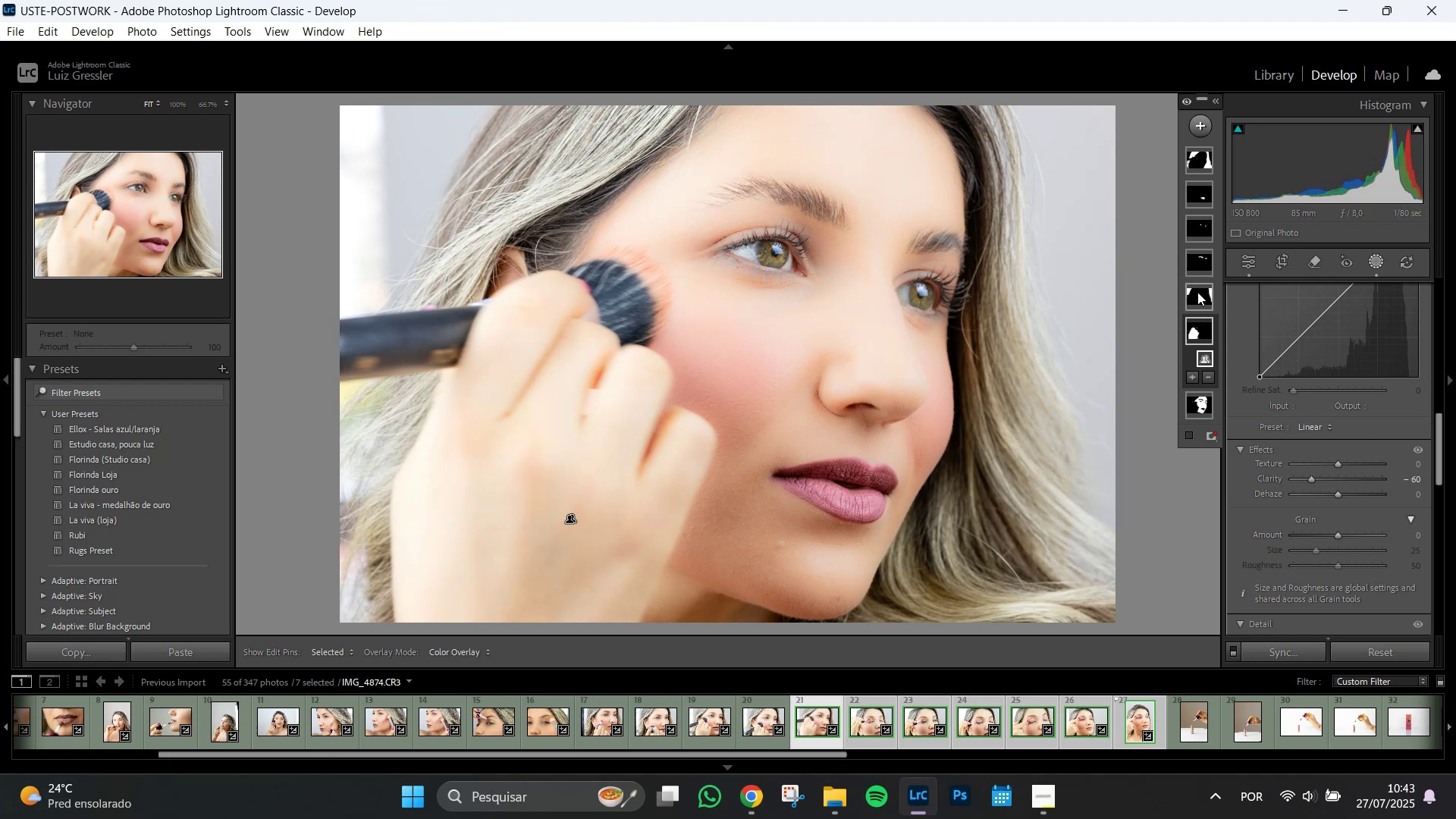 
left_click([1197, 292])
 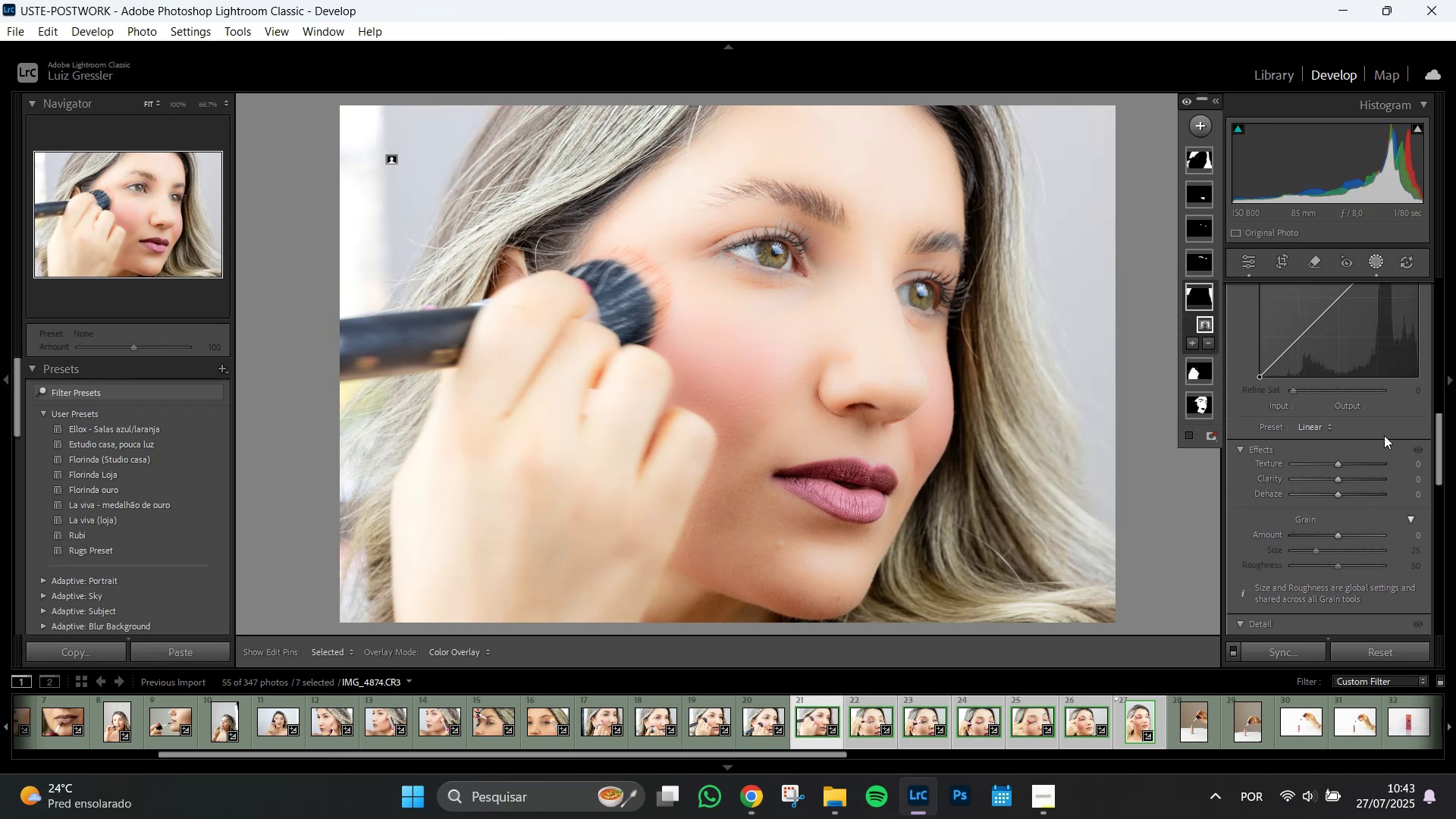 
scroll: coordinate [1381, 436], scroll_direction: up, amount: 7.0
 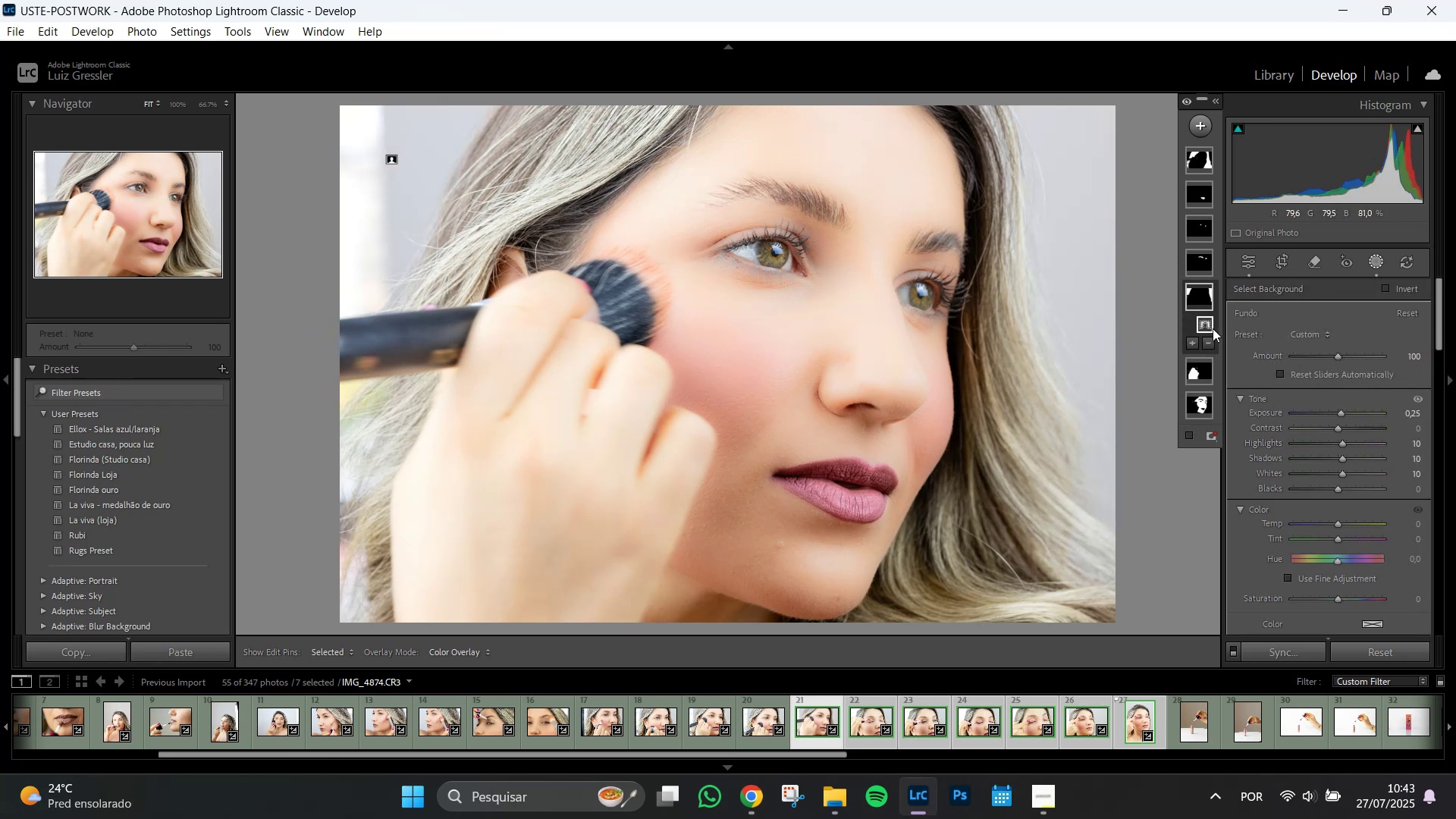 
left_click([1203, 297])
 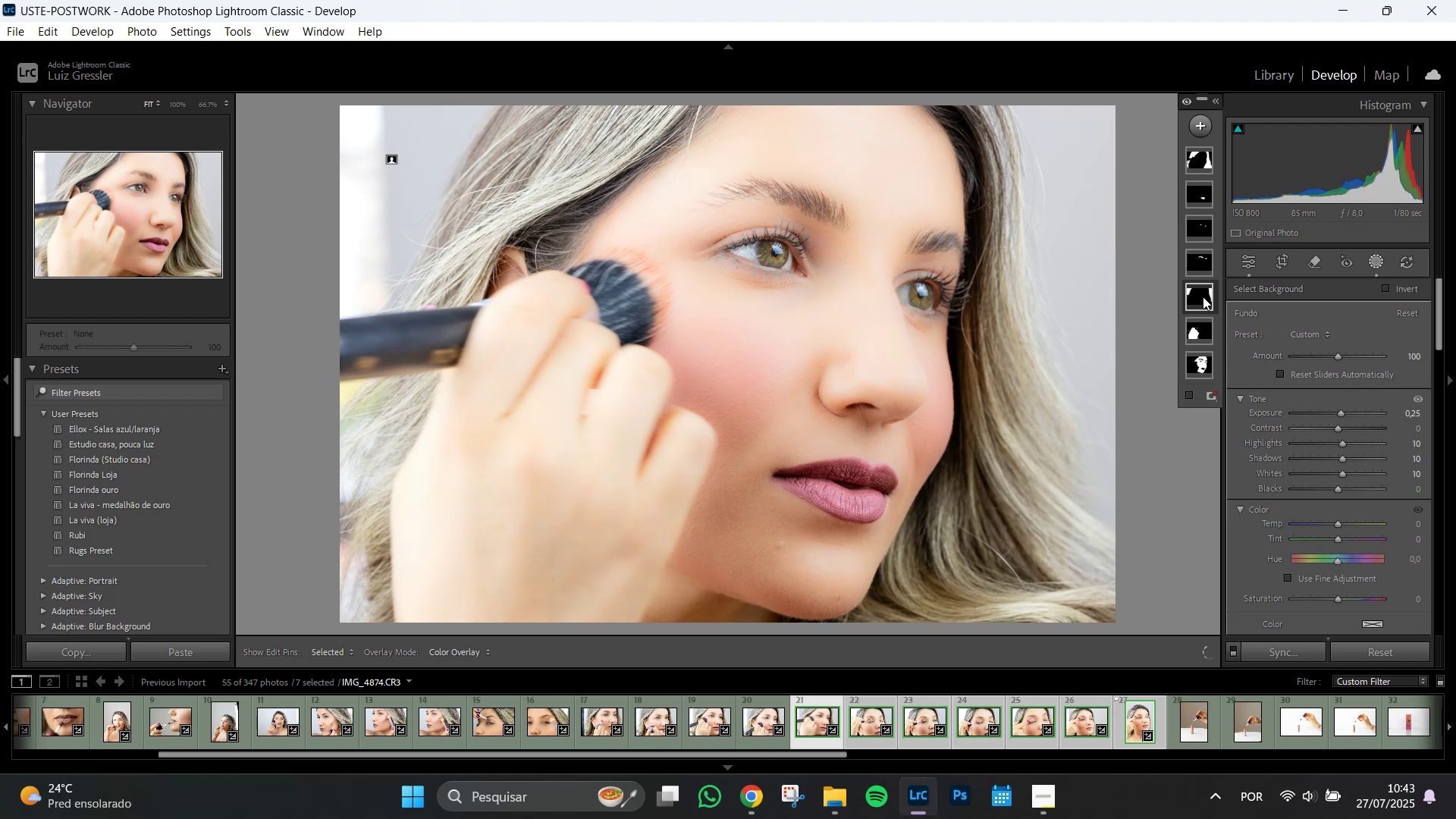 
left_click([1203, 297])
 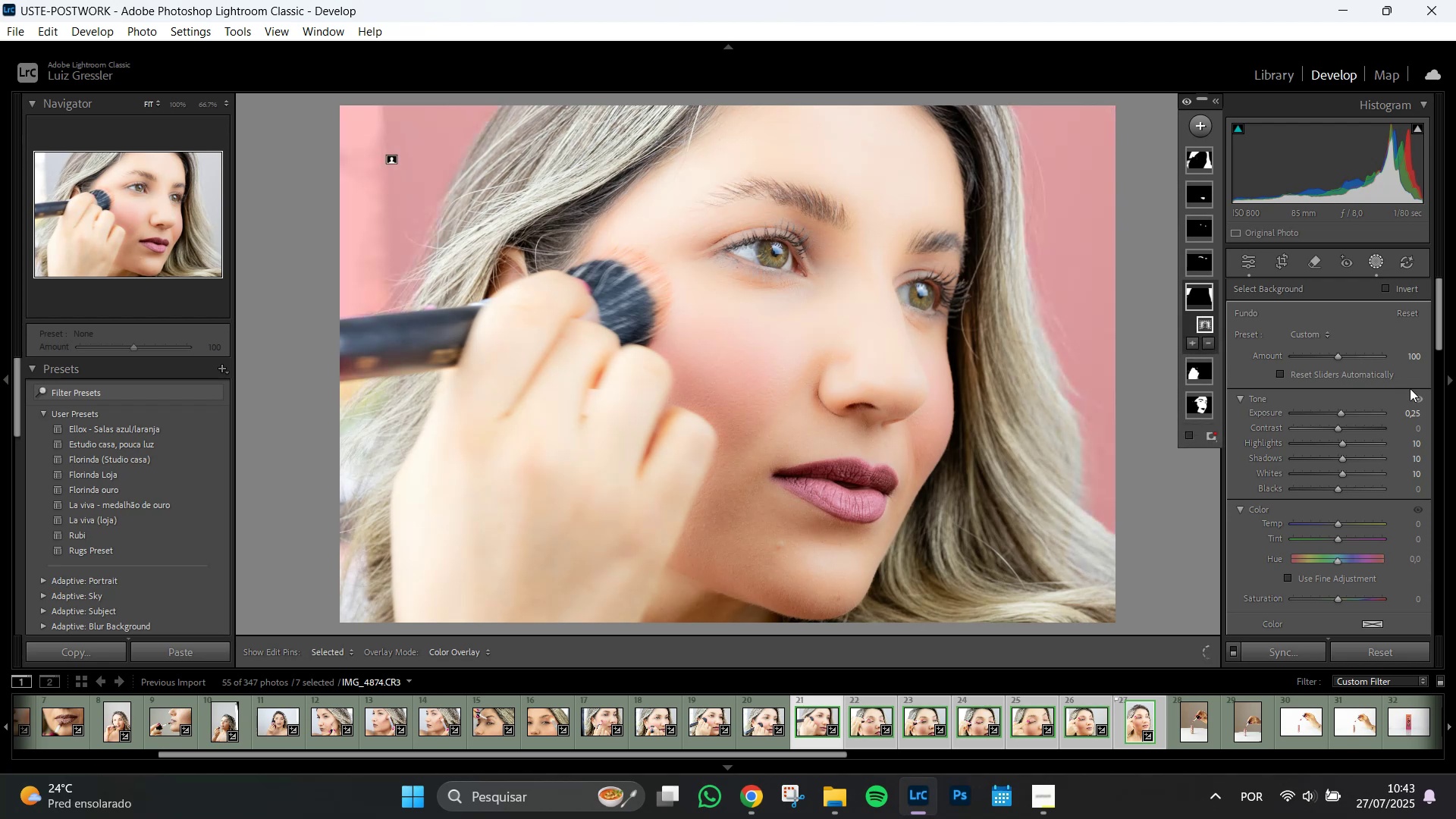 
scroll: coordinate [1410, 362], scroll_direction: down, amount: 1.0
 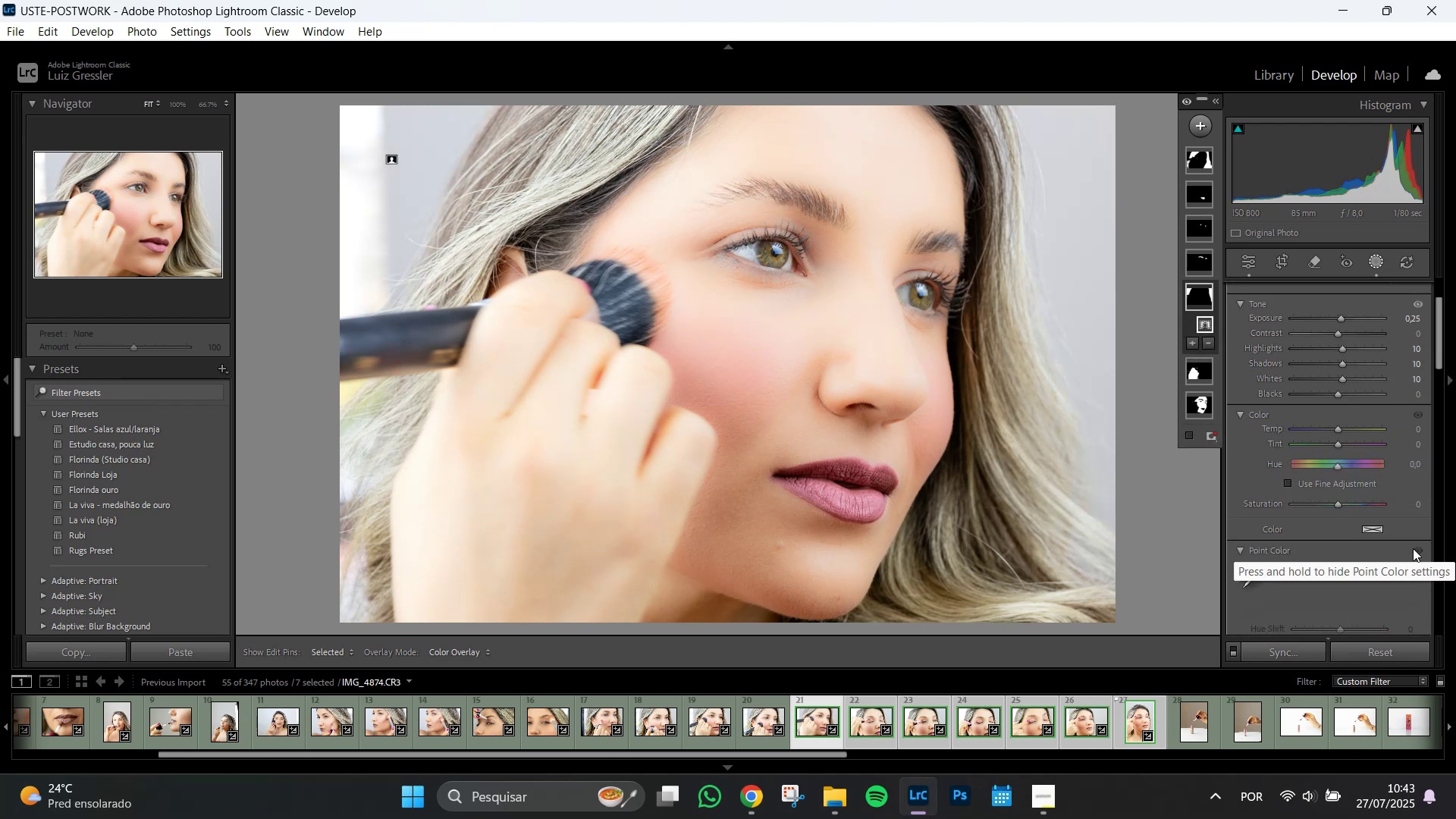 
scroll: coordinate [1411, 548], scroll_direction: up, amount: 2.0
 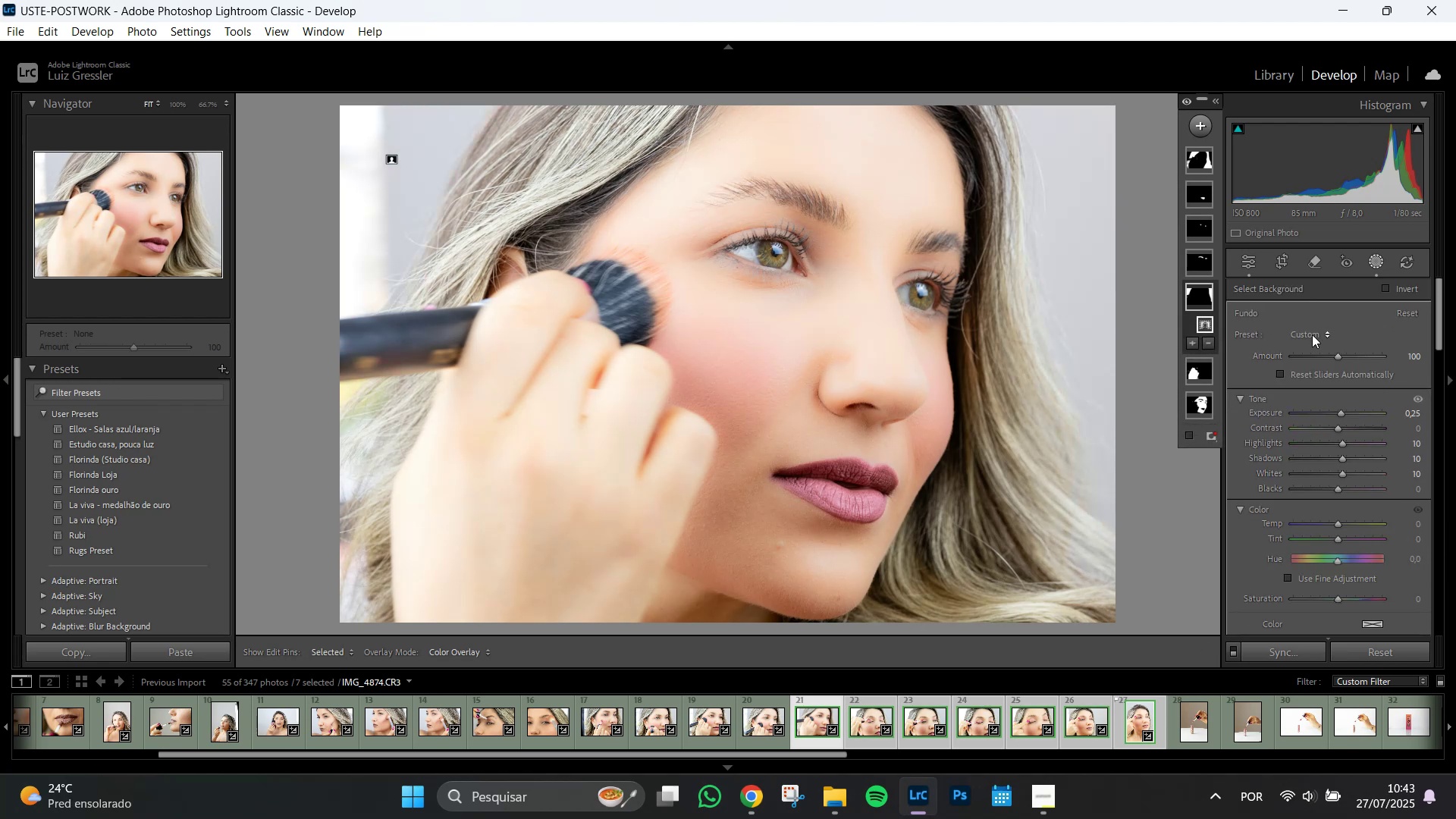 
left_click([1311, 334])
 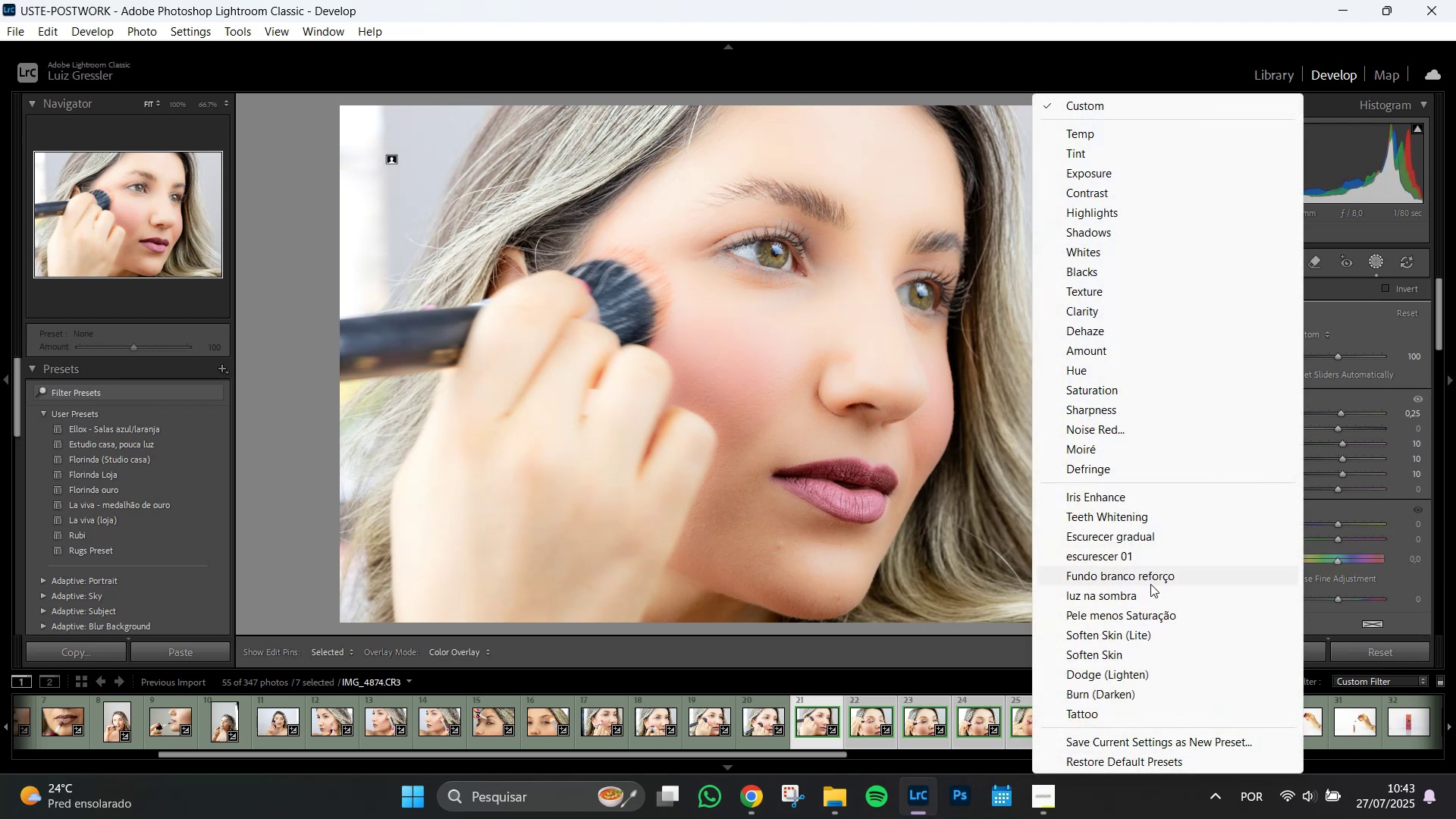 
left_click([1150, 579])
 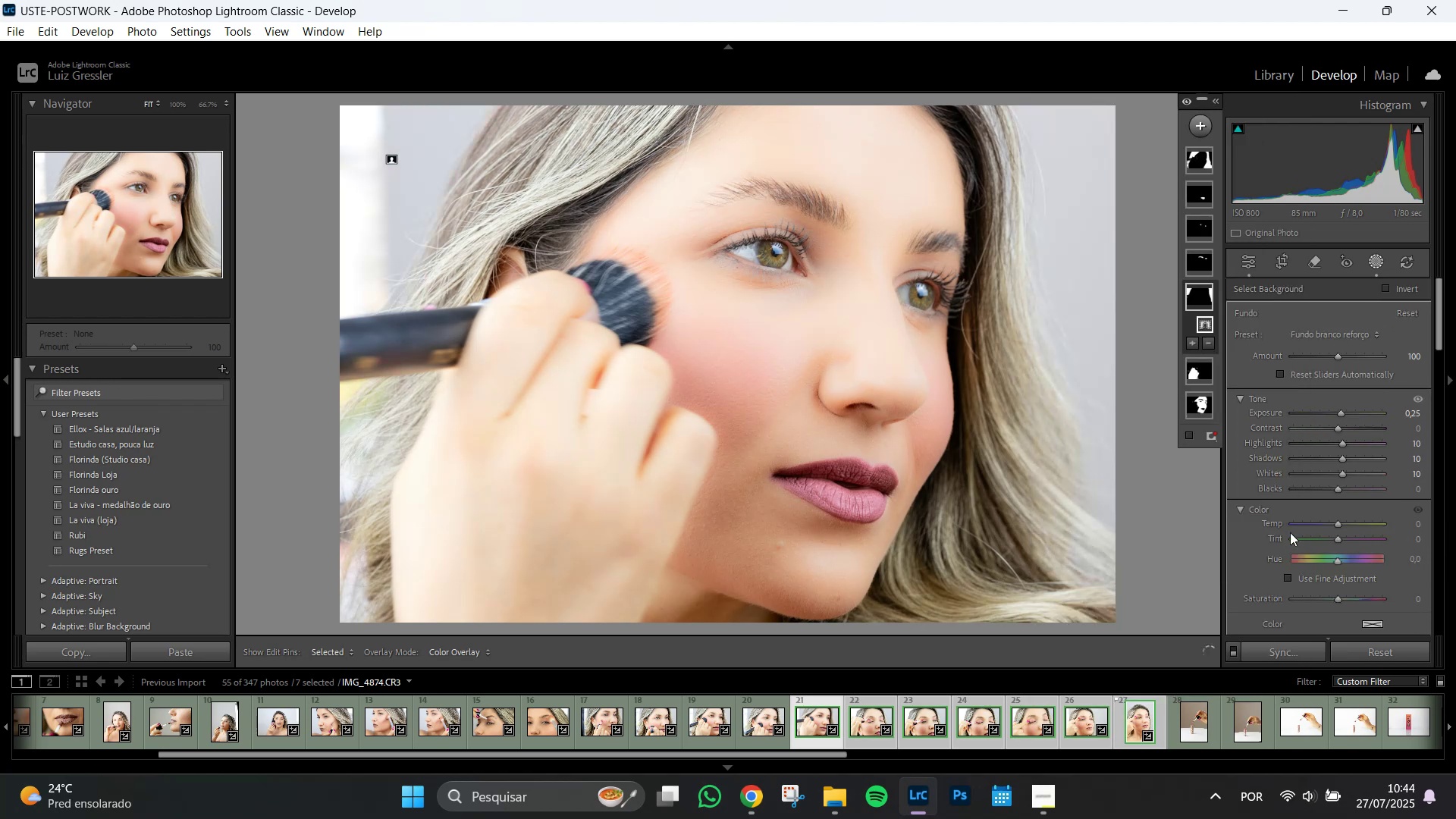 
scroll: coordinate [1338, 504], scroll_direction: down, amount: 3.0
 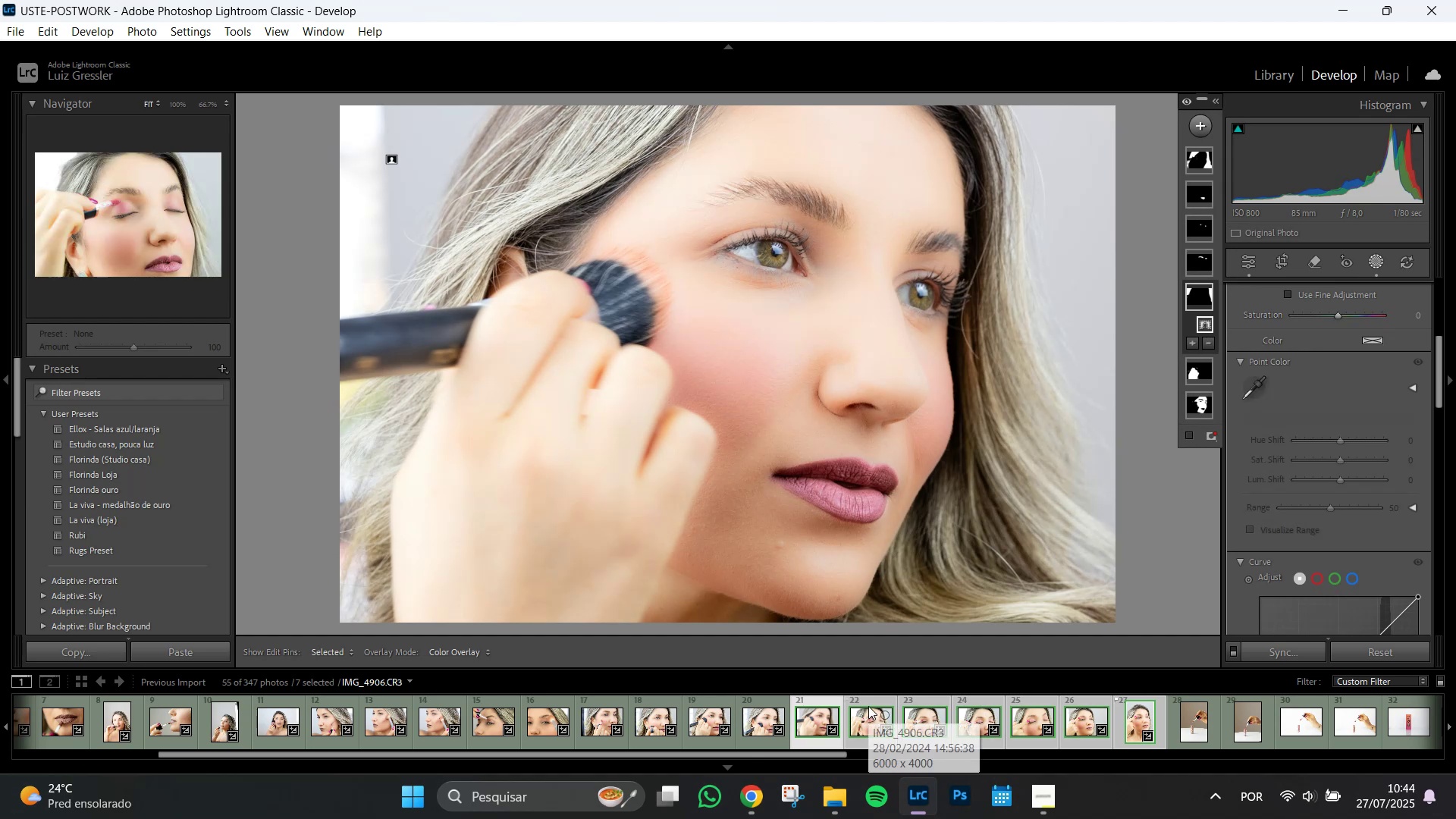 
left_click([868, 706])
 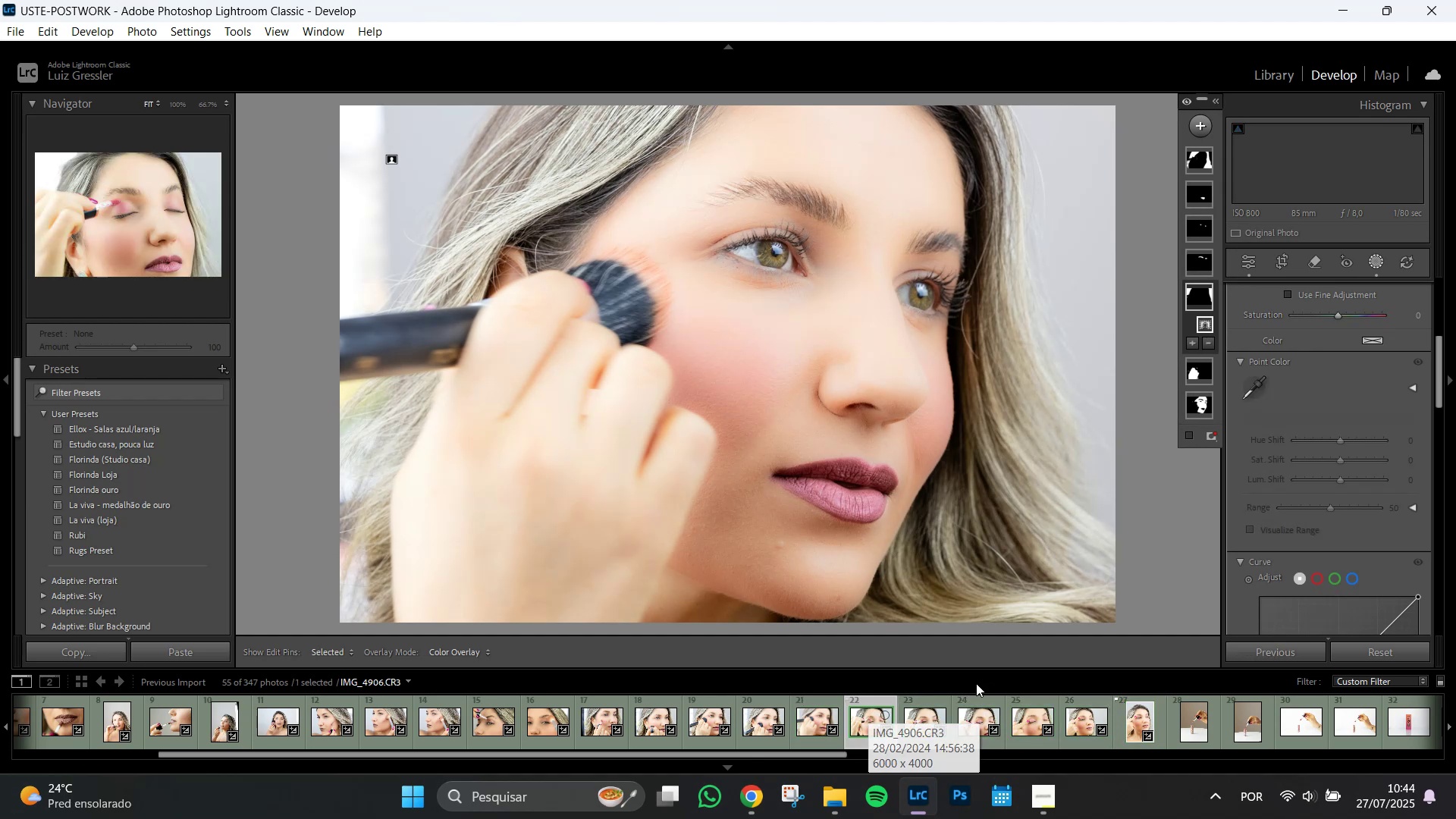 
mouse_move([1265, 392])
 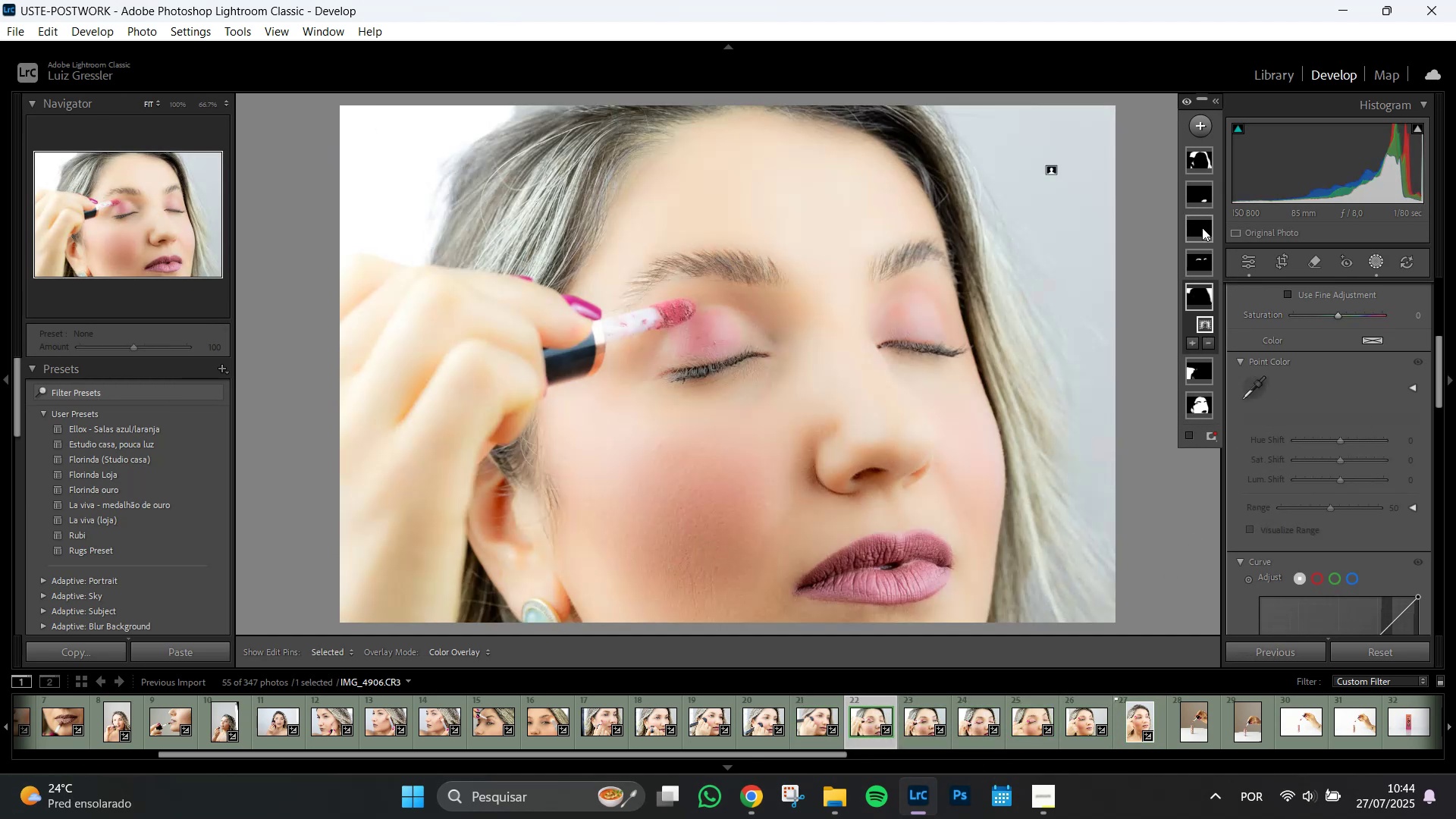 
right_click([1202, 228])
 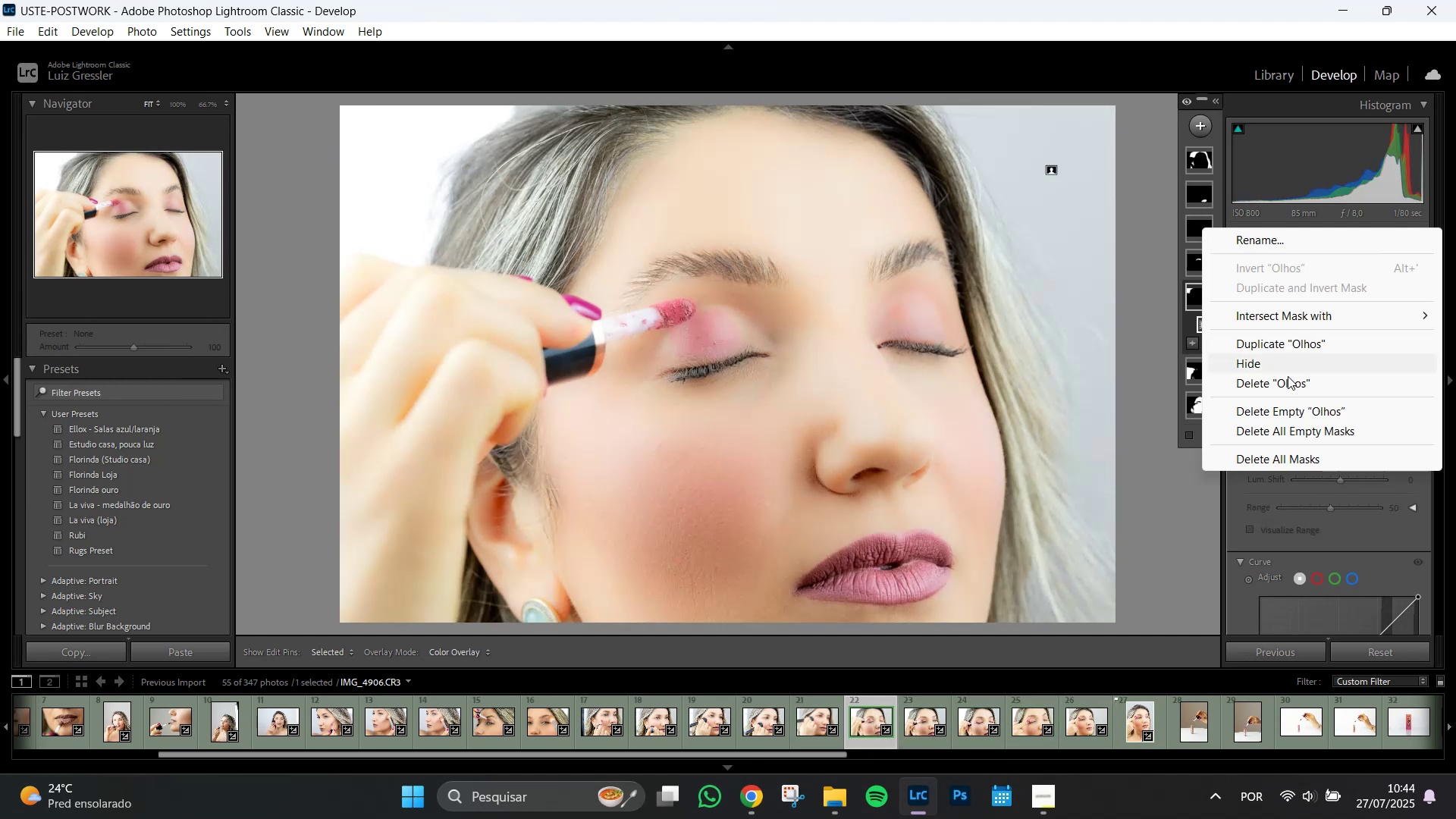 
left_click([1288, 381])
 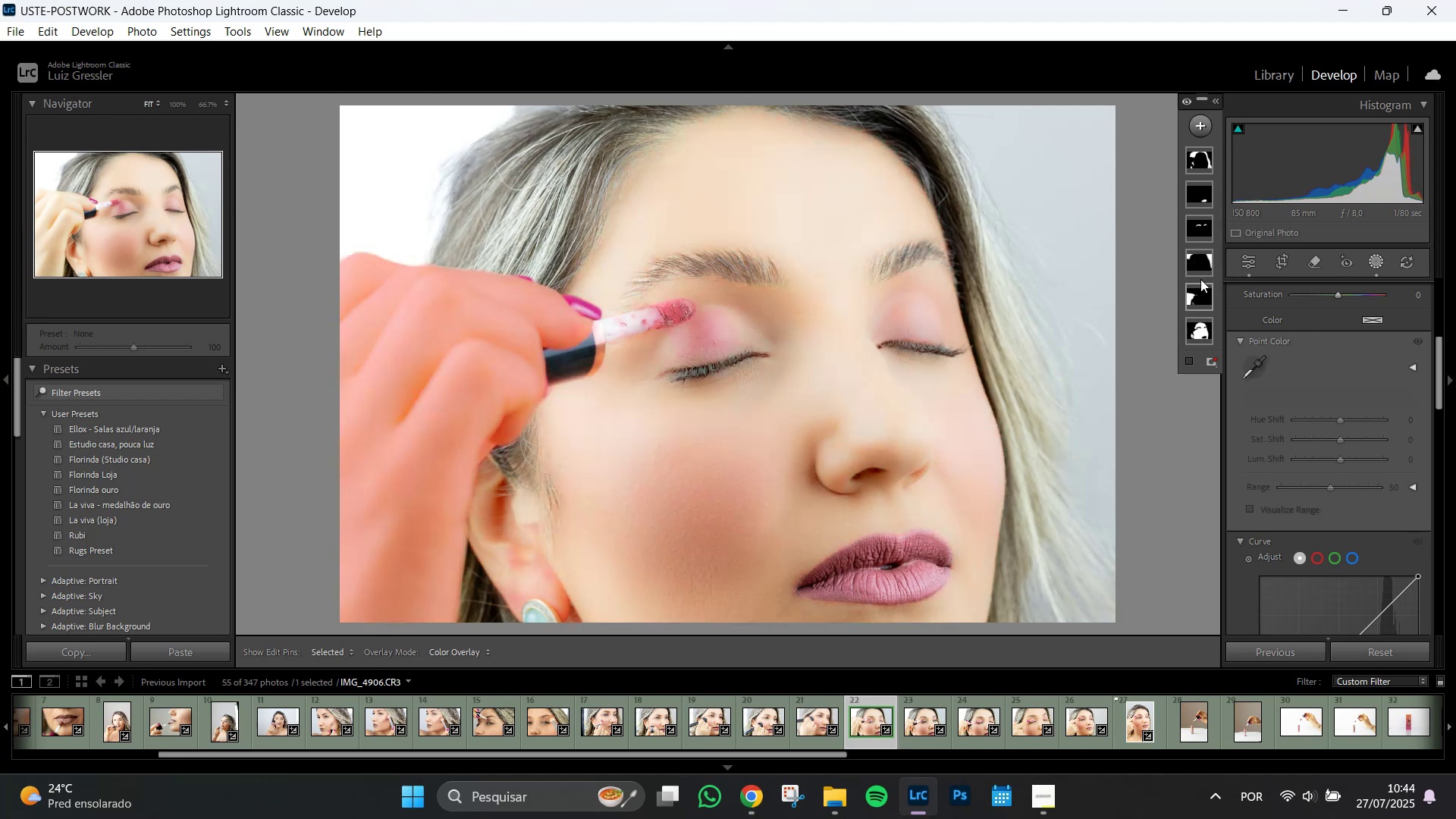 
left_click([1199, 263])
 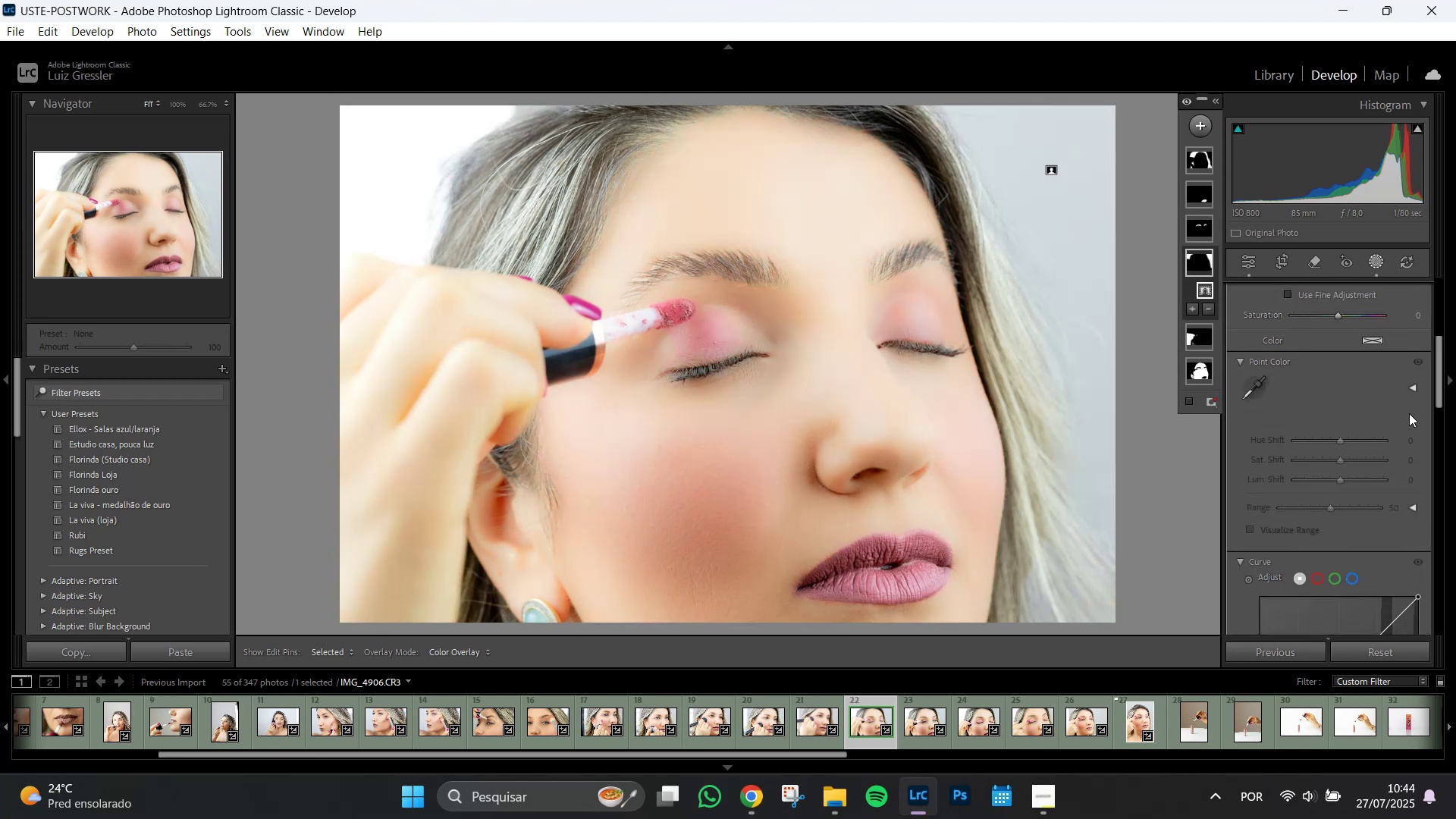 
scroll: coordinate [1410, 413], scroll_direction: down, amount: 5.0
 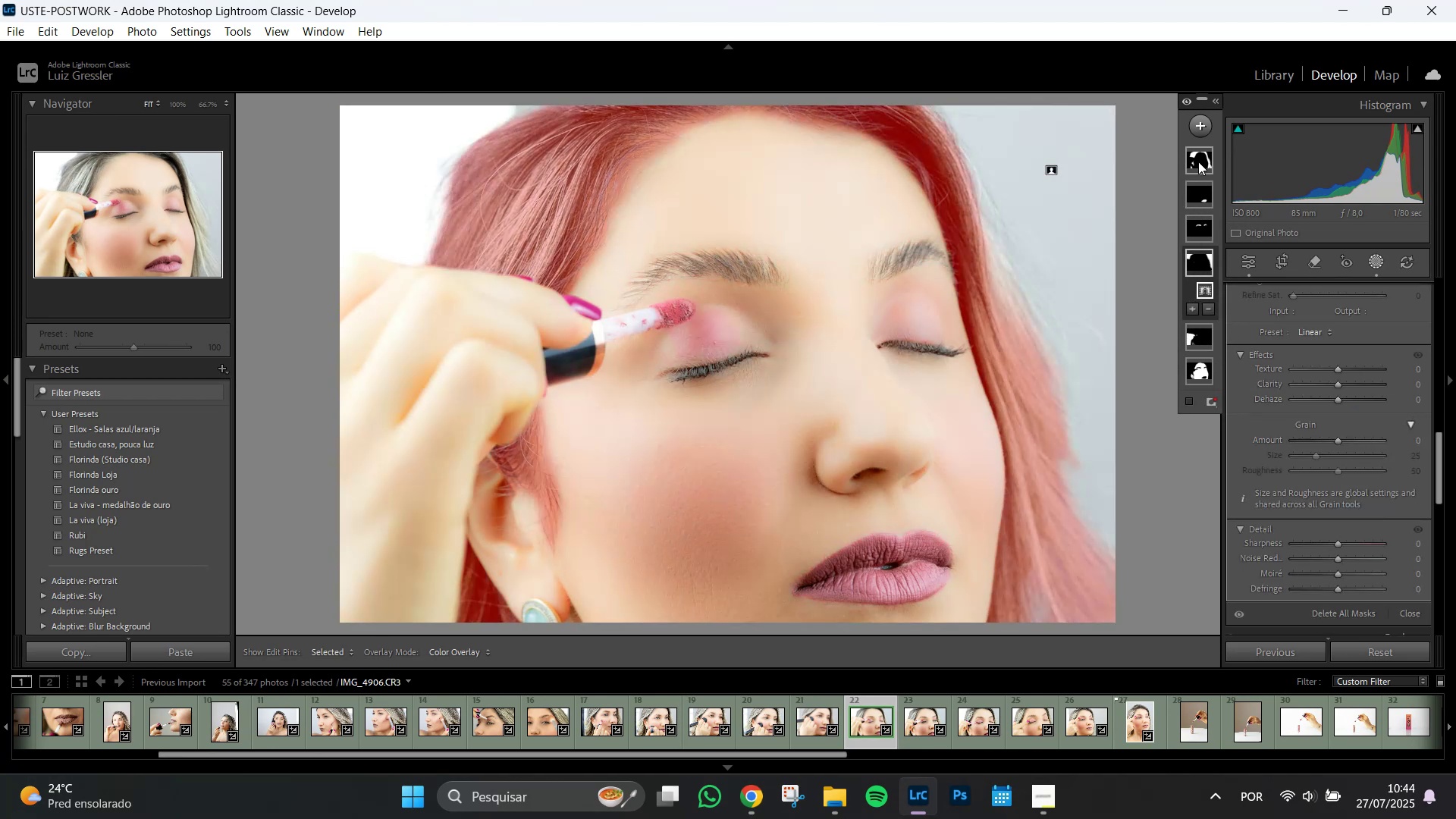 
wait(7.19)
 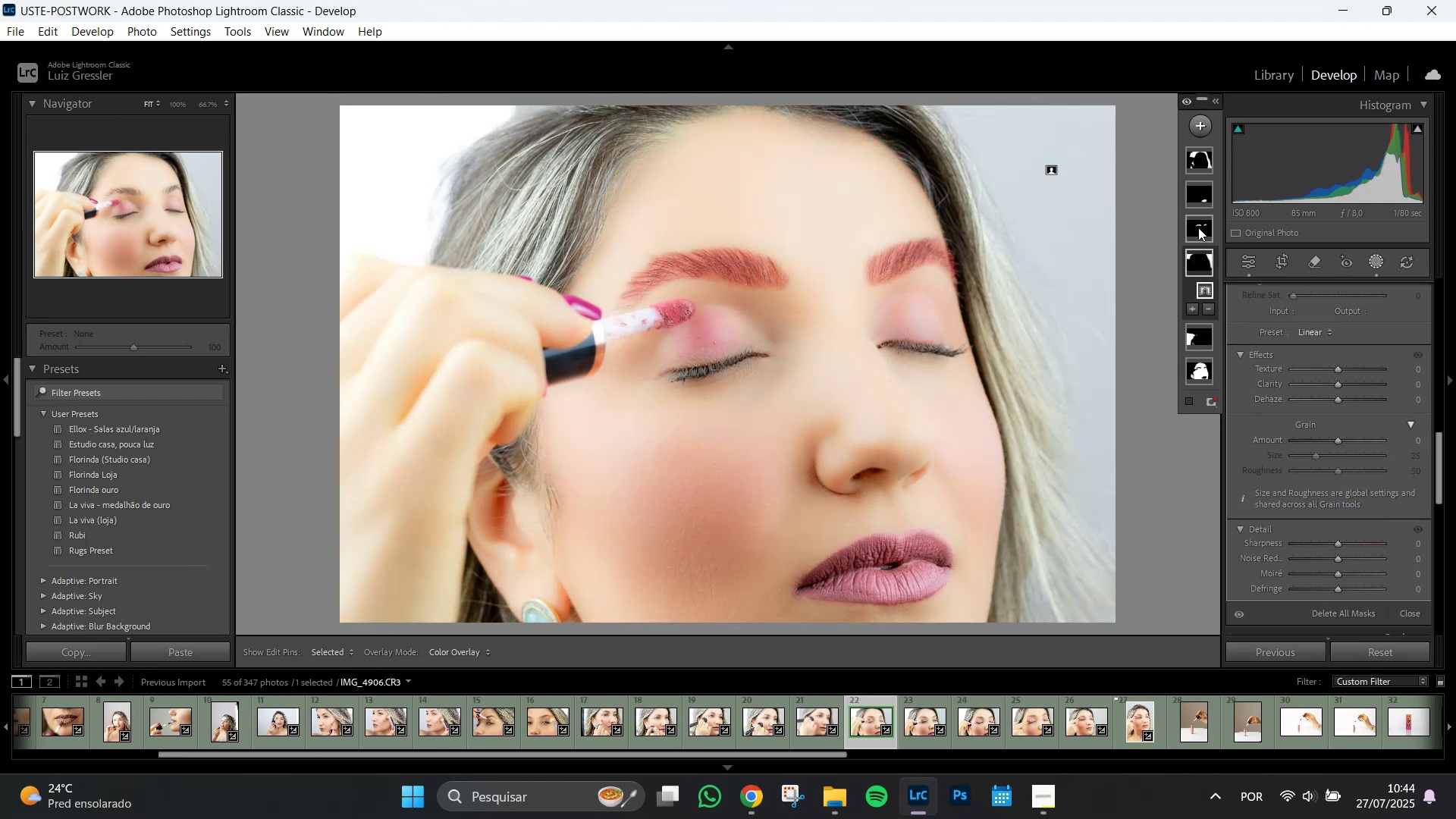 
left_click([927, 732])
 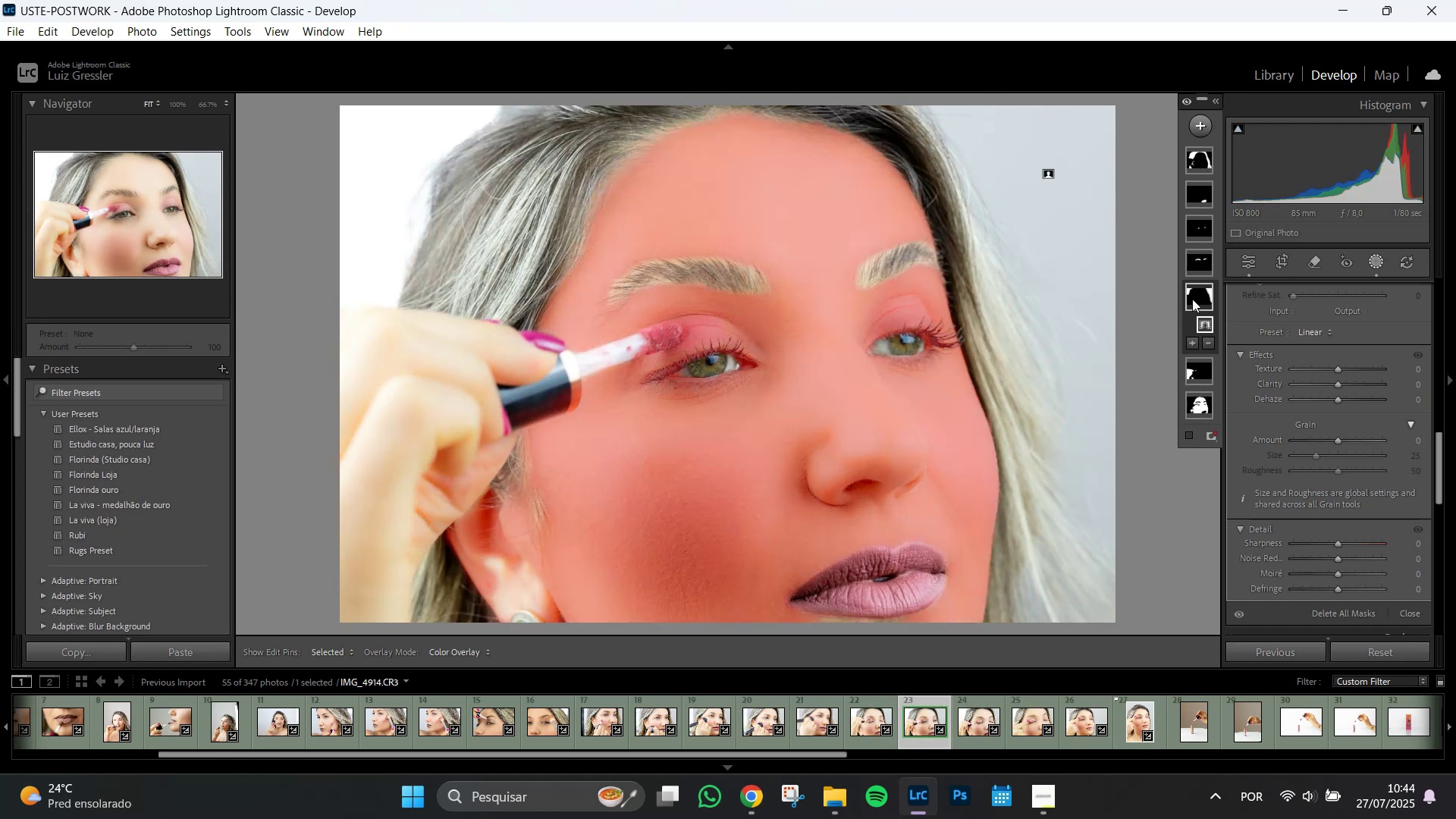 
wait(7.9)
 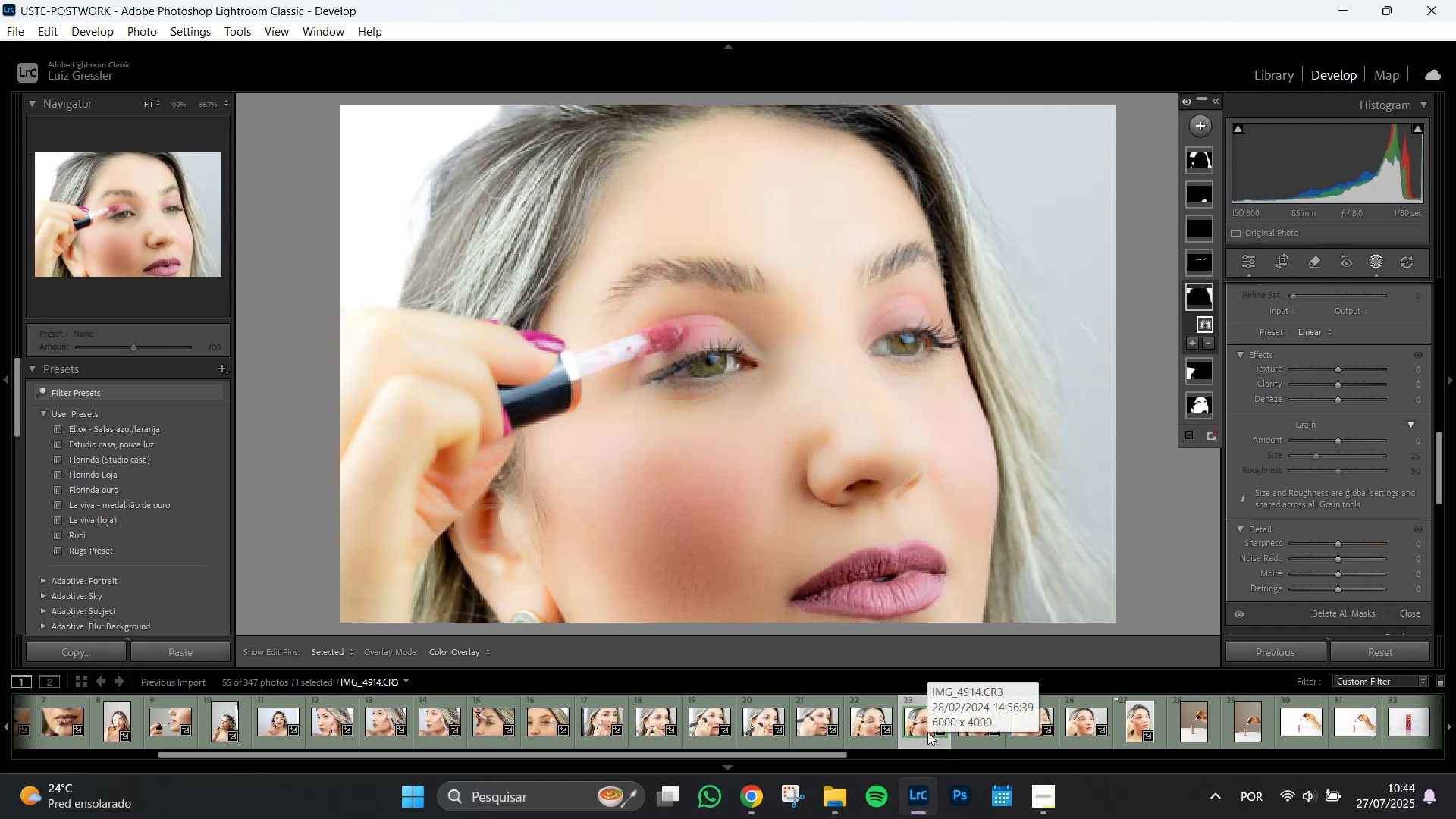 
left_click([1191, 372])
 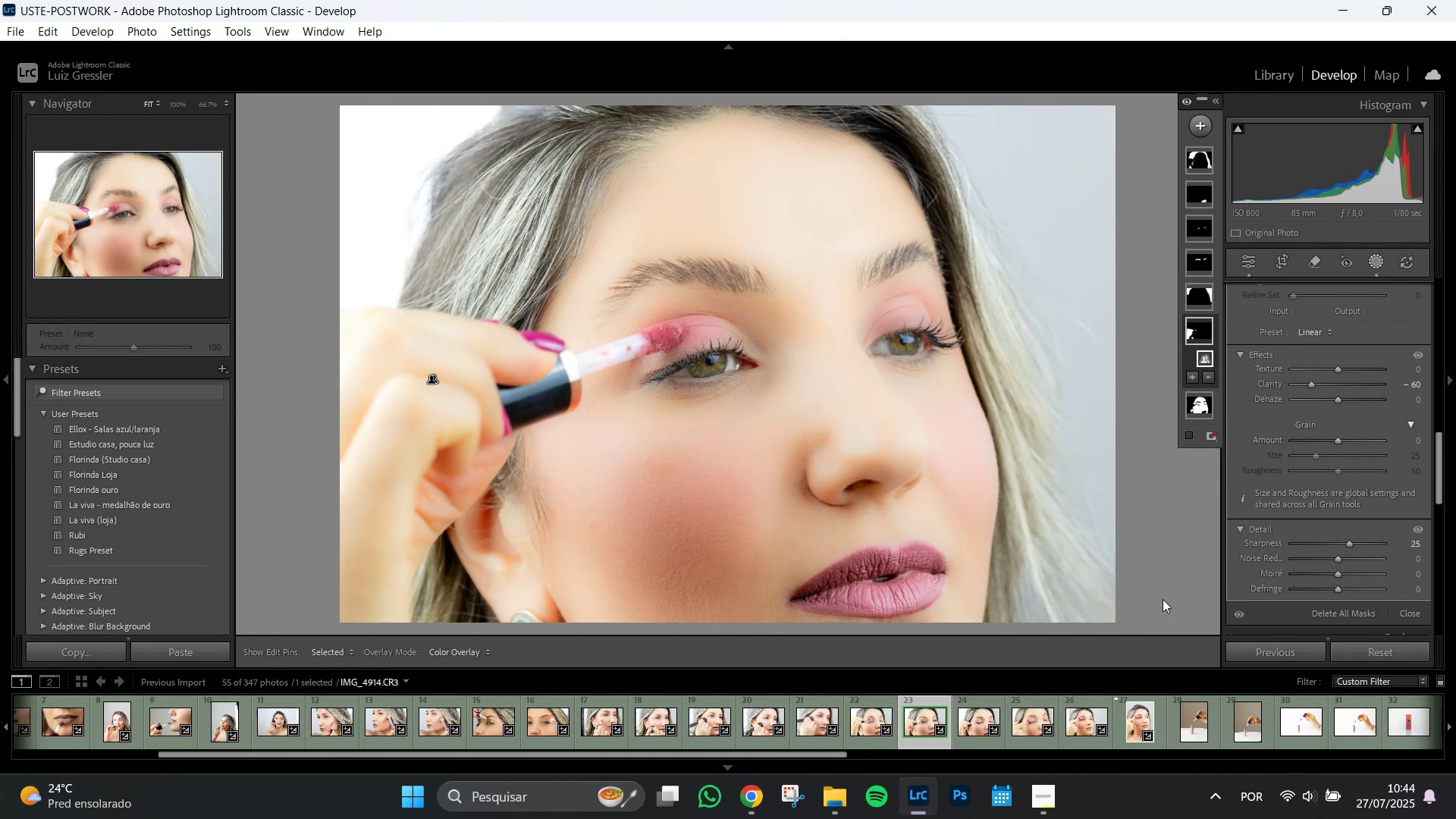 
wait(5.16)
 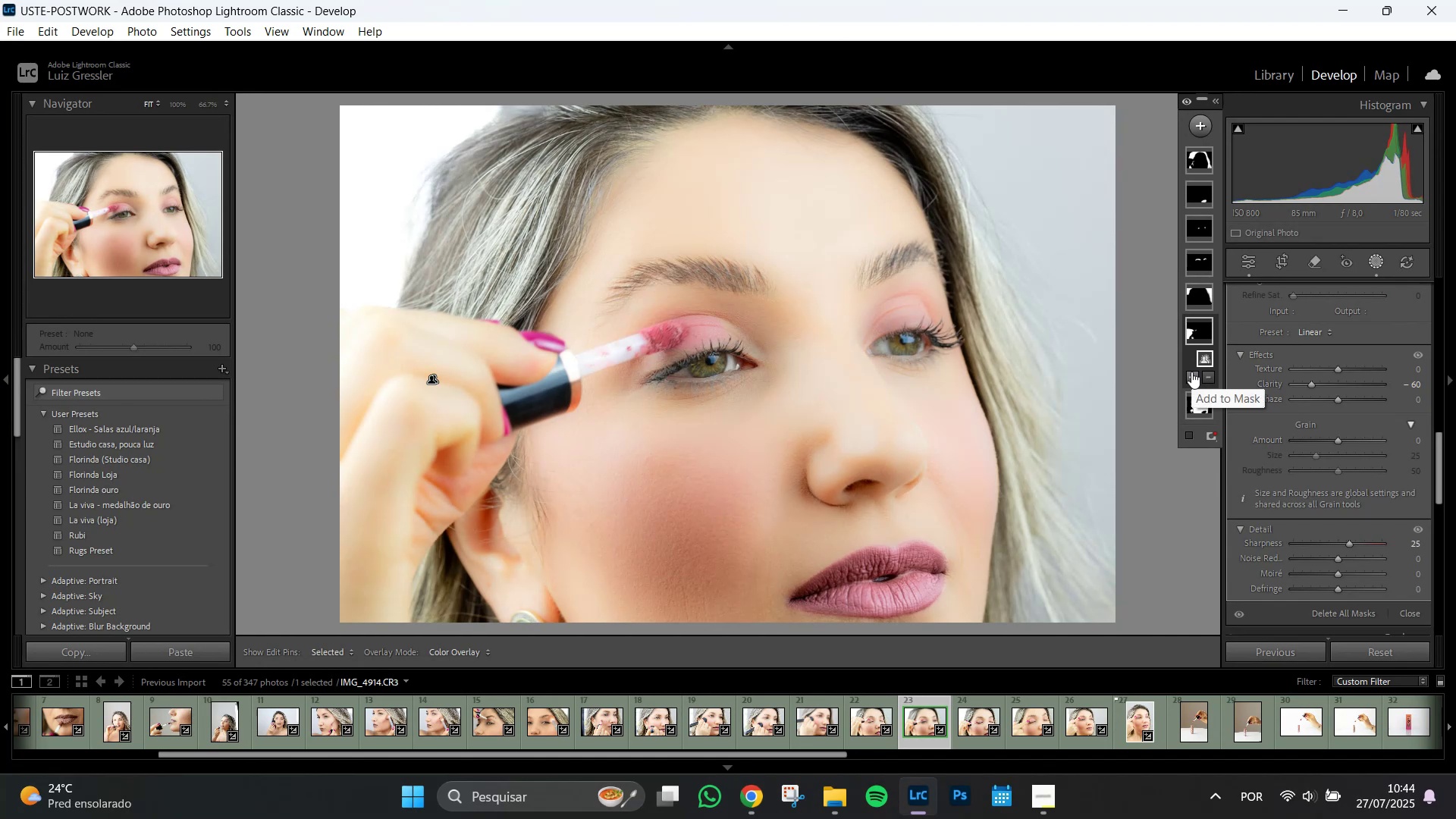 
left_click([967, 720])
 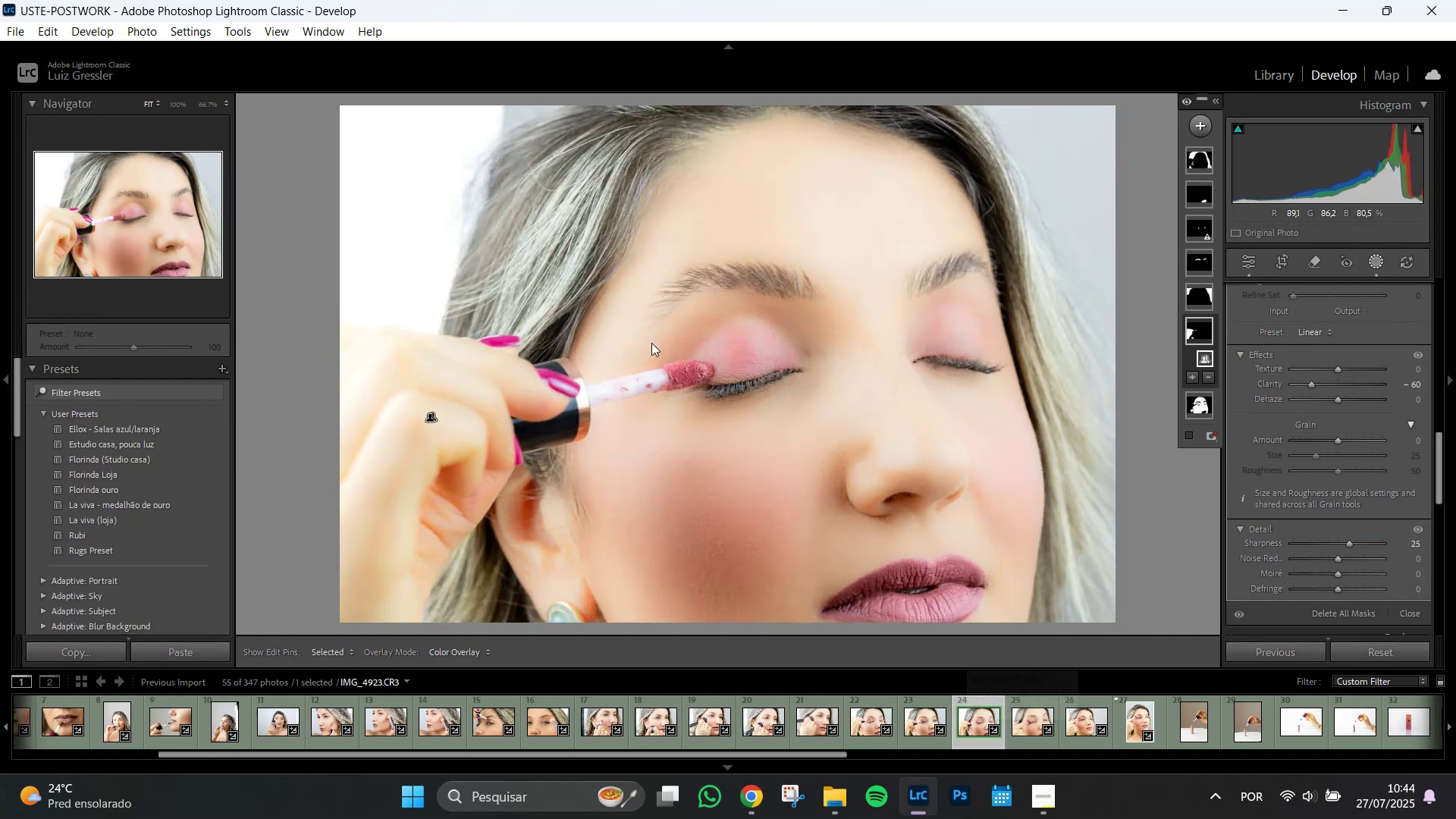 
wait(9.55)
 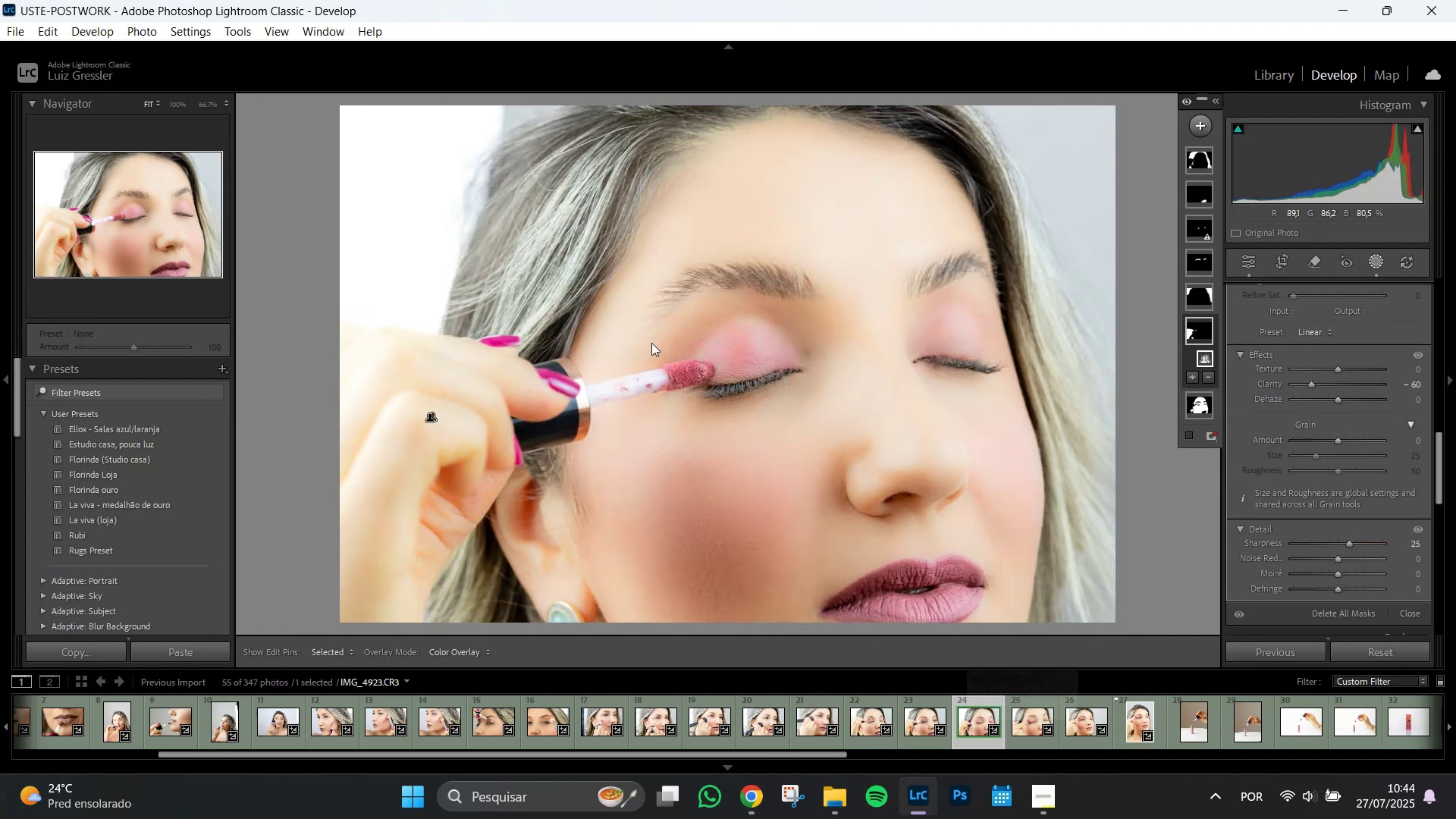 
right_click([1198, 229])
 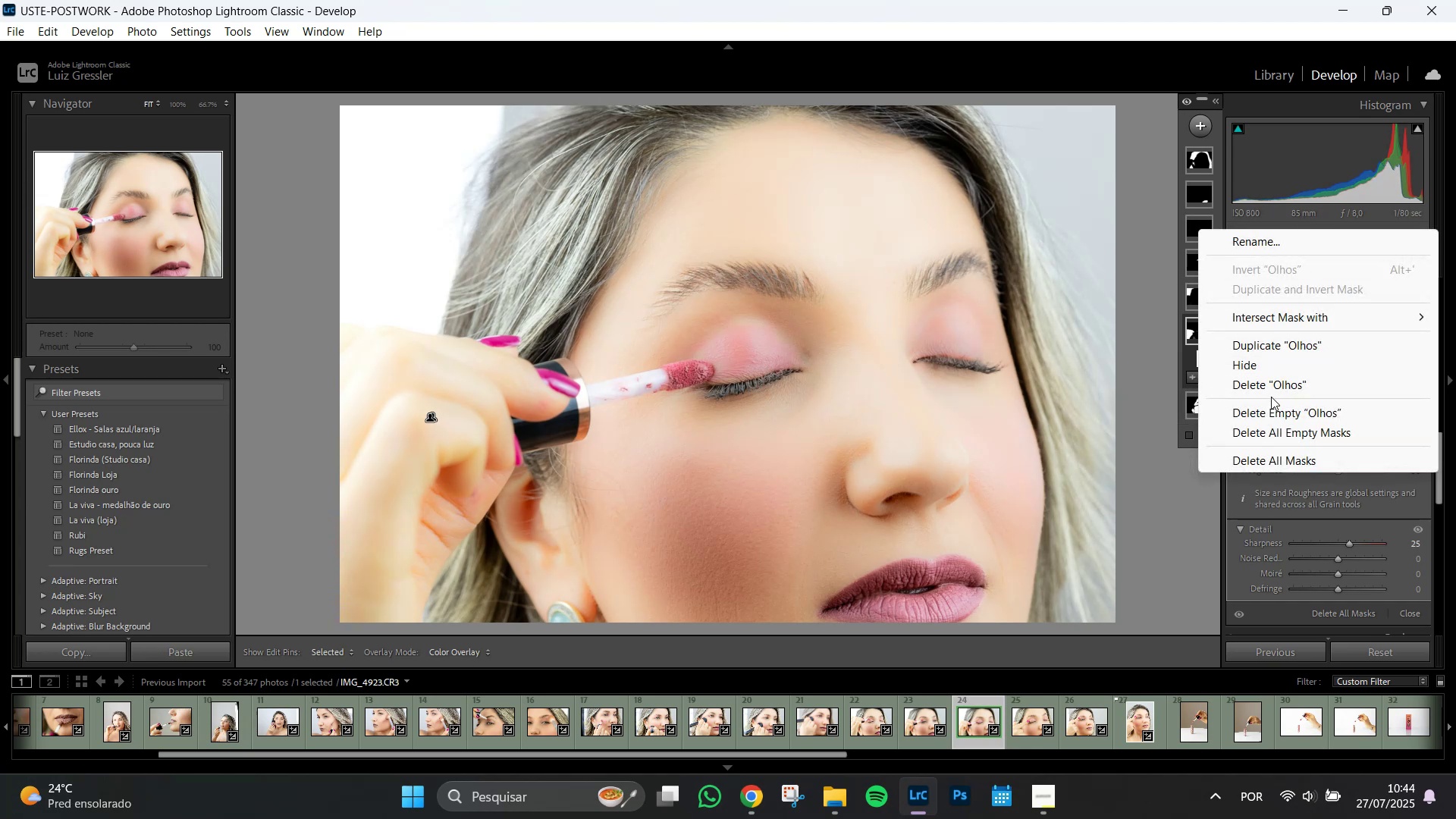 
left_click([1281, 383])
 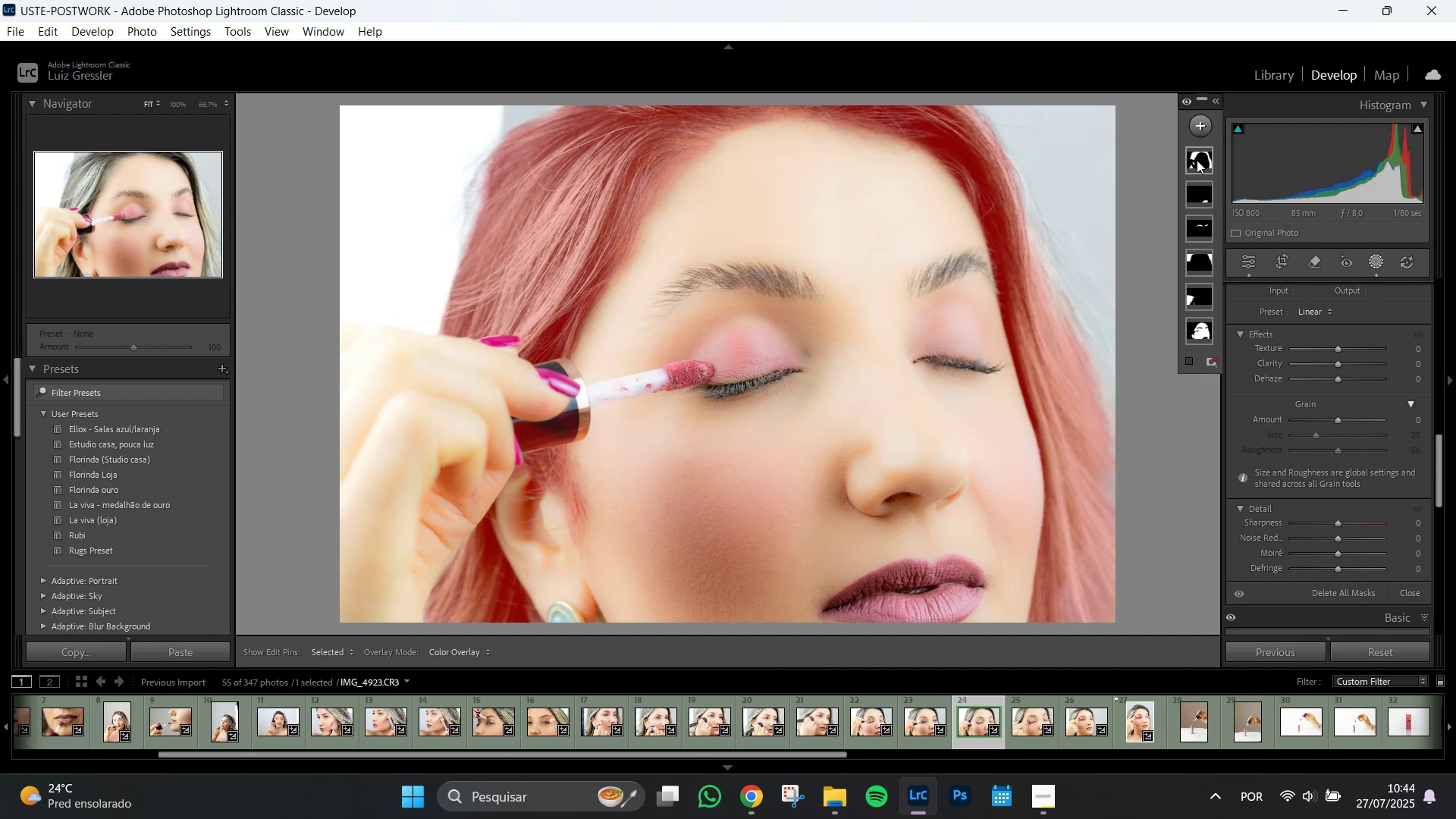 
wait(12.17)
 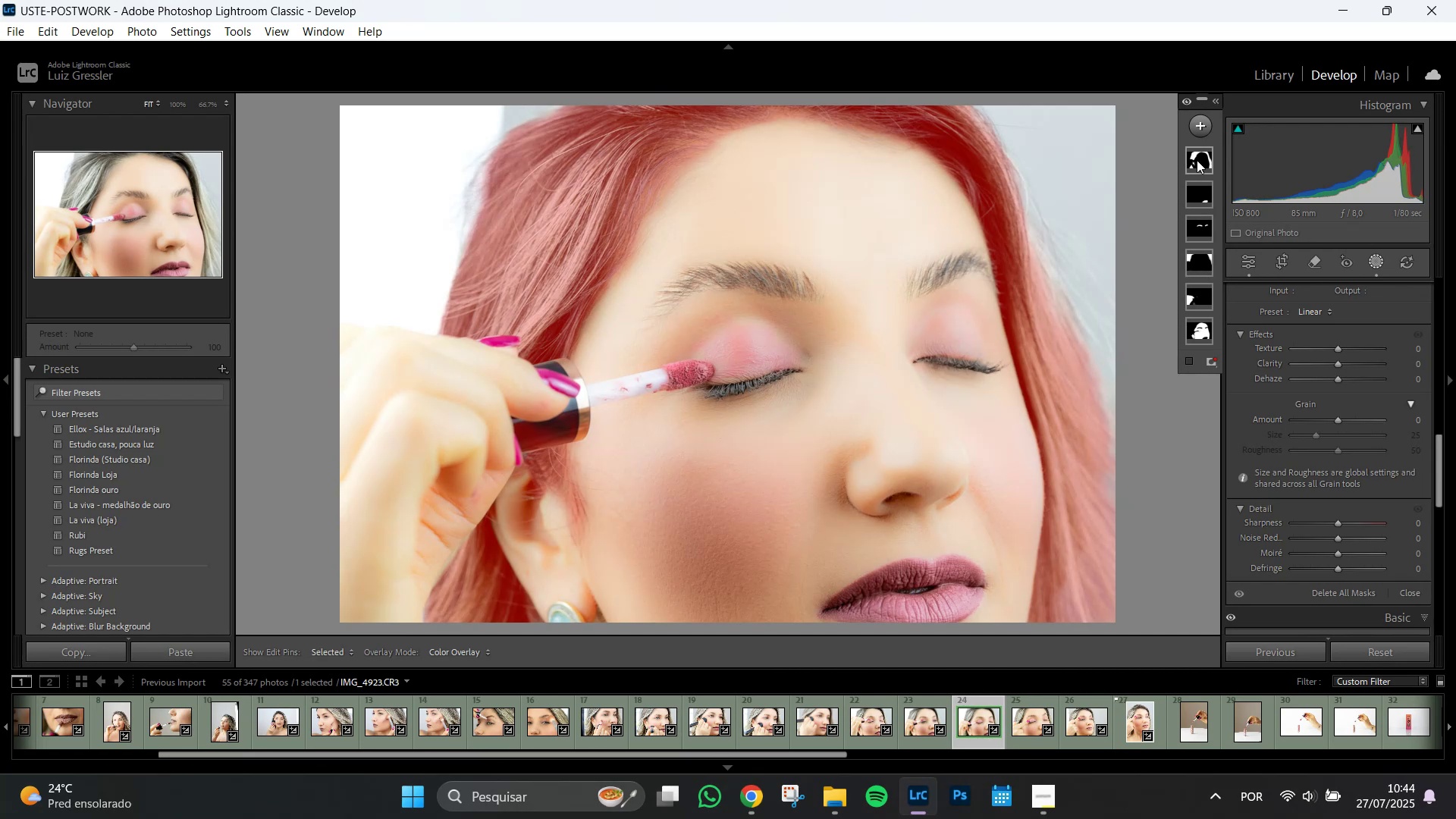 
left_click([1197, 294])
 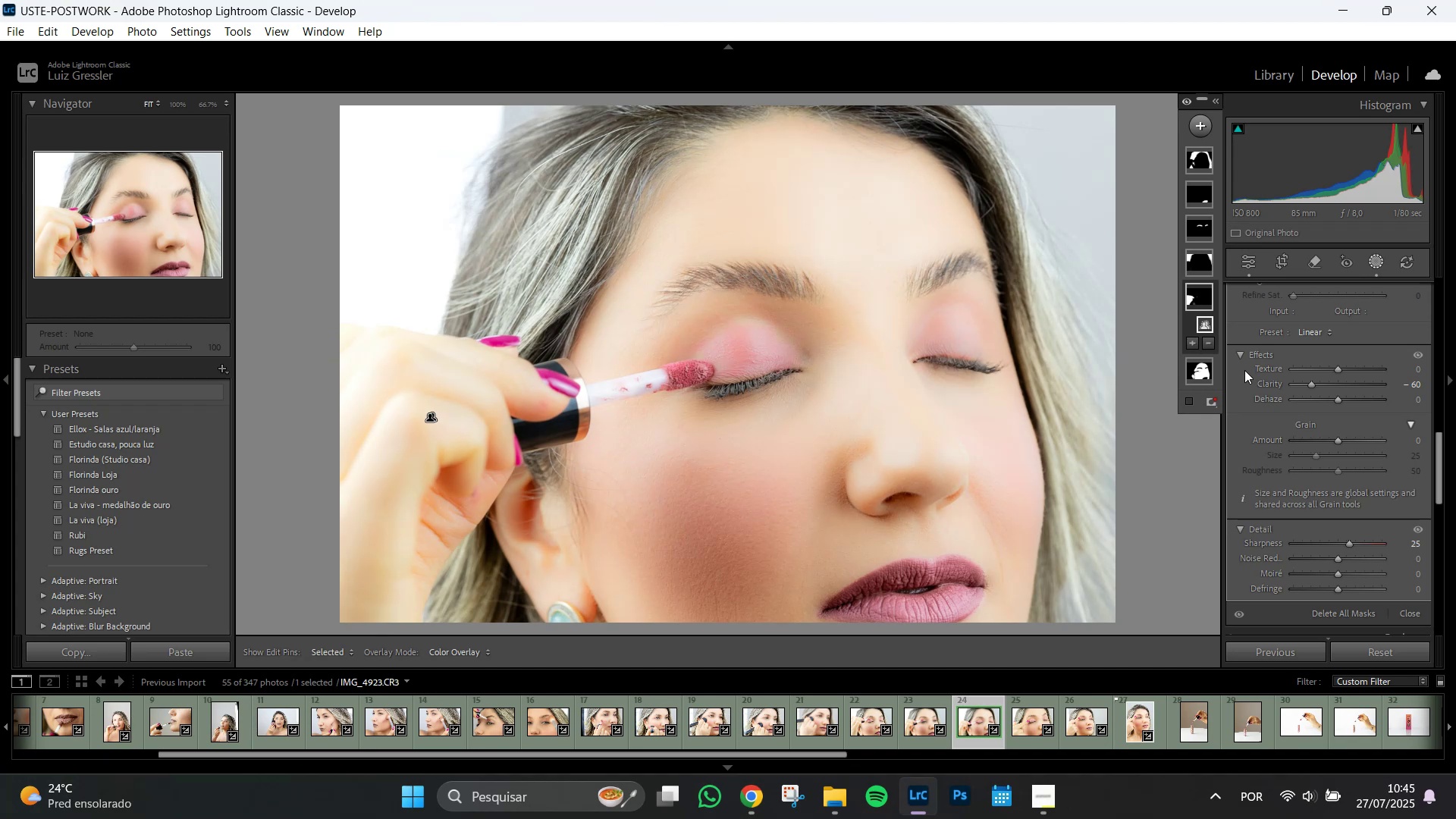 
scroll: coordinate [1242, 369], scroll_direction: up, amount: 8.0
 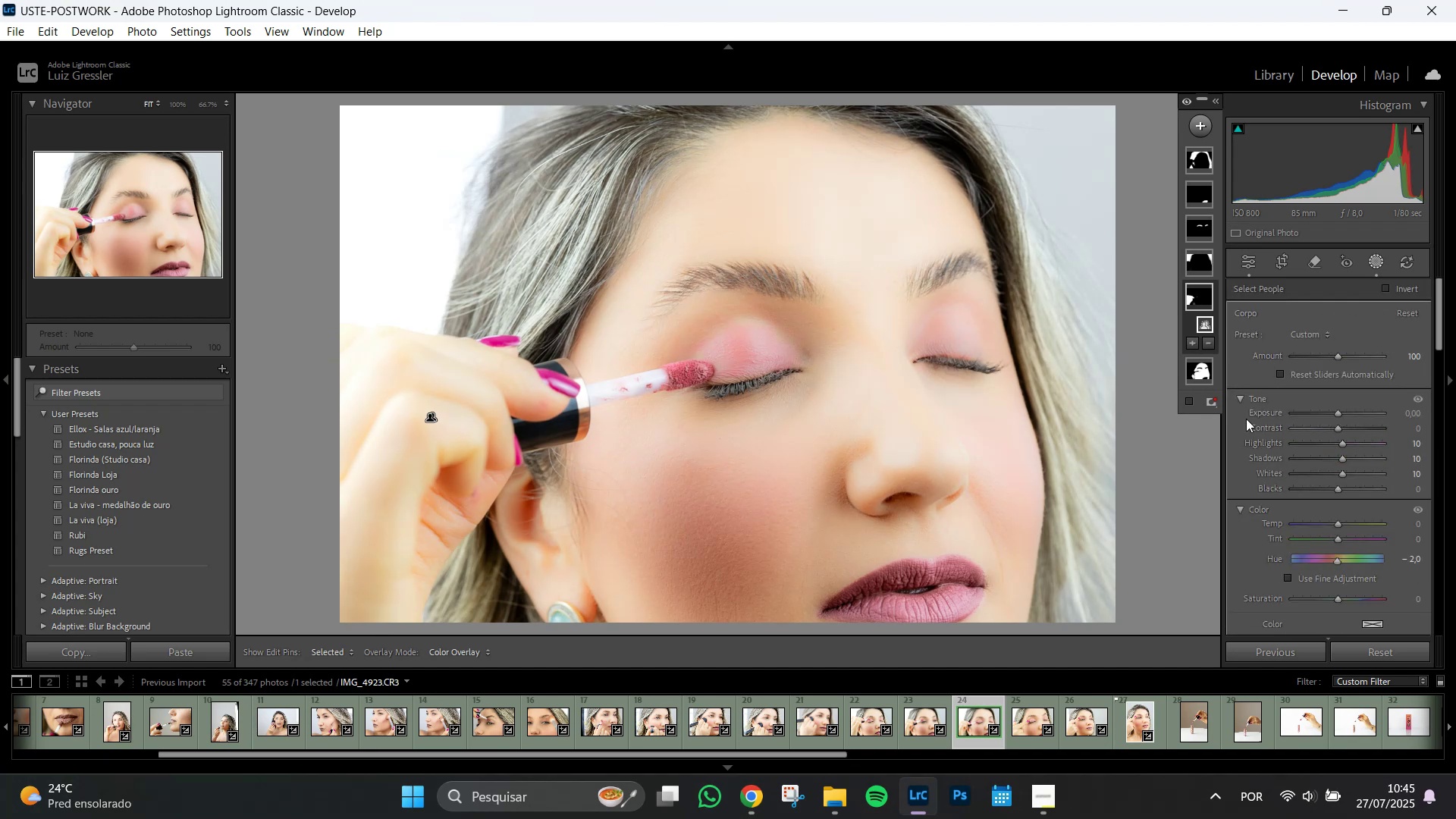 
mouse_move([1026, 711])
 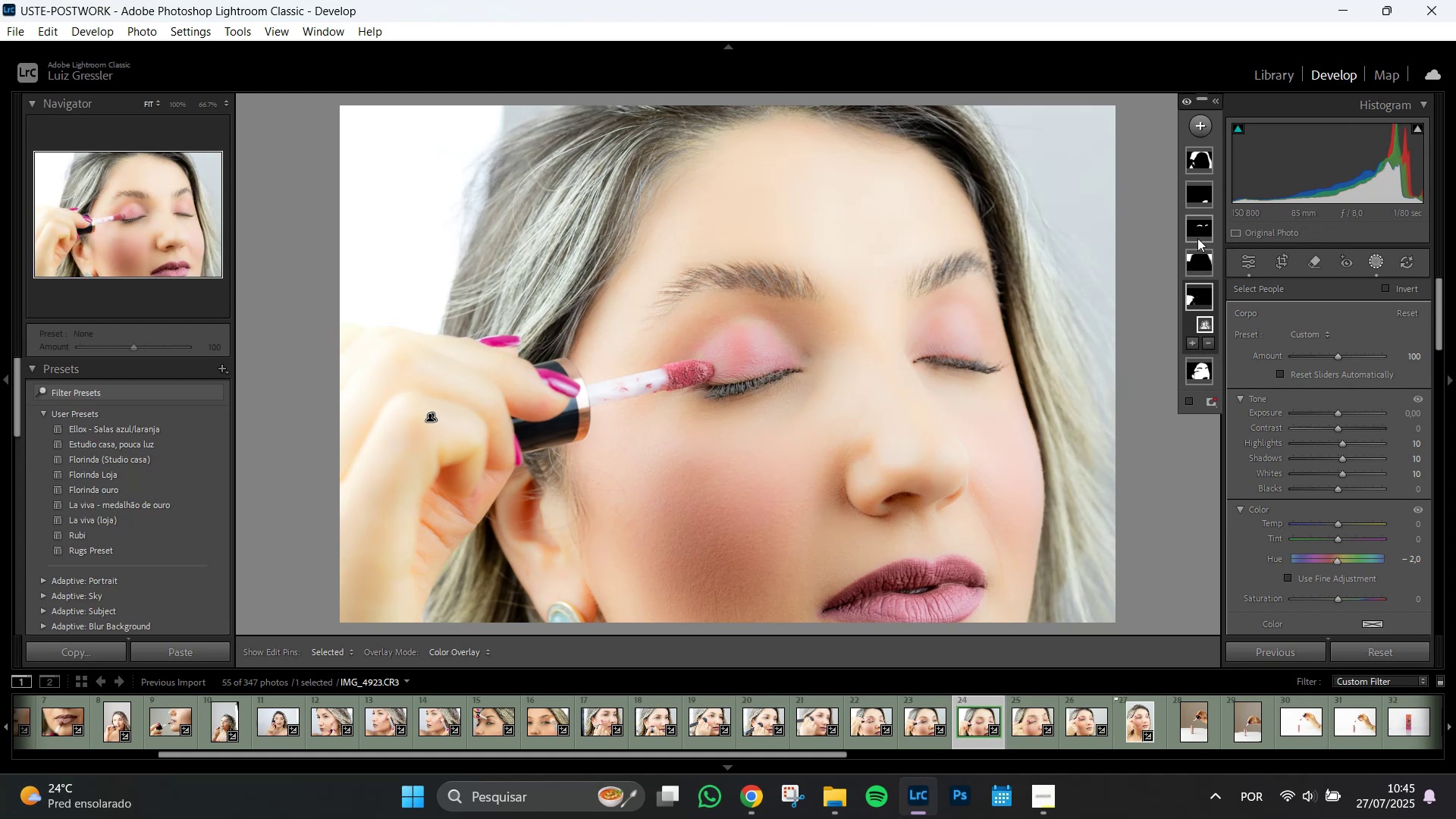 
left_click([1199, 230])
 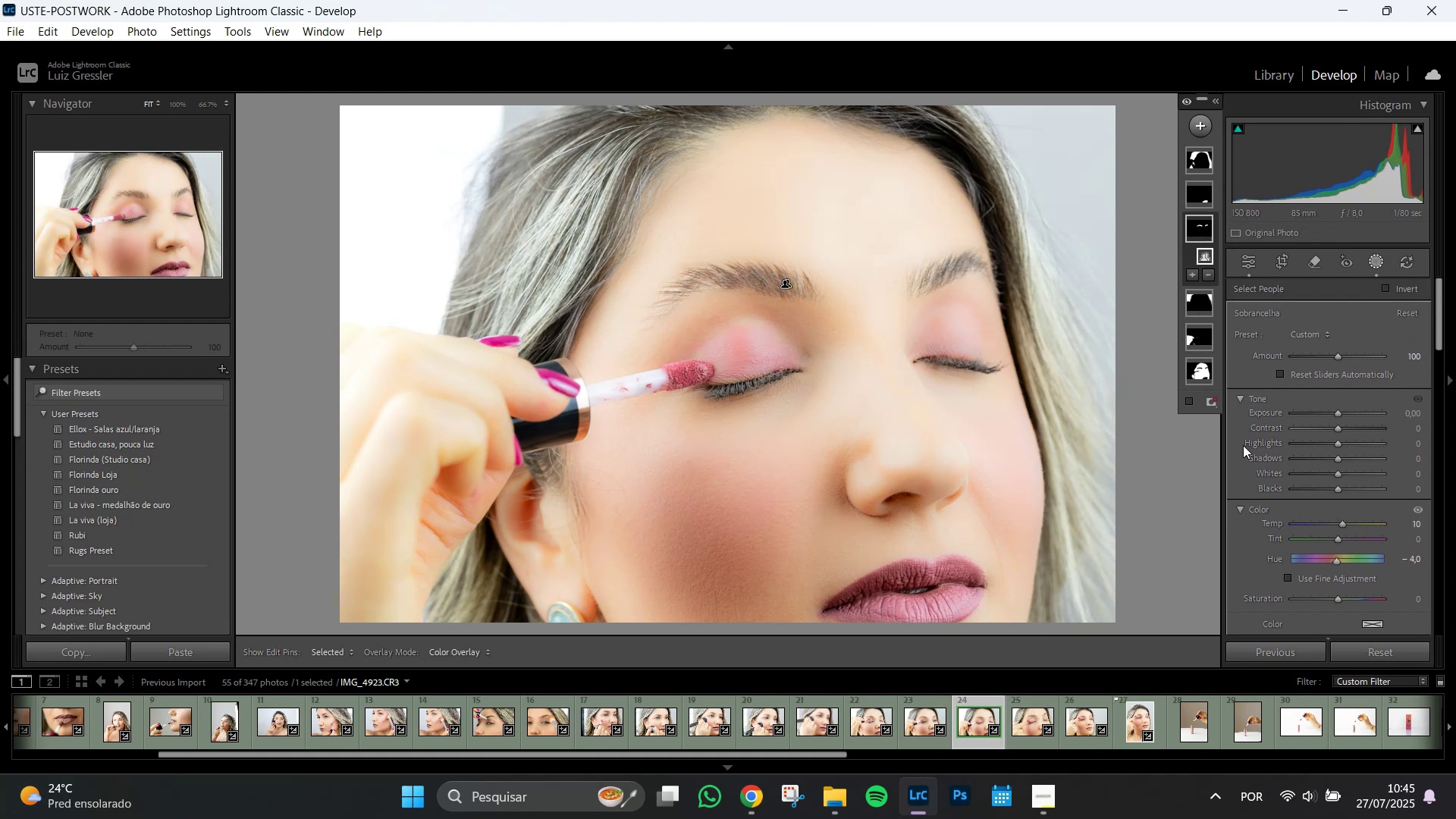 
scroll: coordinate [1250, 483], scroll_direction: down, amount: 5.0
 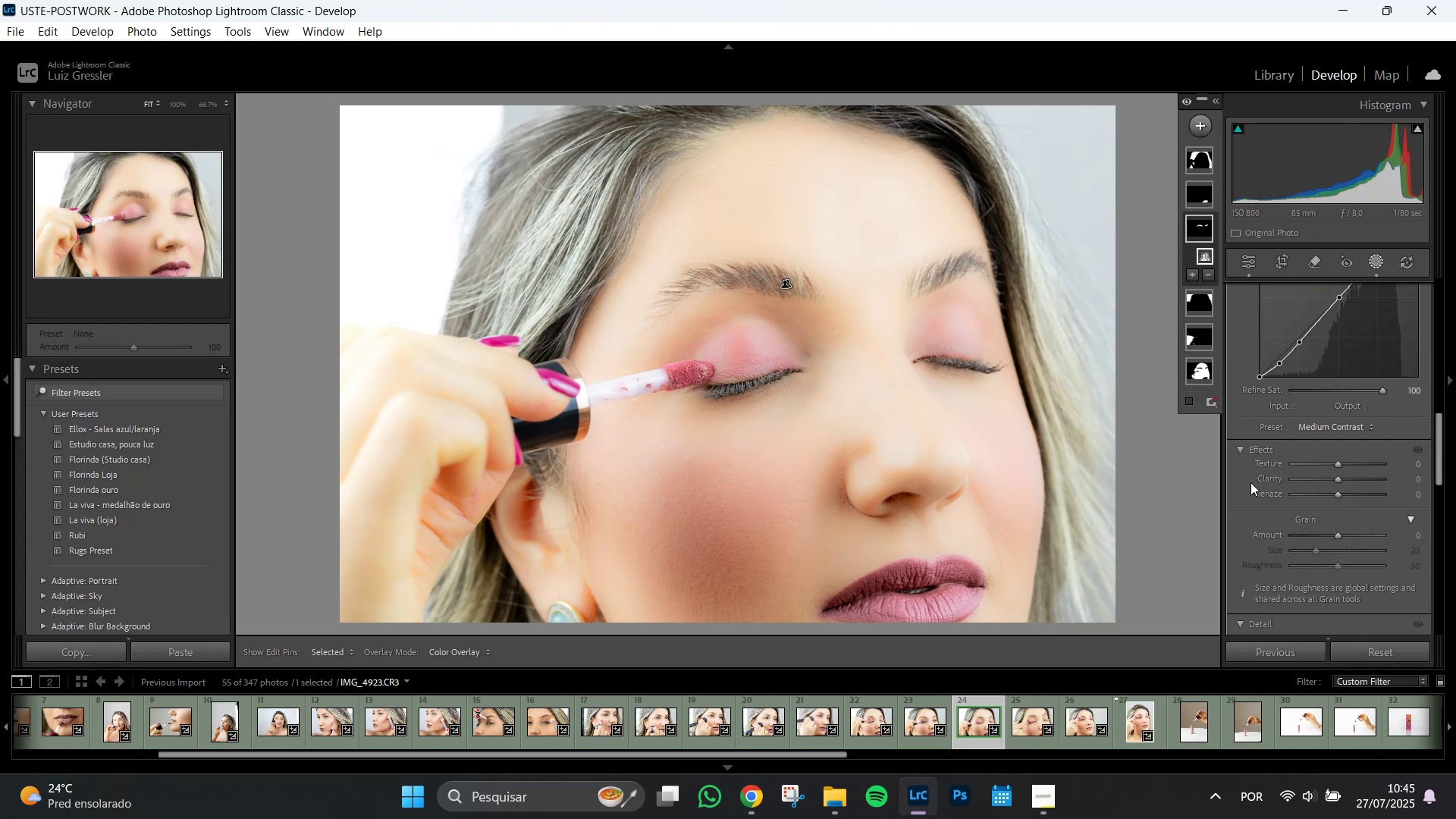 
scroll: coordinate [1248, 479], scroll_direction: up, amount: 6.0
 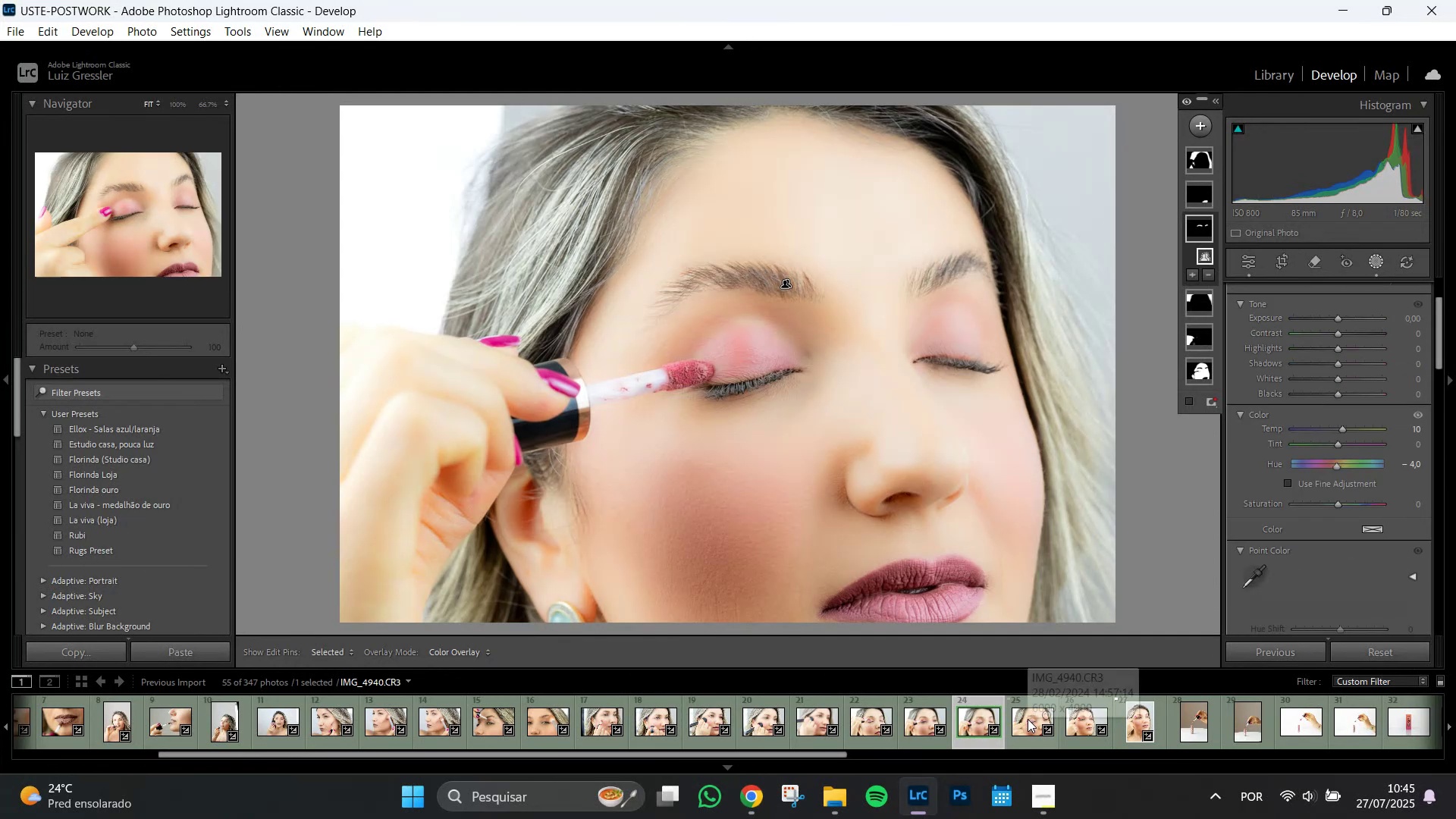 
left_click([1026, 721])
 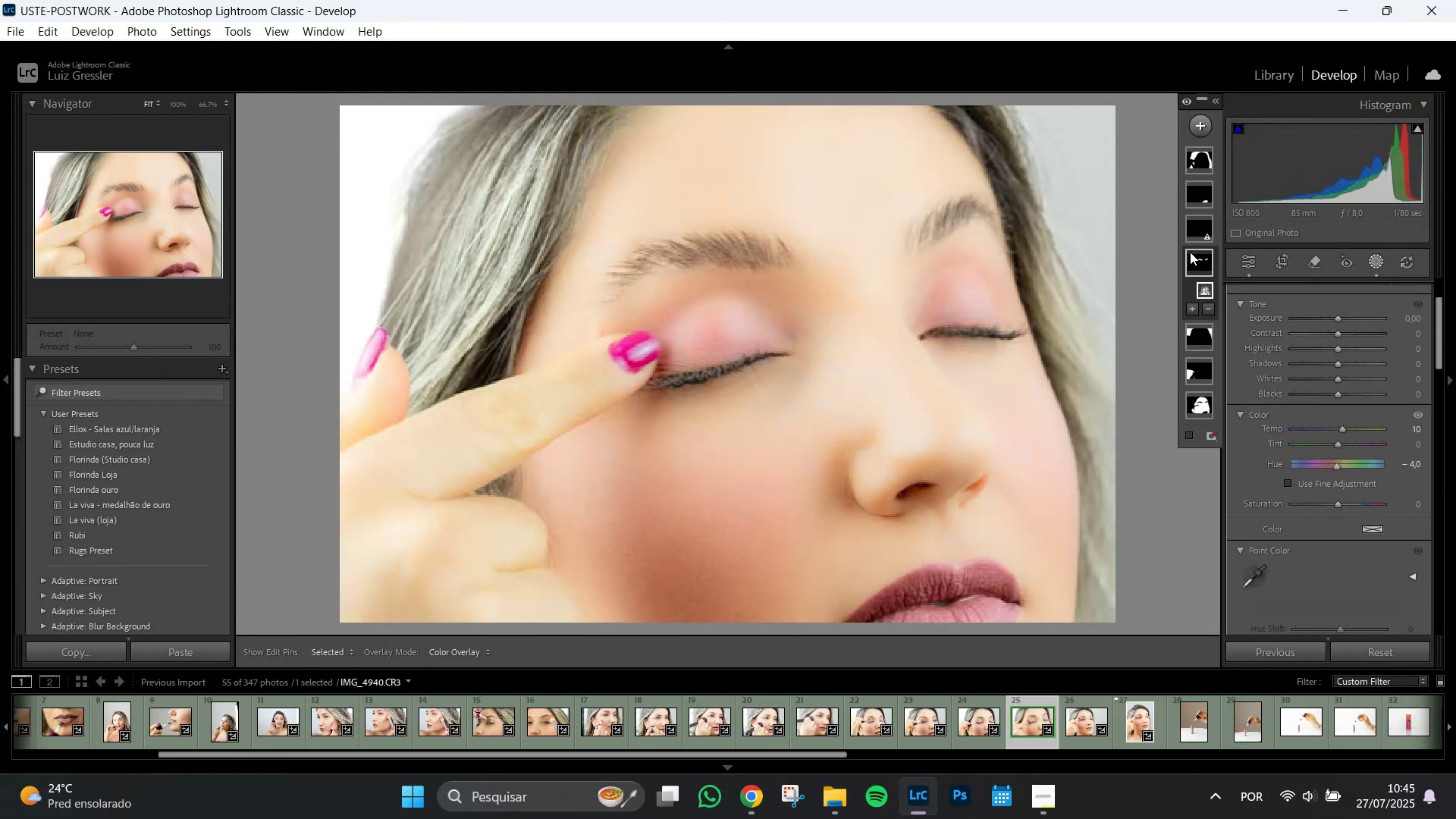 
left_click([1195, 231])
 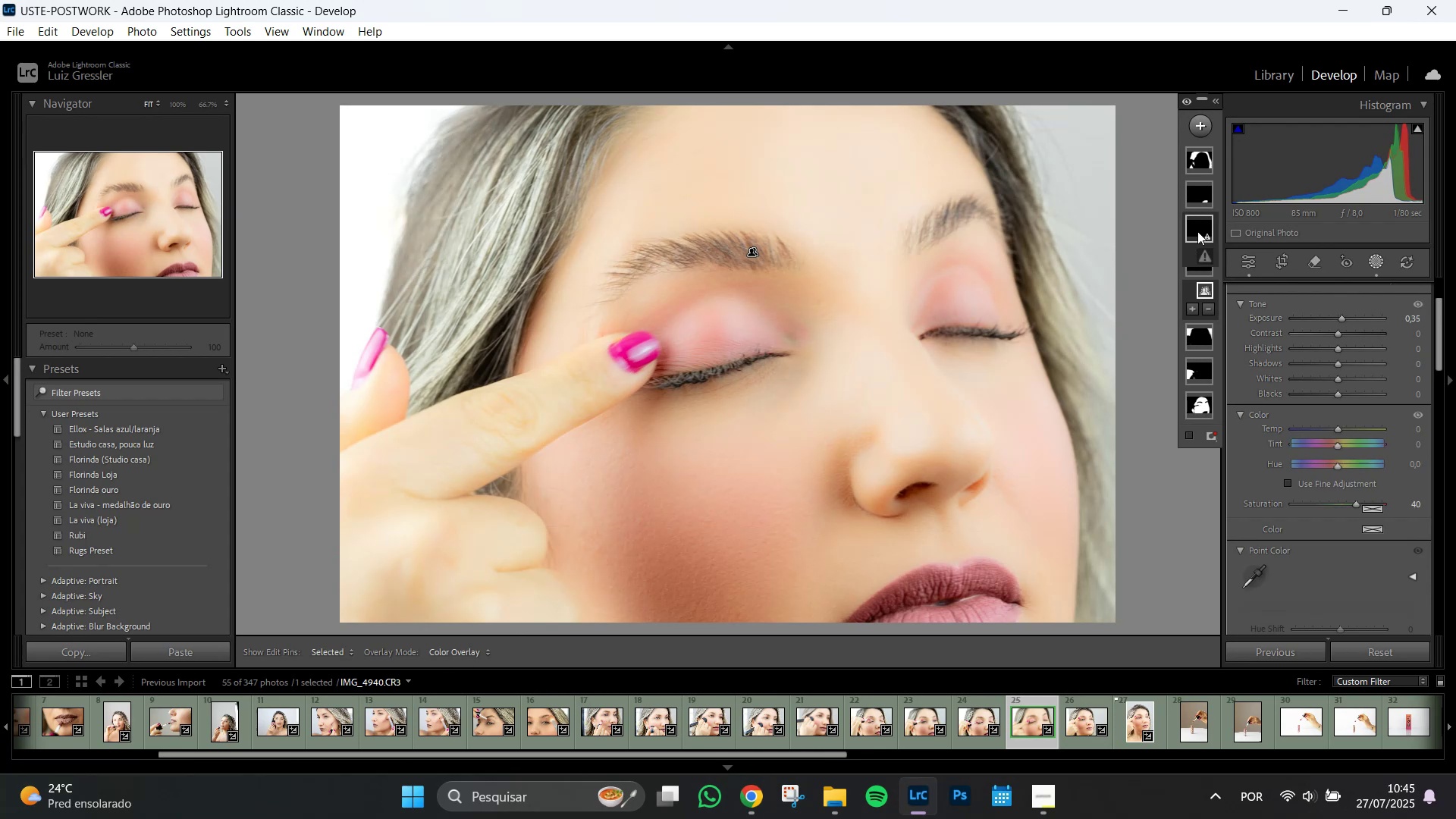 
right_click([1198, 231])
 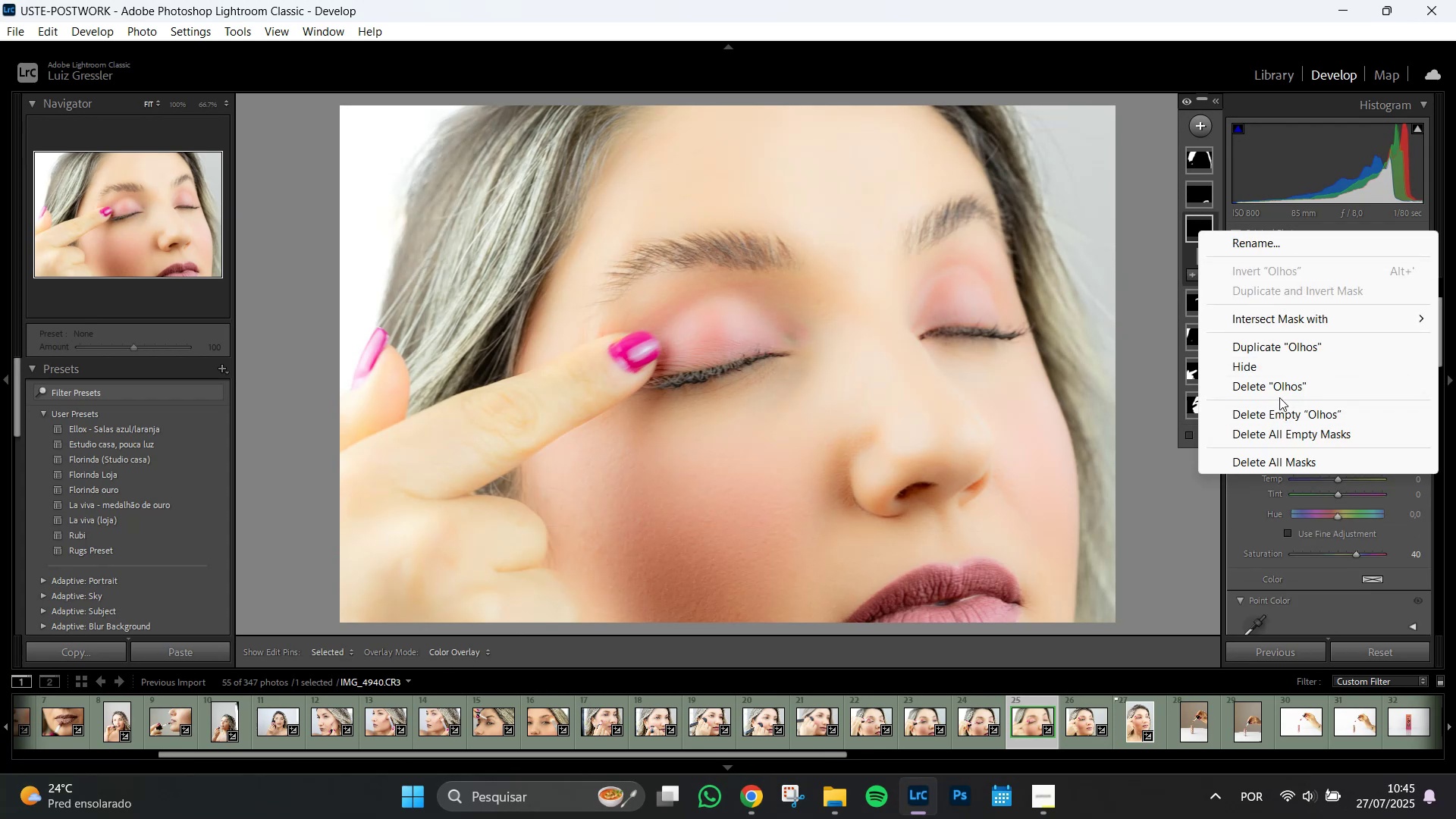 
left_click([1278, 392])
 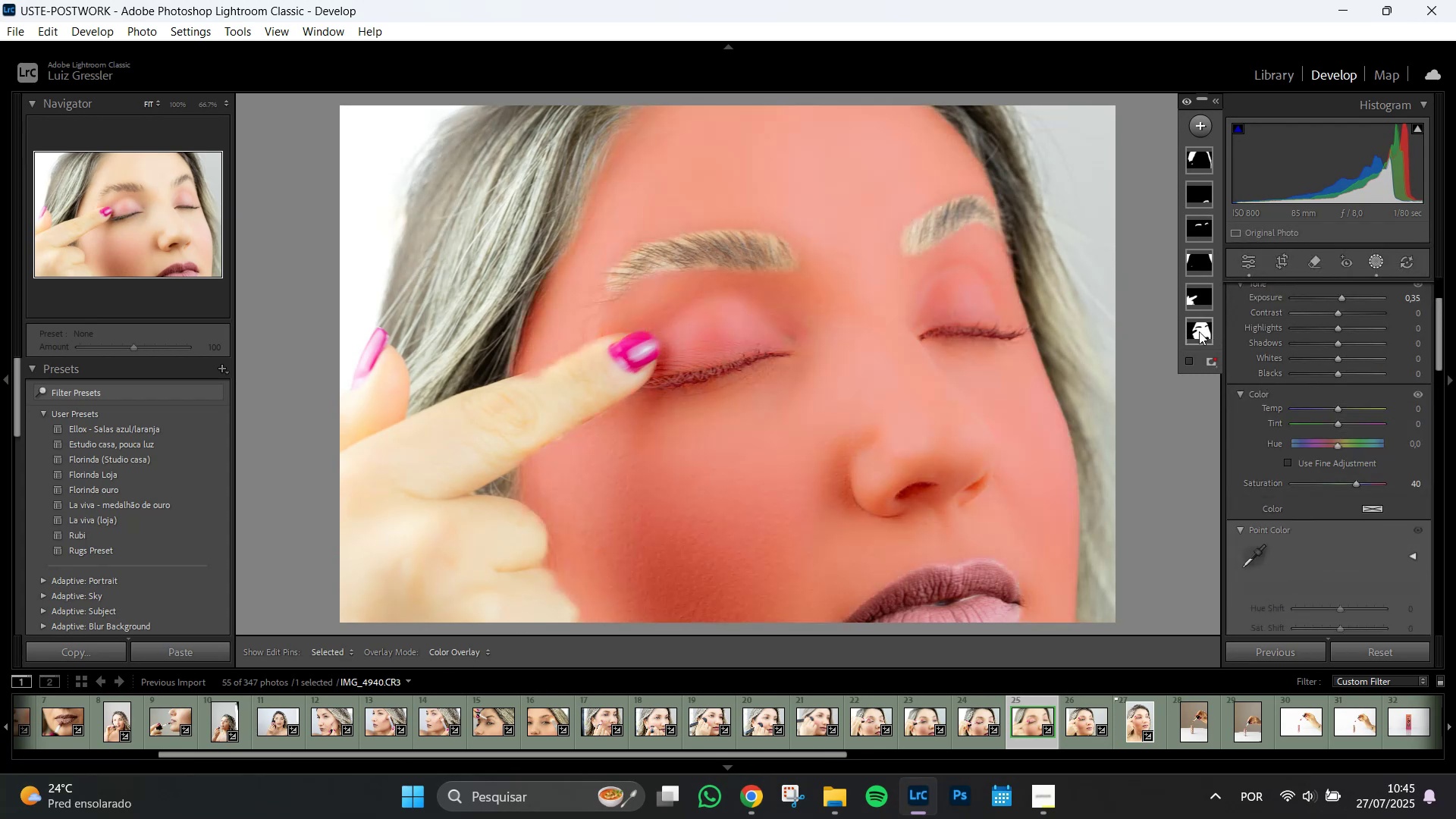 
left_click([1195, 331])
 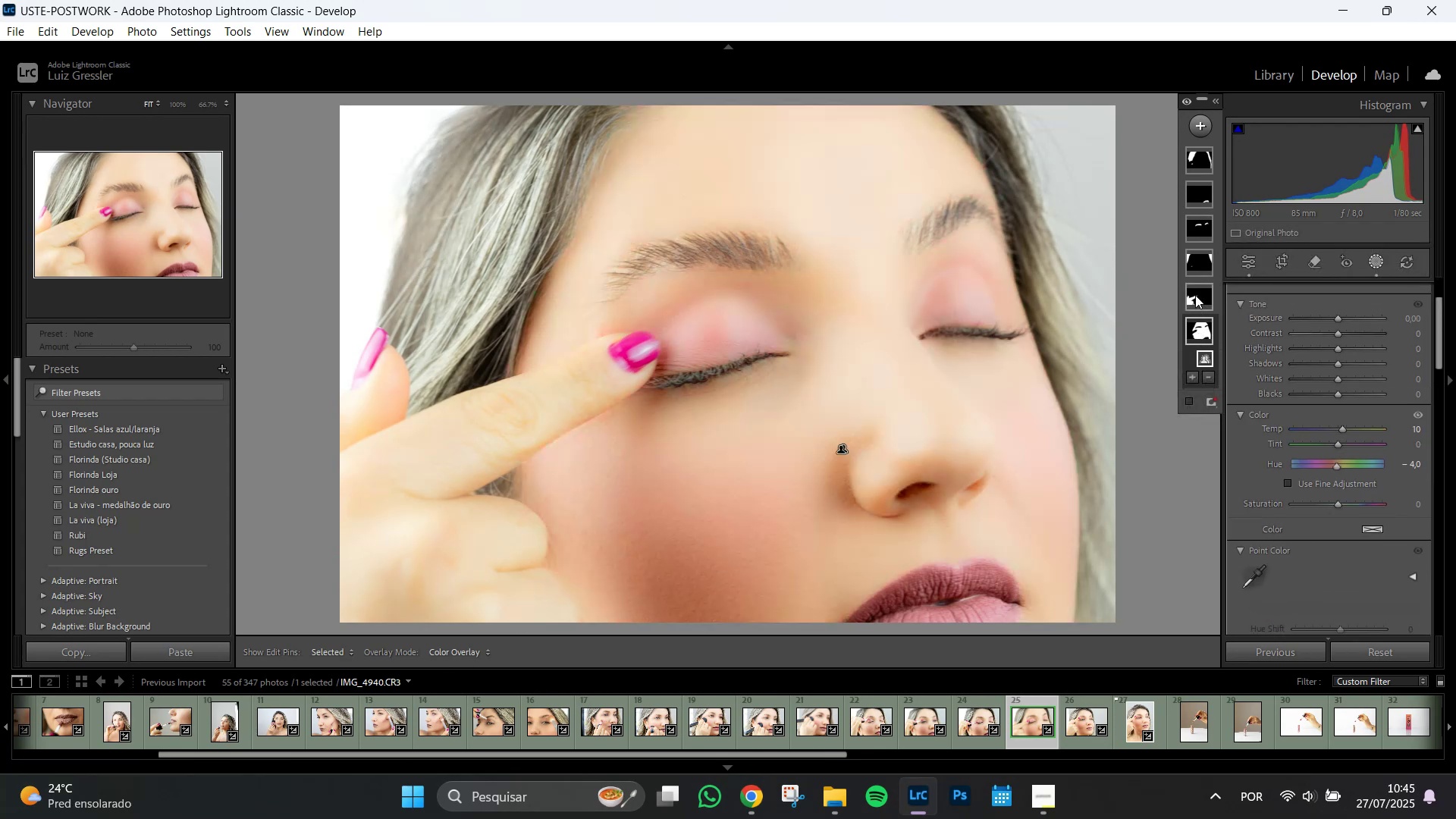 
left_click([1195, 295])
 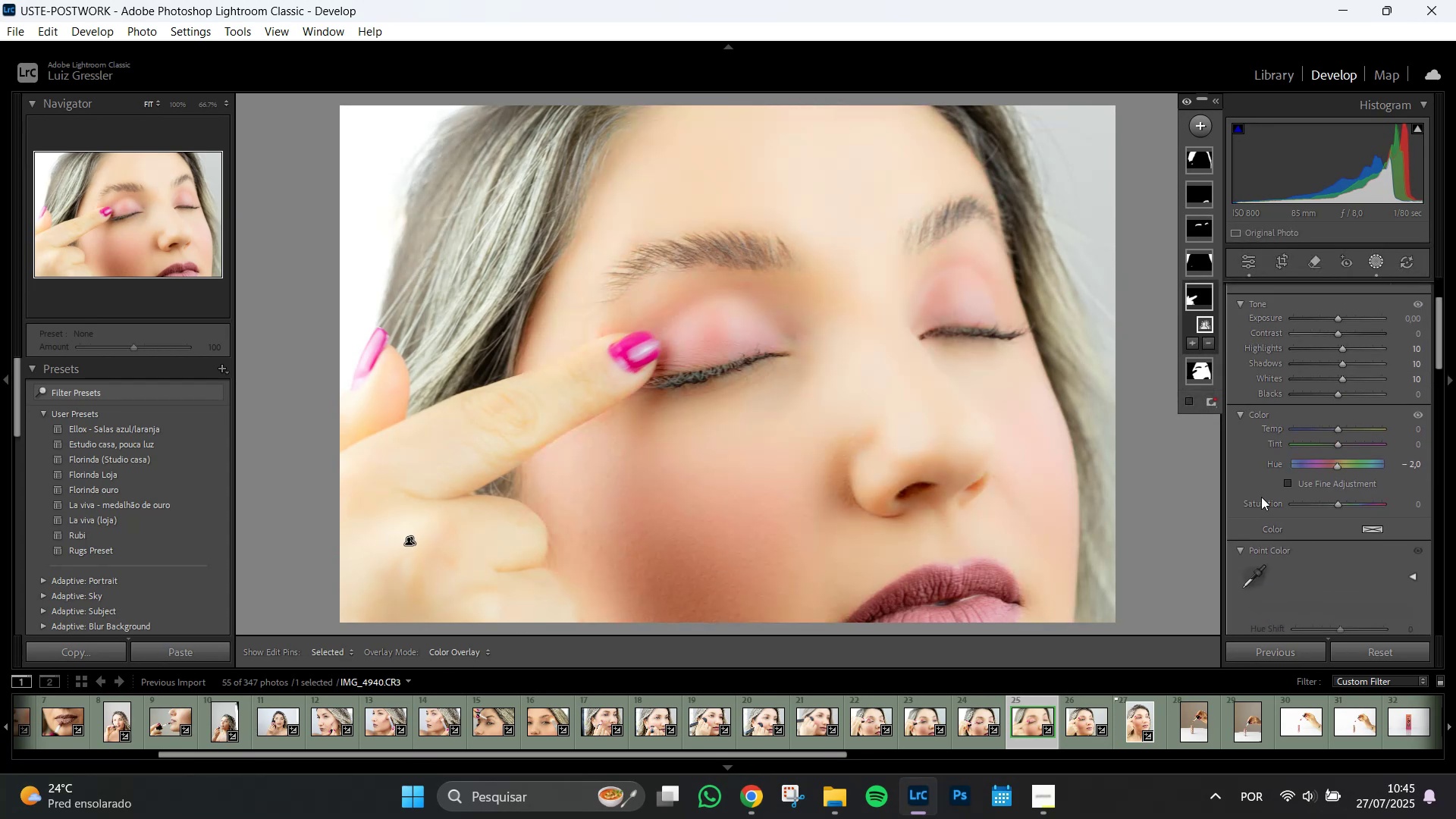 
scroll: coordinate [1245, 472], scroll_direction: down, amount: 6.0
 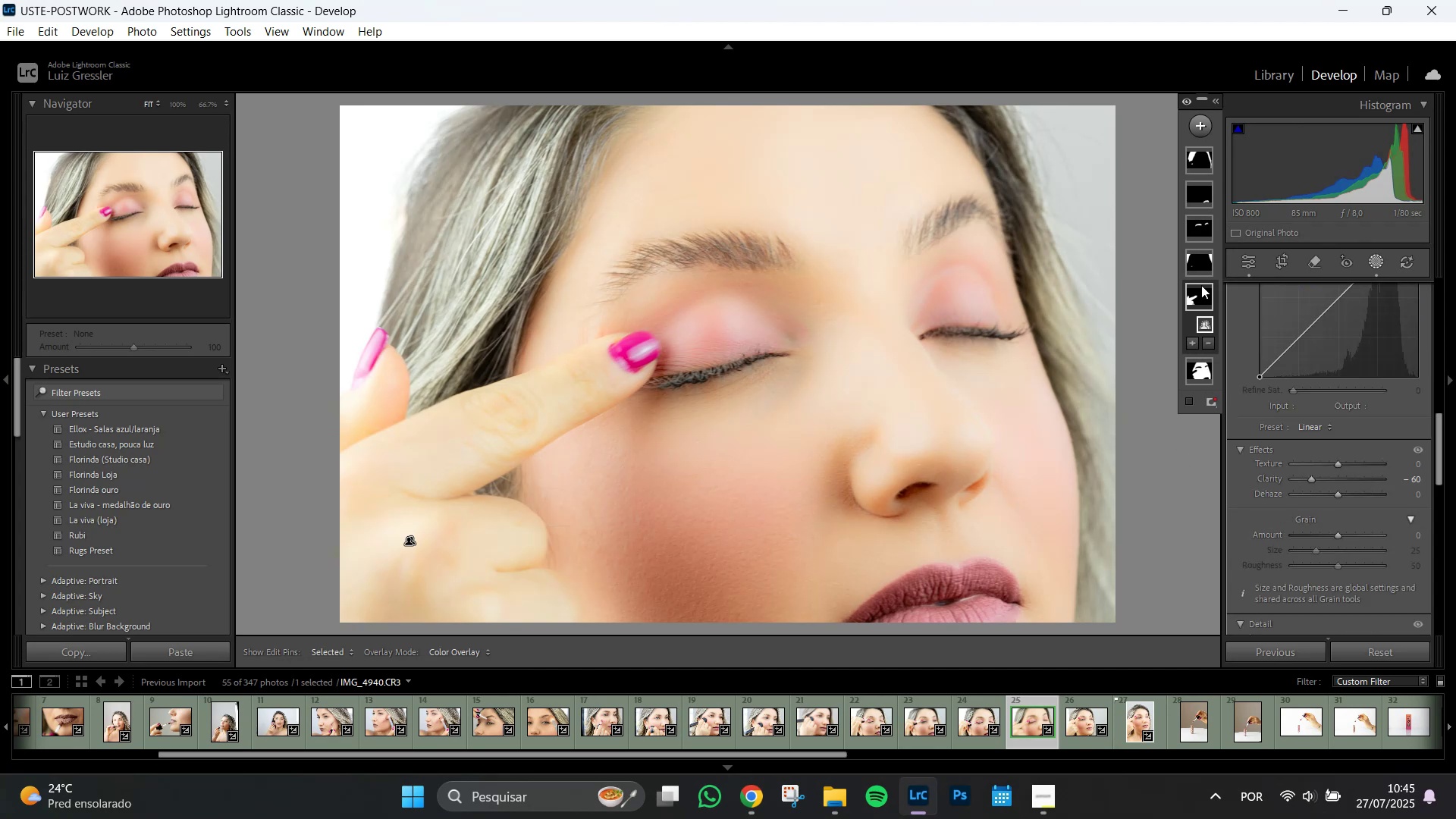 
left_click([1191, 265])
 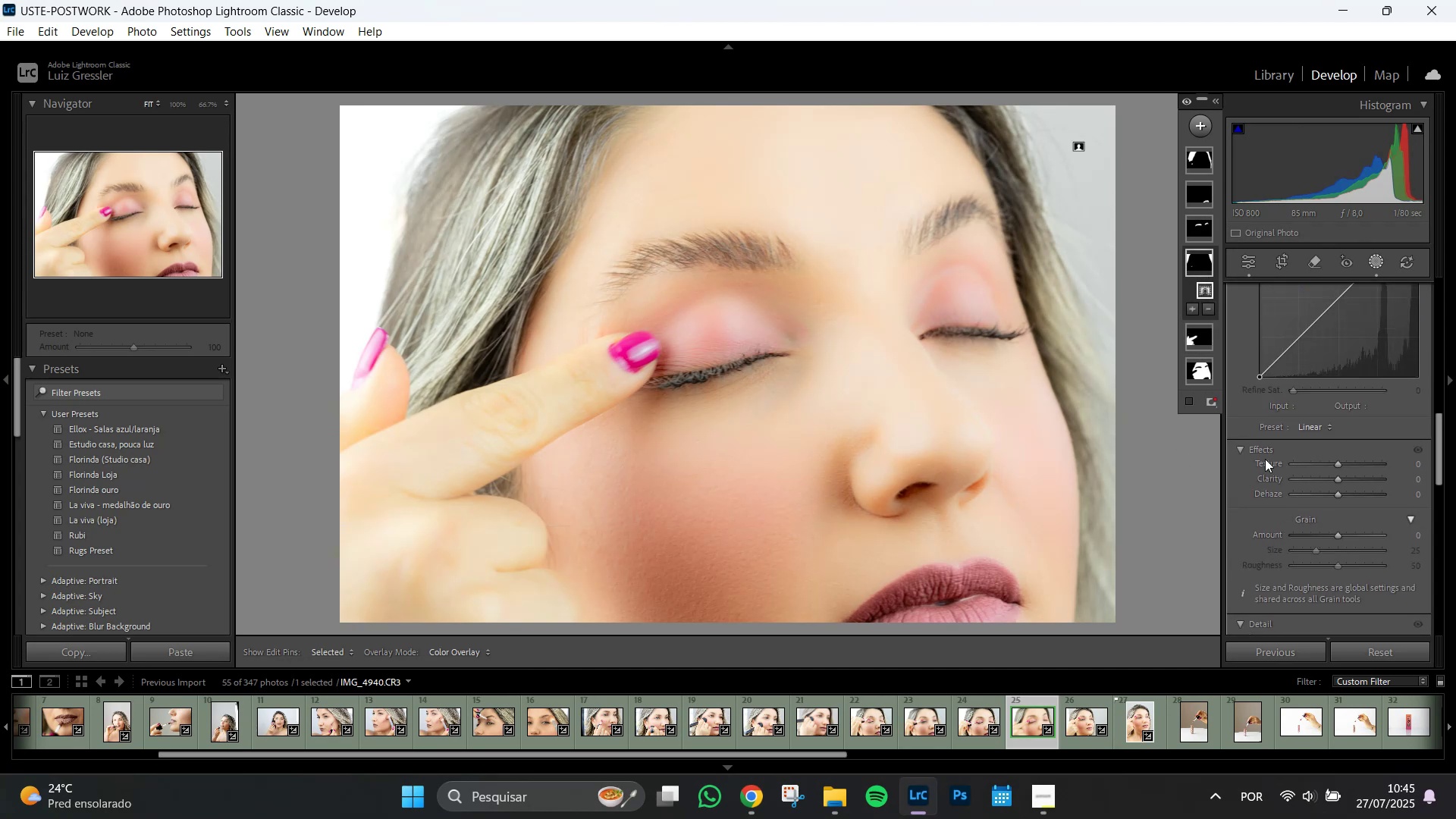 
scroll: coordinate [1235, 457], scroll_direction: up, amount: 7.0
 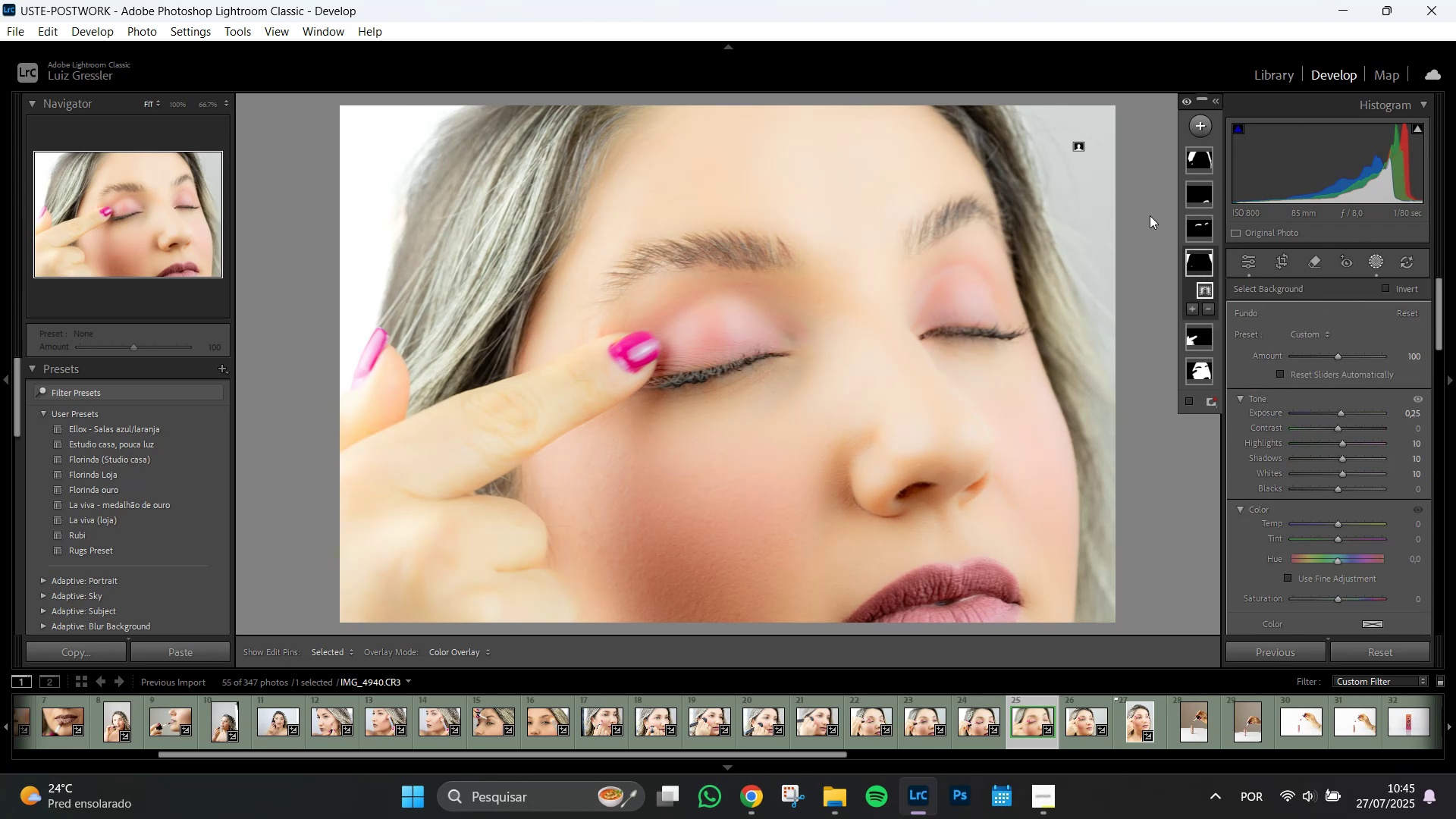 
left_click([1203, 221])
 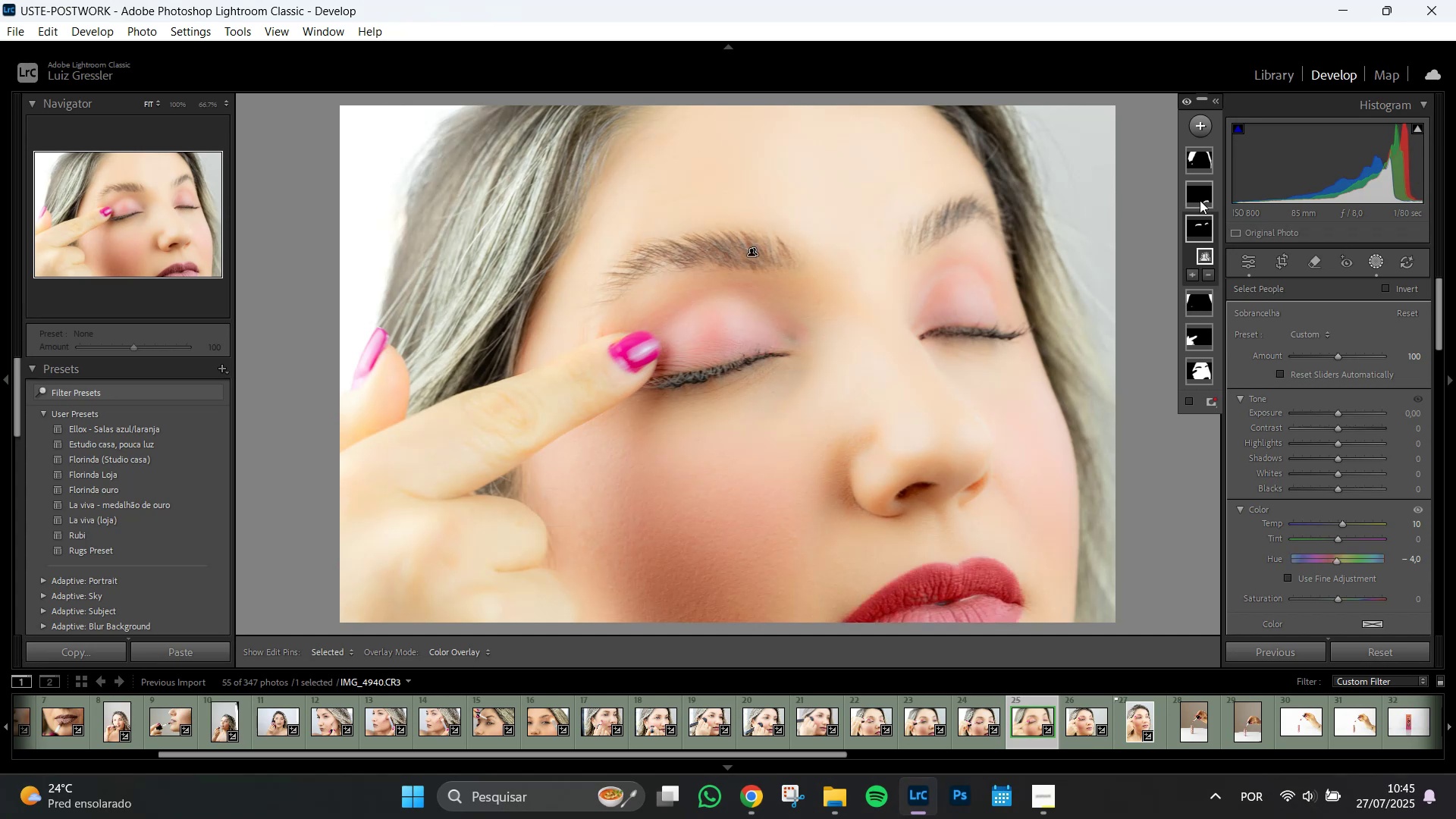 
left_click([1200, 200])
 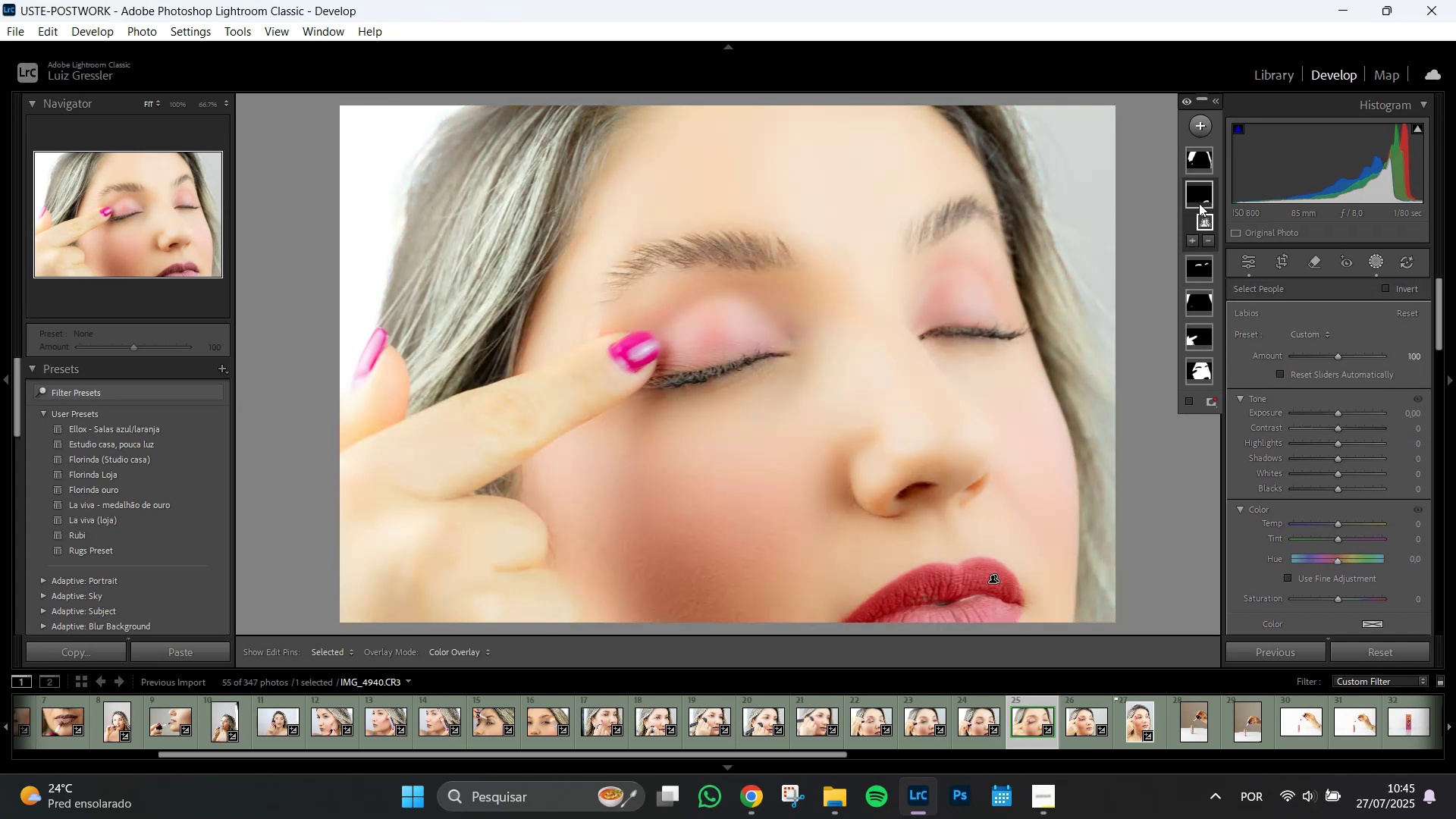 
left_click([1197, 158])
 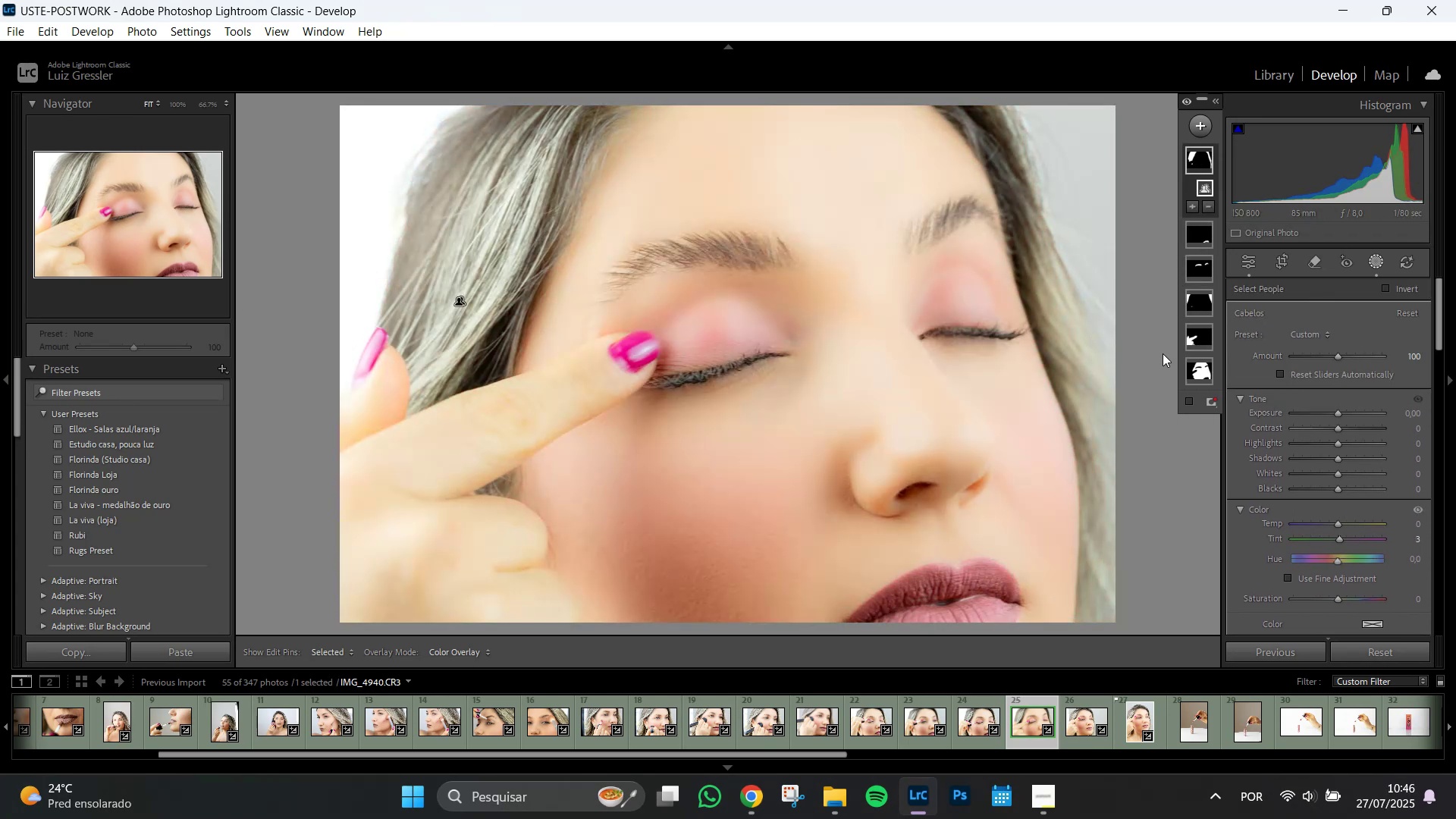 
left_click([1194, 306])
 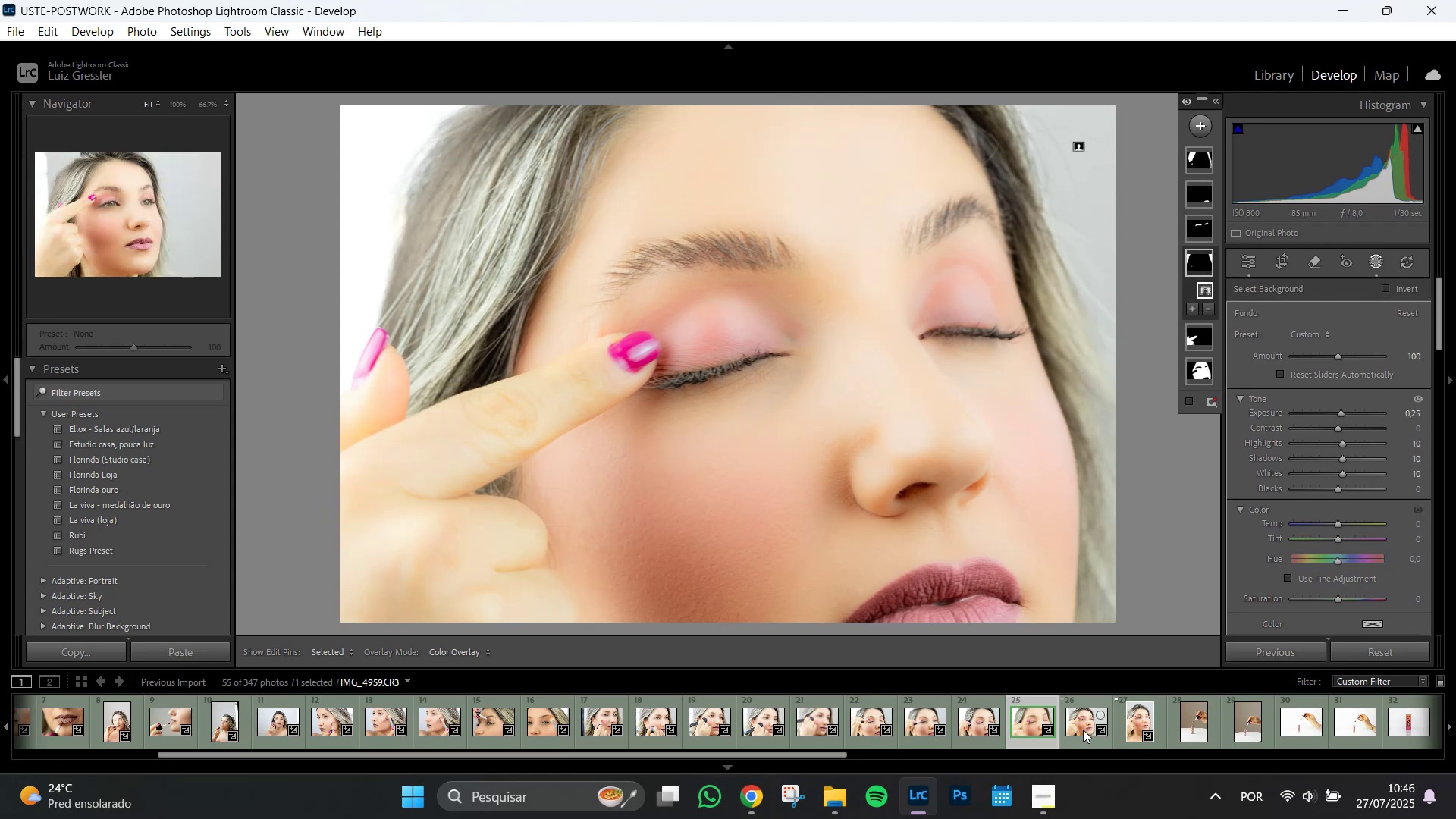 
left_click([1080, 730])
 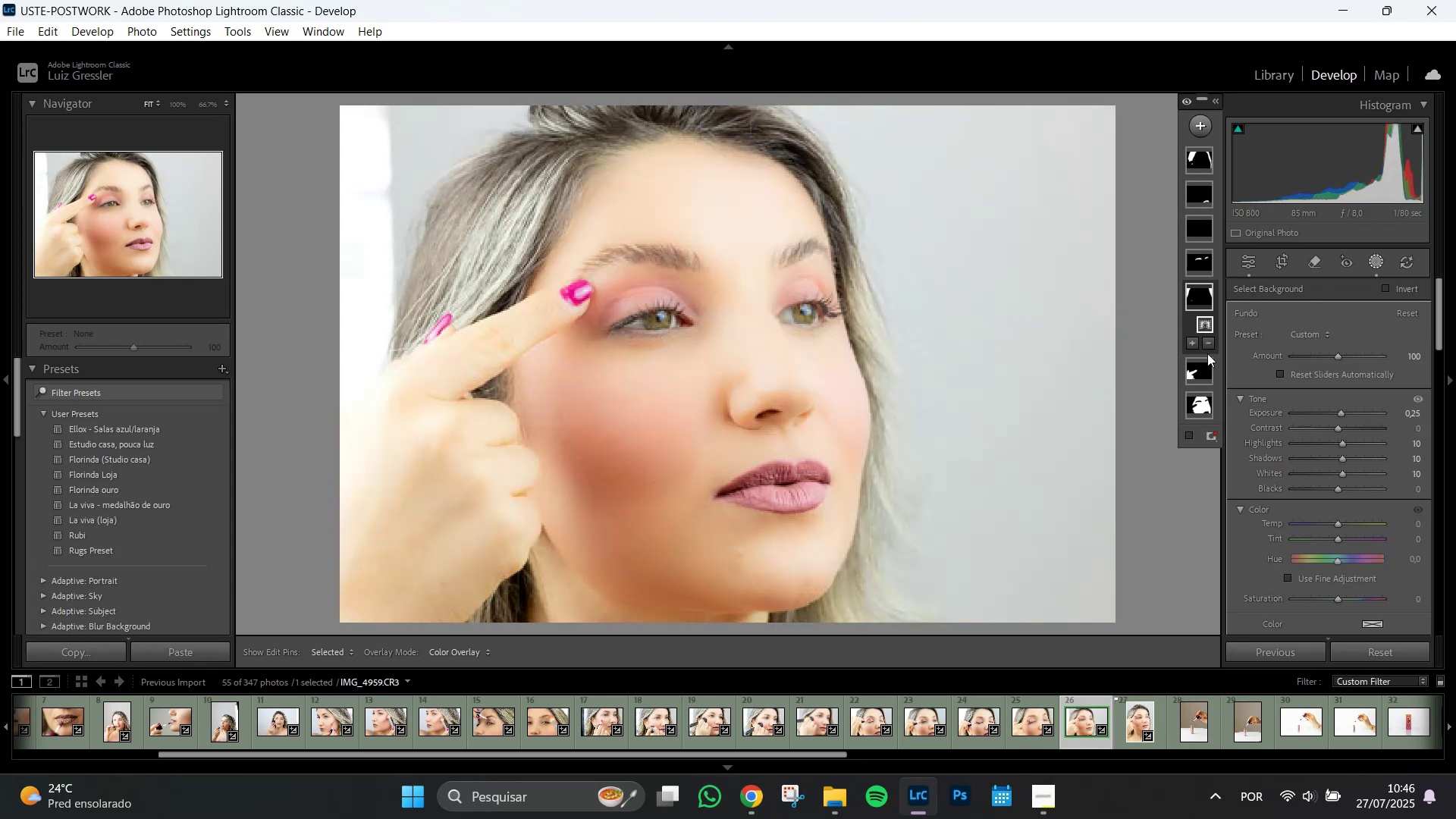 
wait(8.97)
 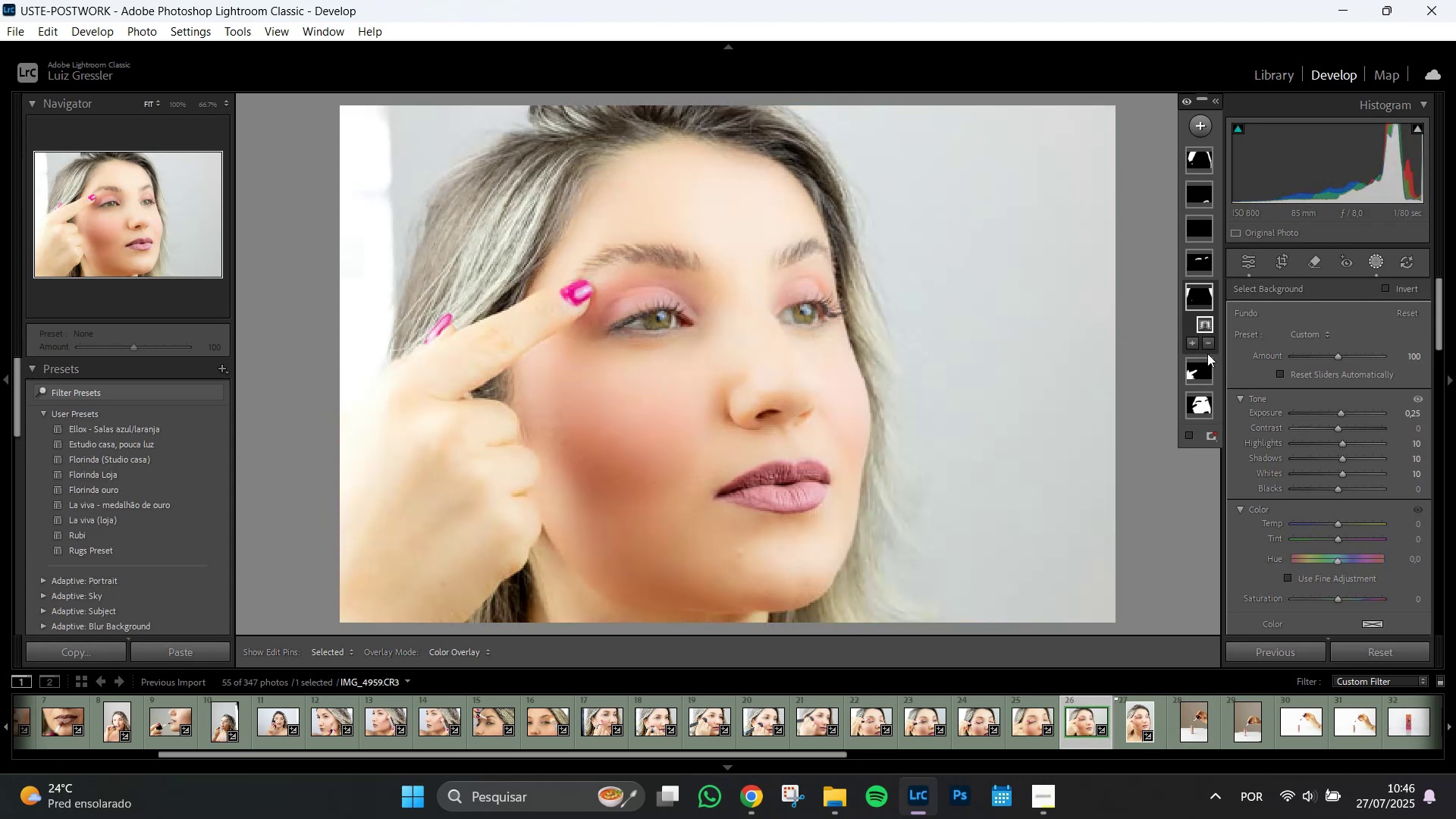 
left_click([1197, 410])
 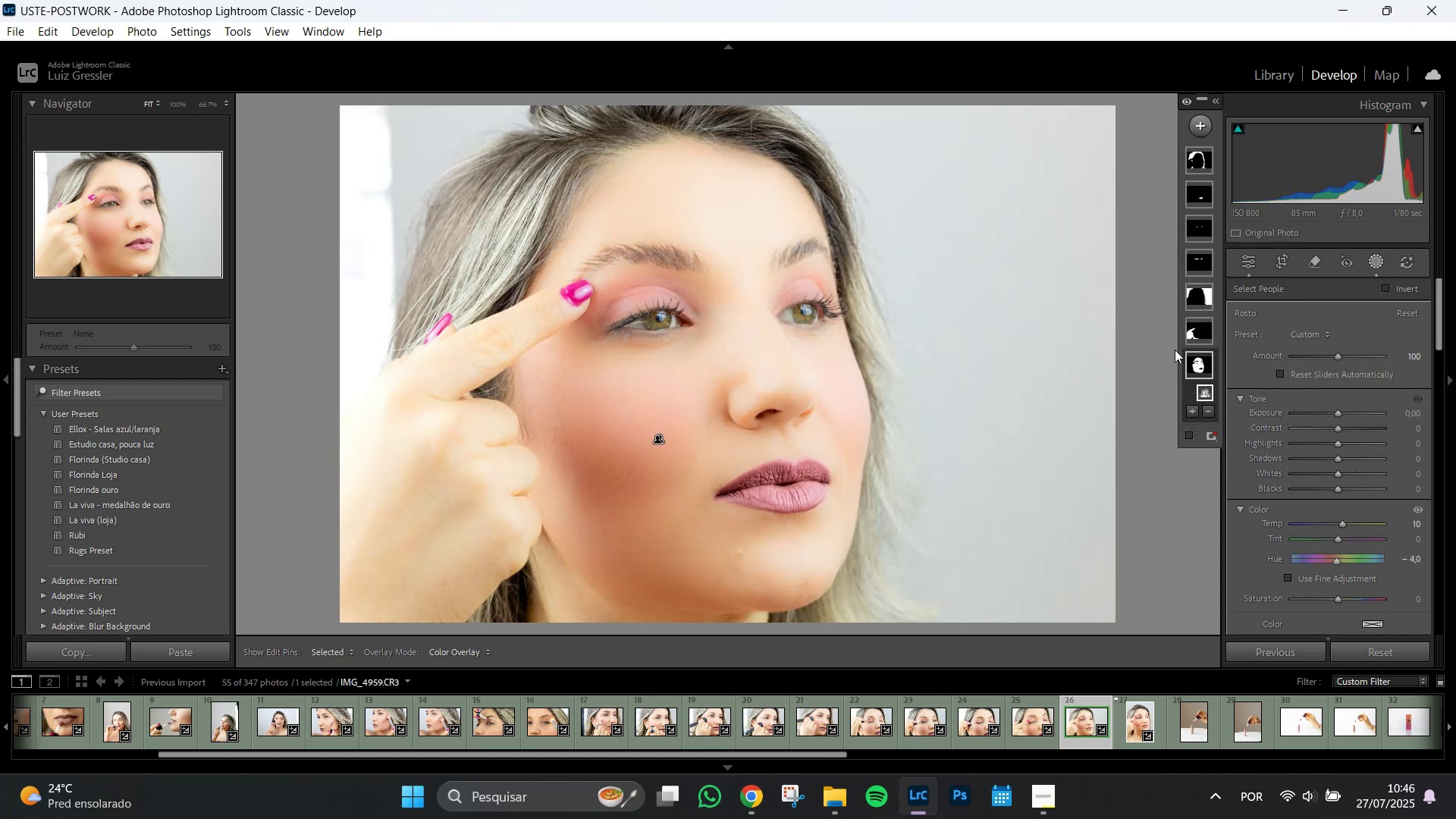 
scroll: coordinate [1237, 450], scroll_direction: down, amount: 6.0
 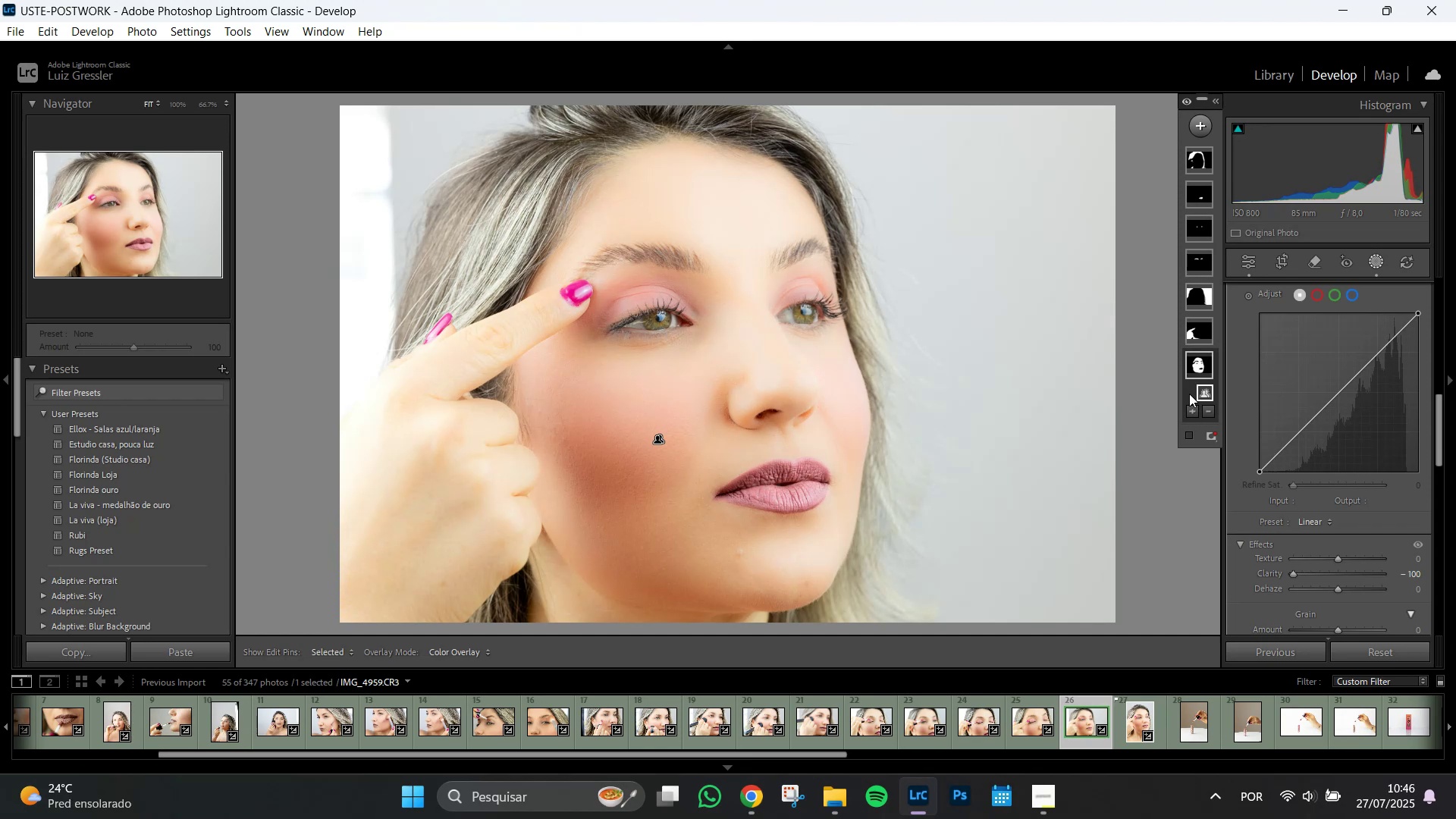 
left_click([1196, 334])
 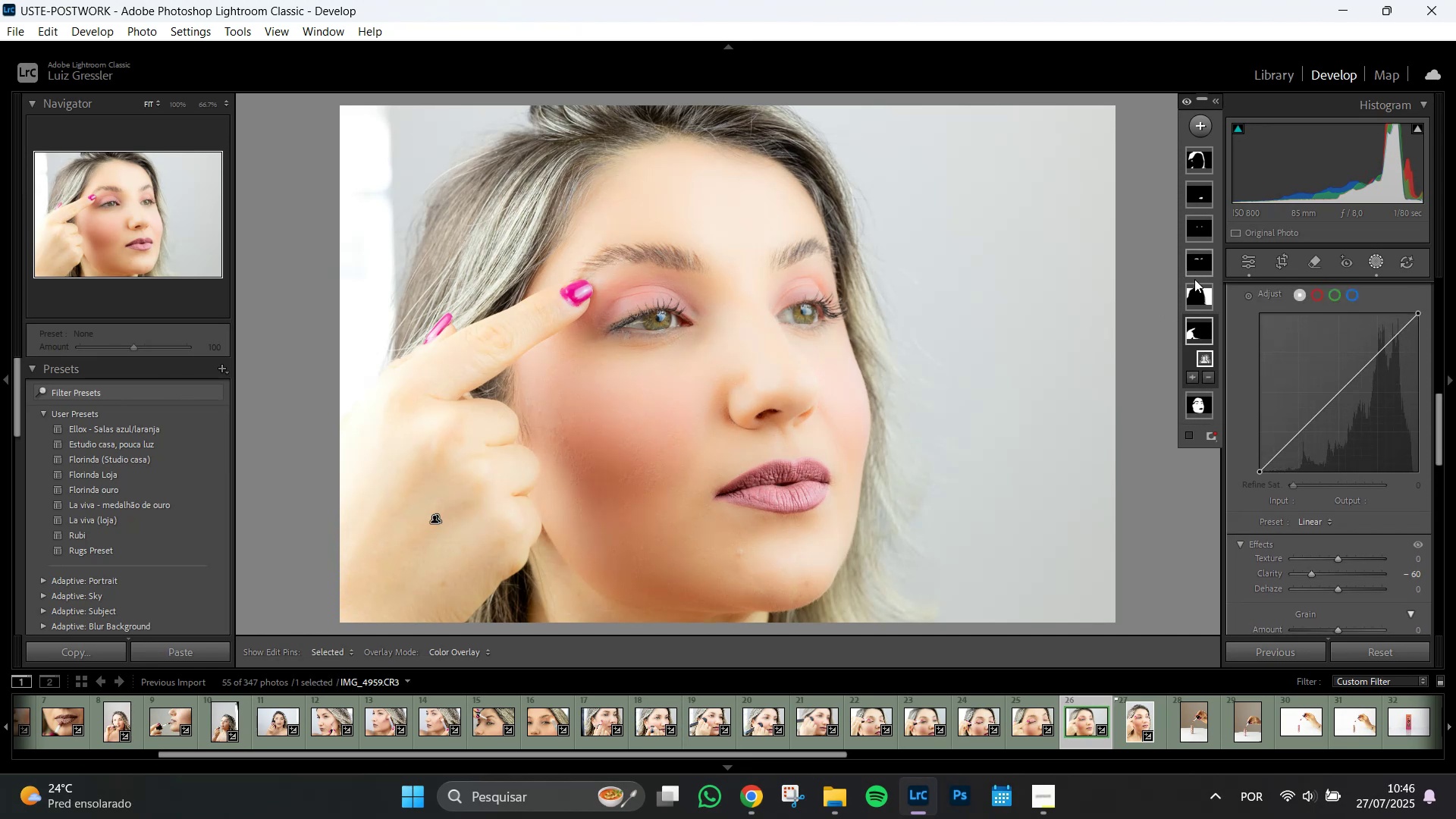 
left_click([1205, 303])
 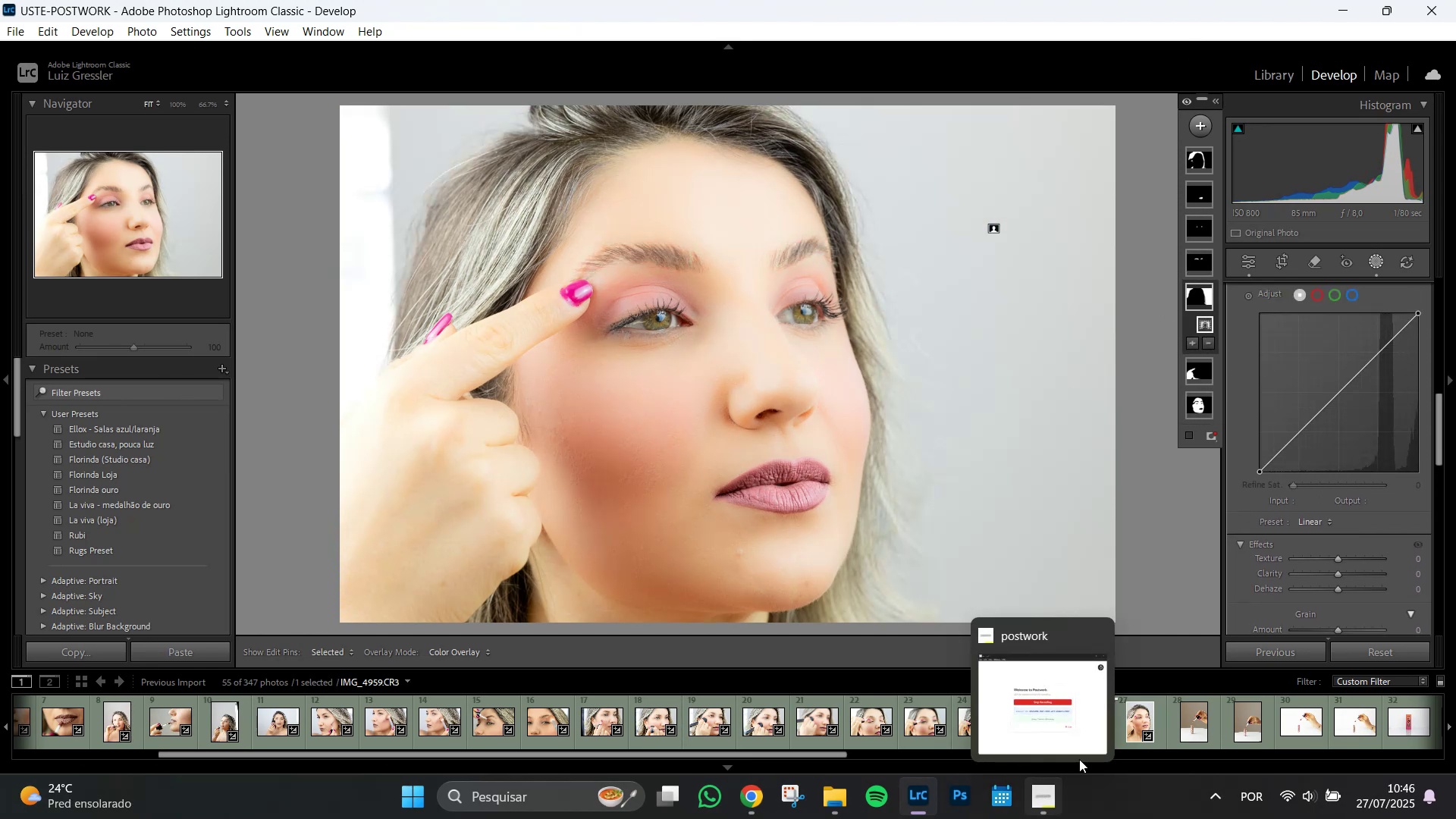 
wait(7.36)
 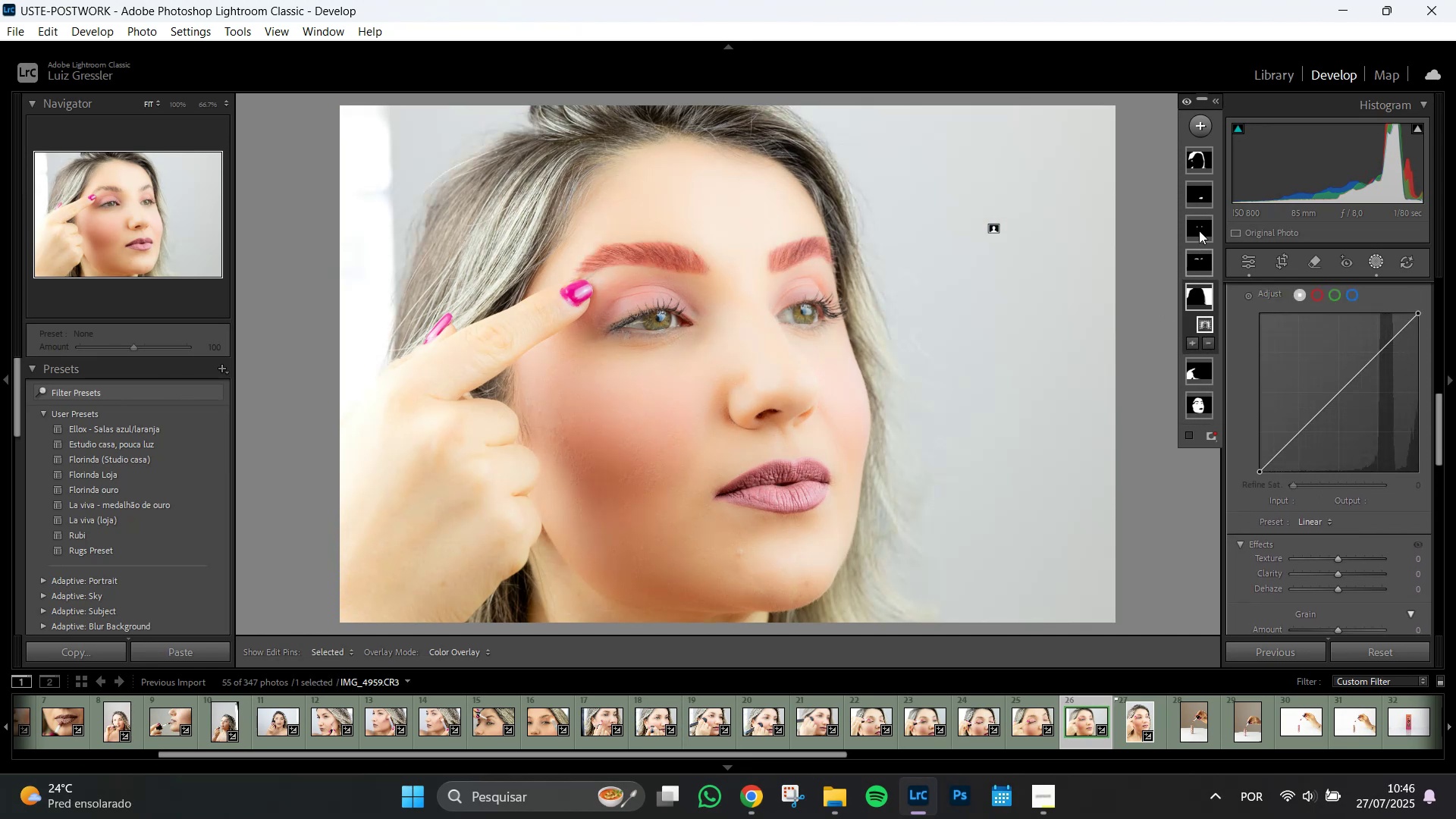 
left_click([1140, 720])
 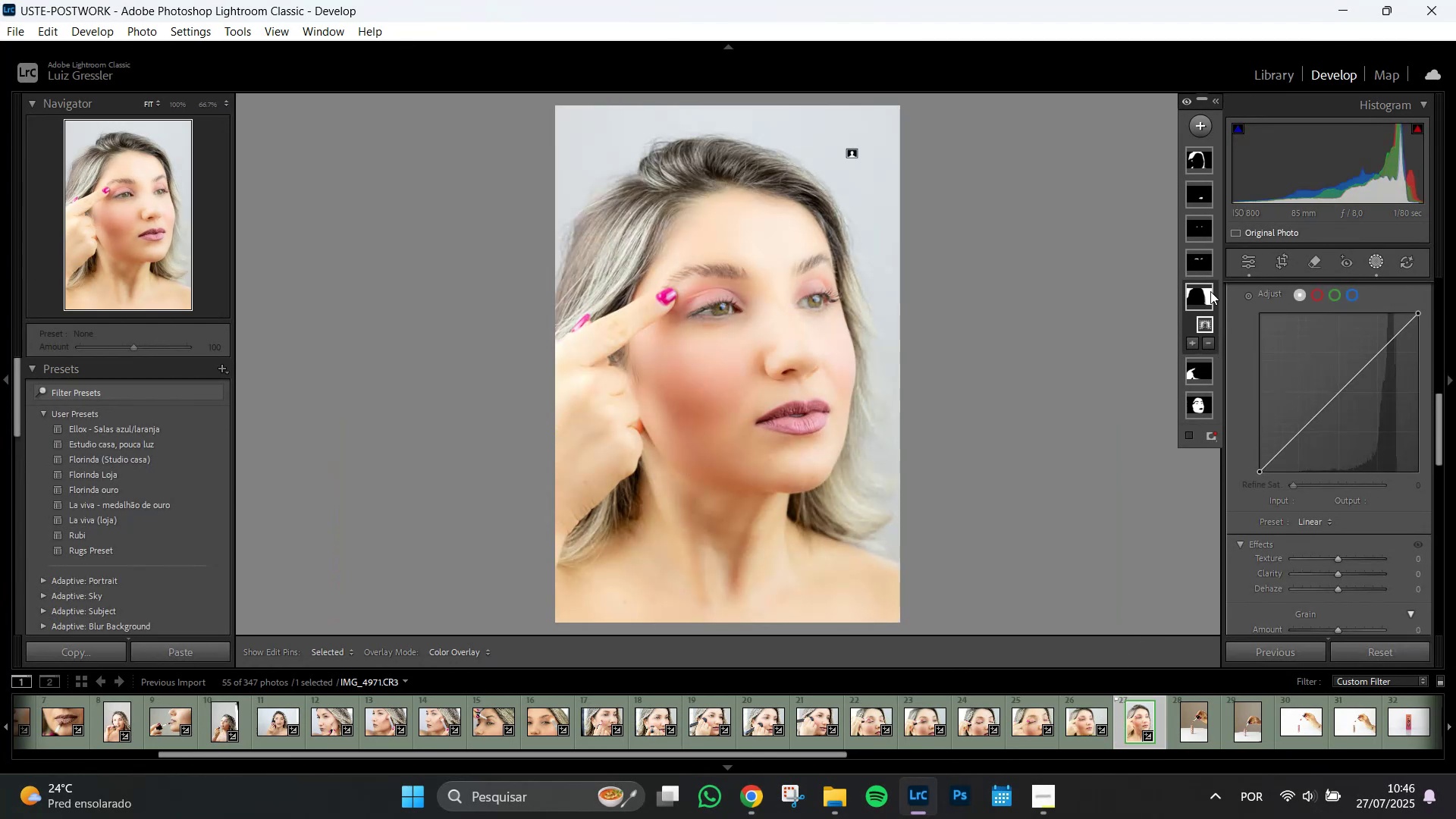 
wait(5.69)
 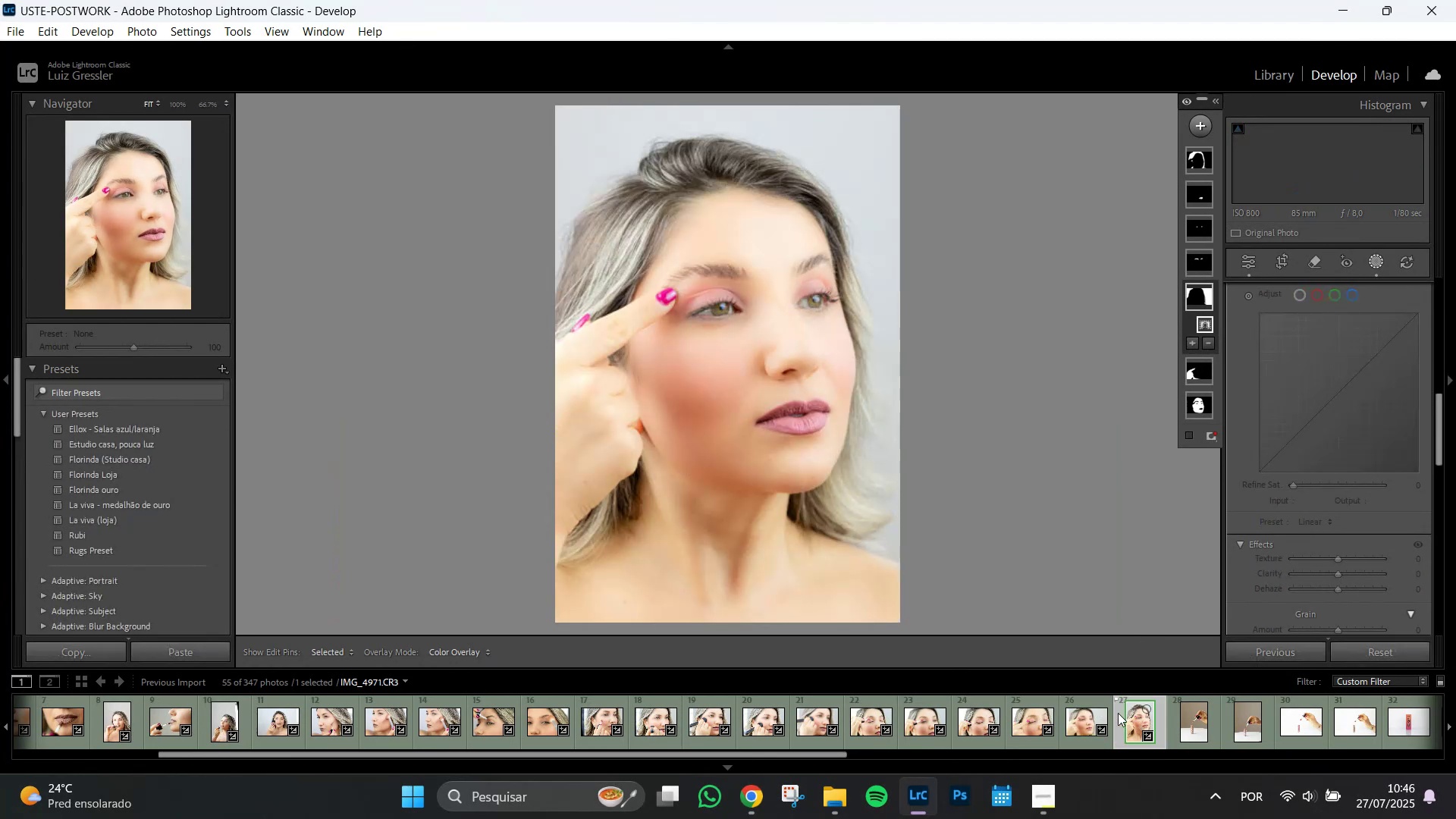 
left_click([1201, 299])
 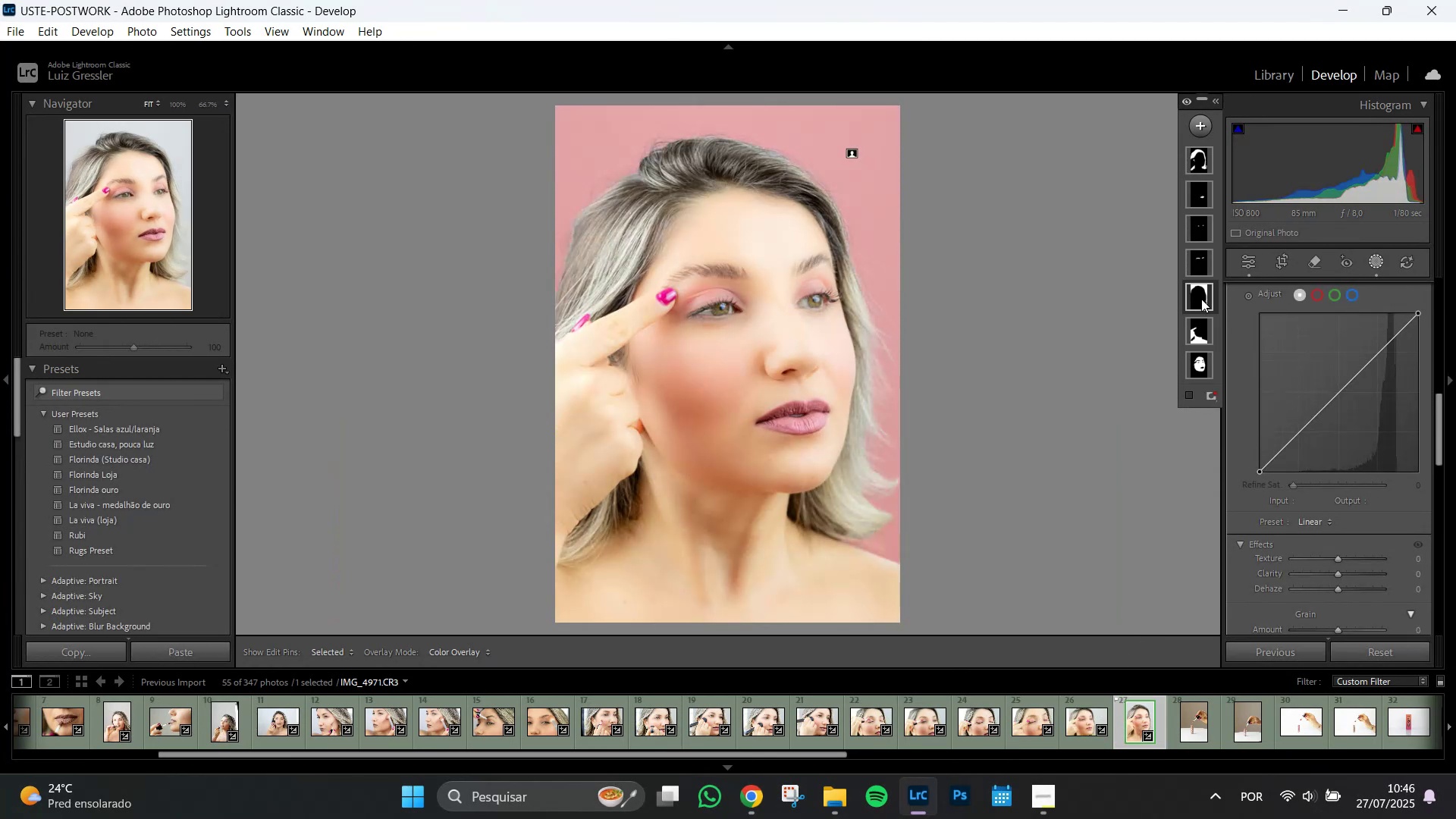 
left_click([1201, 299])
 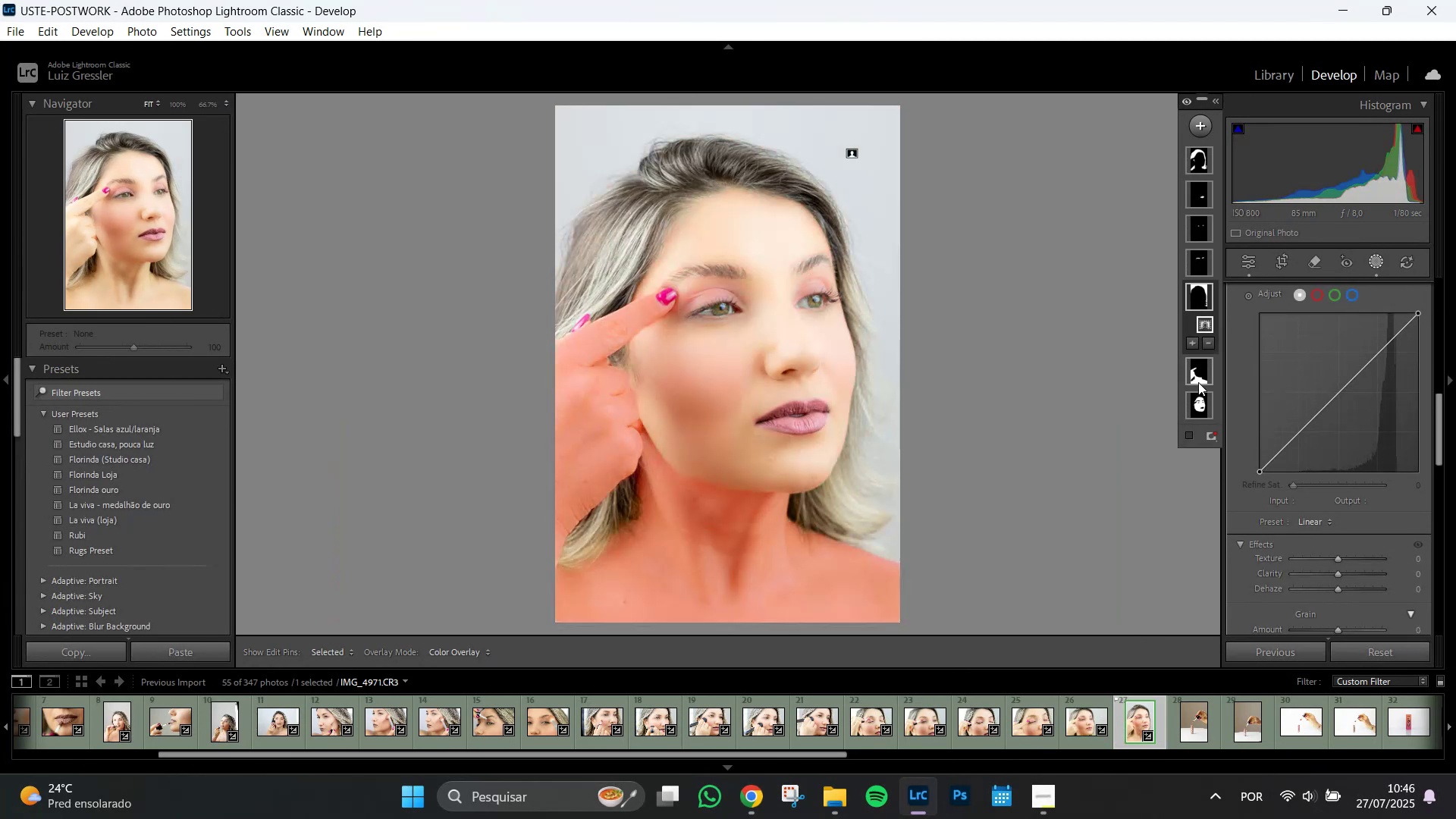 
left_click([1197, 378])
 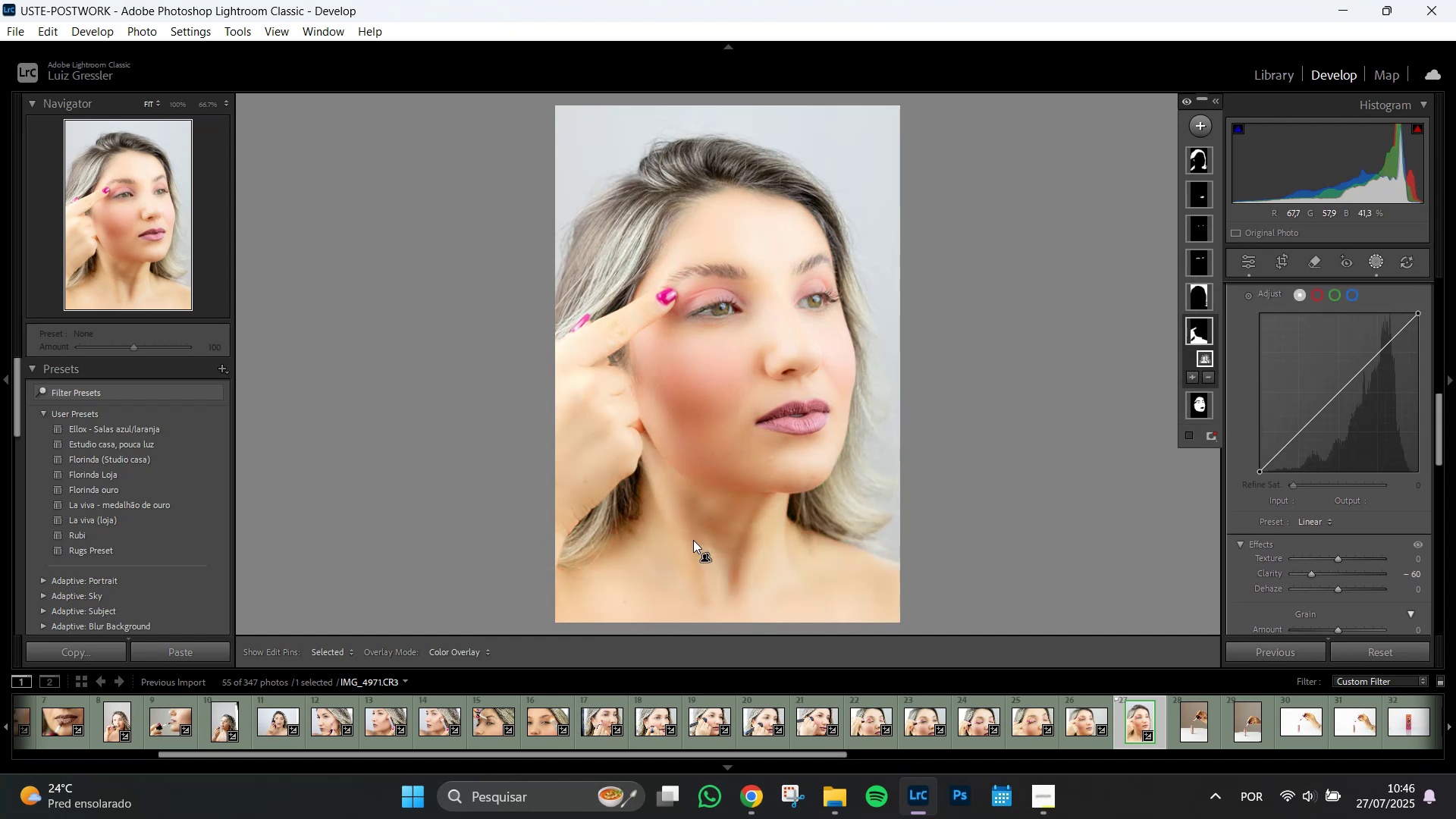 
wait(10.44)
 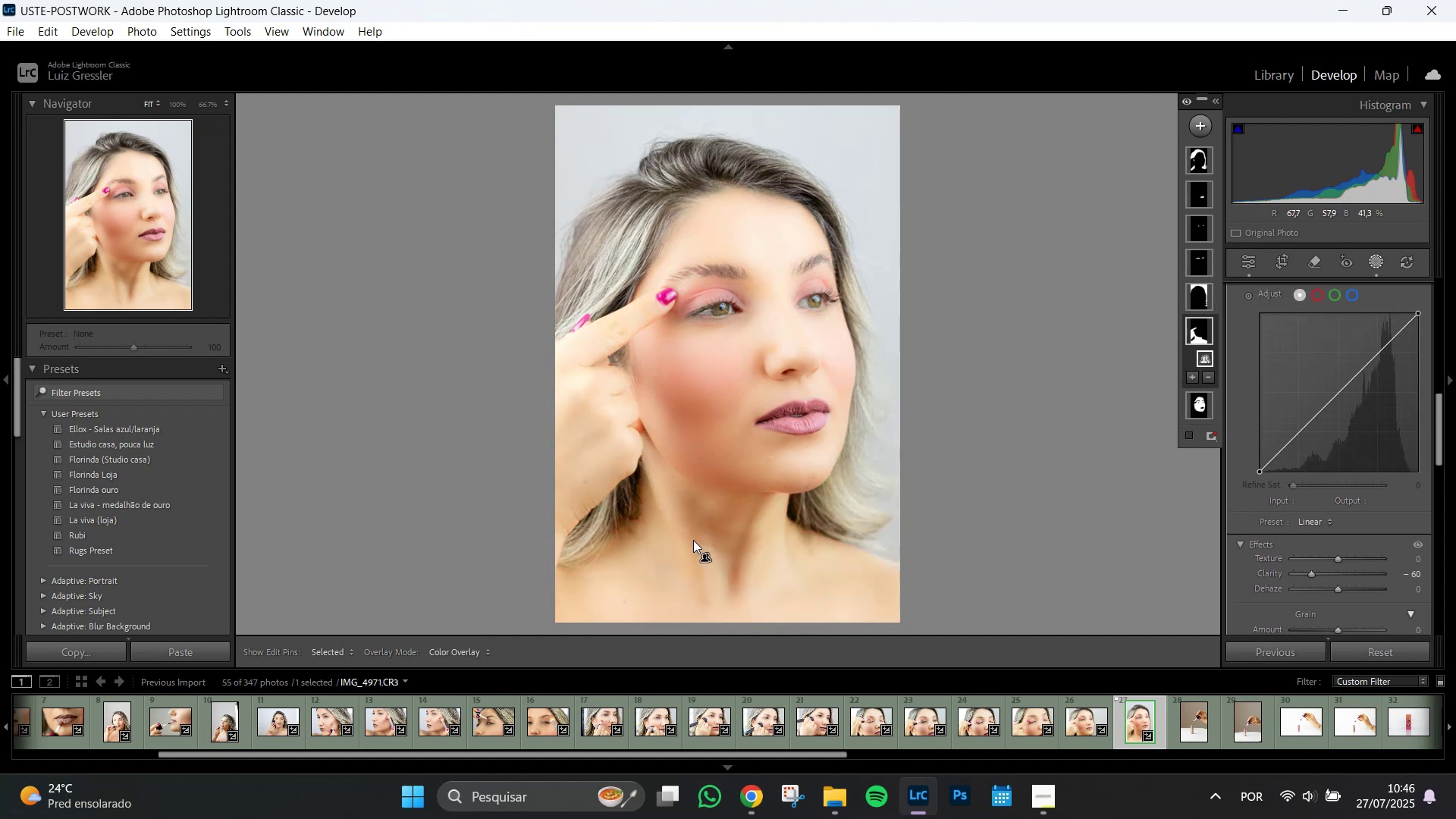 
scroll: coordinate [733, 739], scroll_direction: up, amount: 10.0
 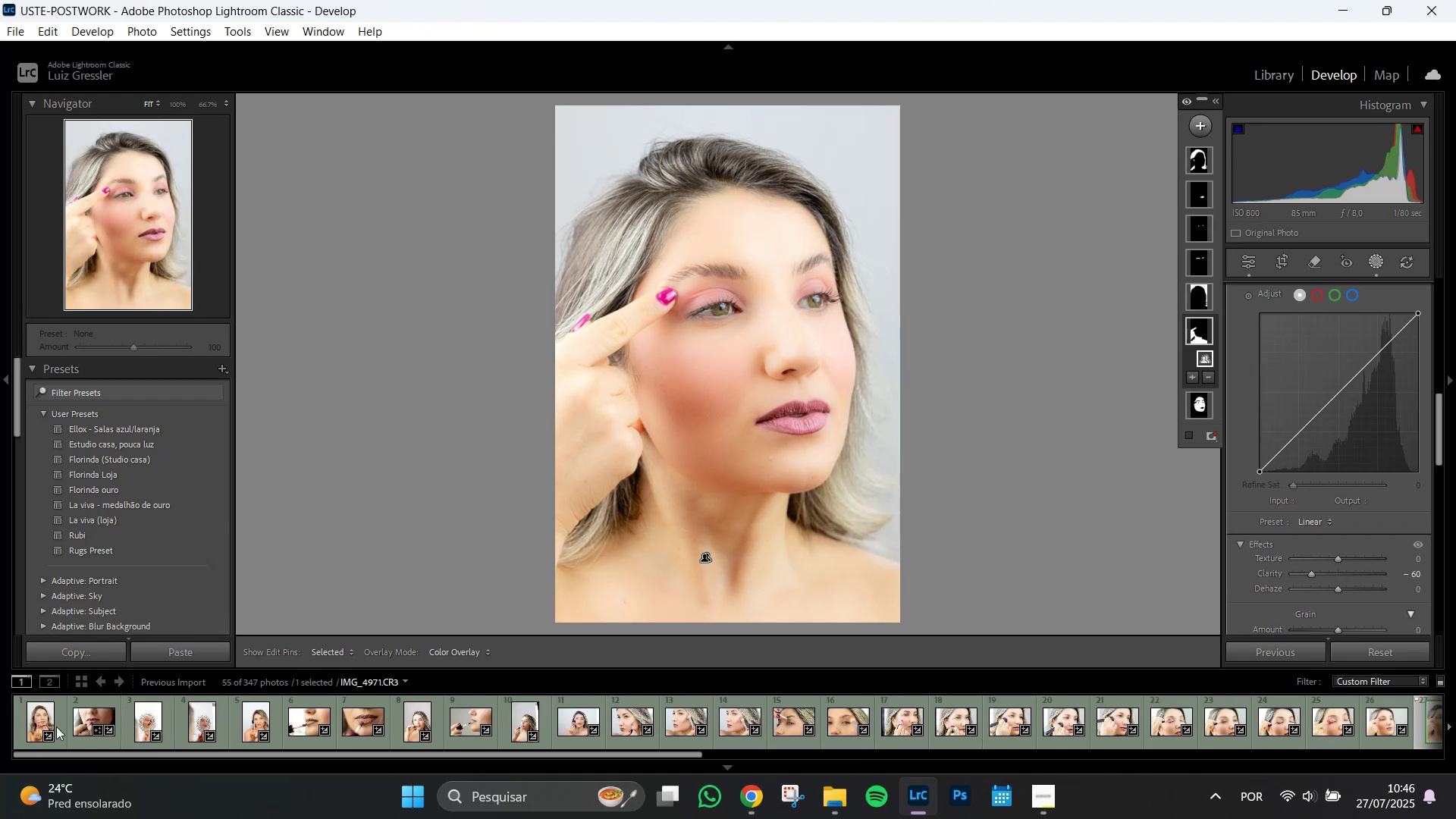 
hold_key(key=ShiftLeft, duration=1.51)
 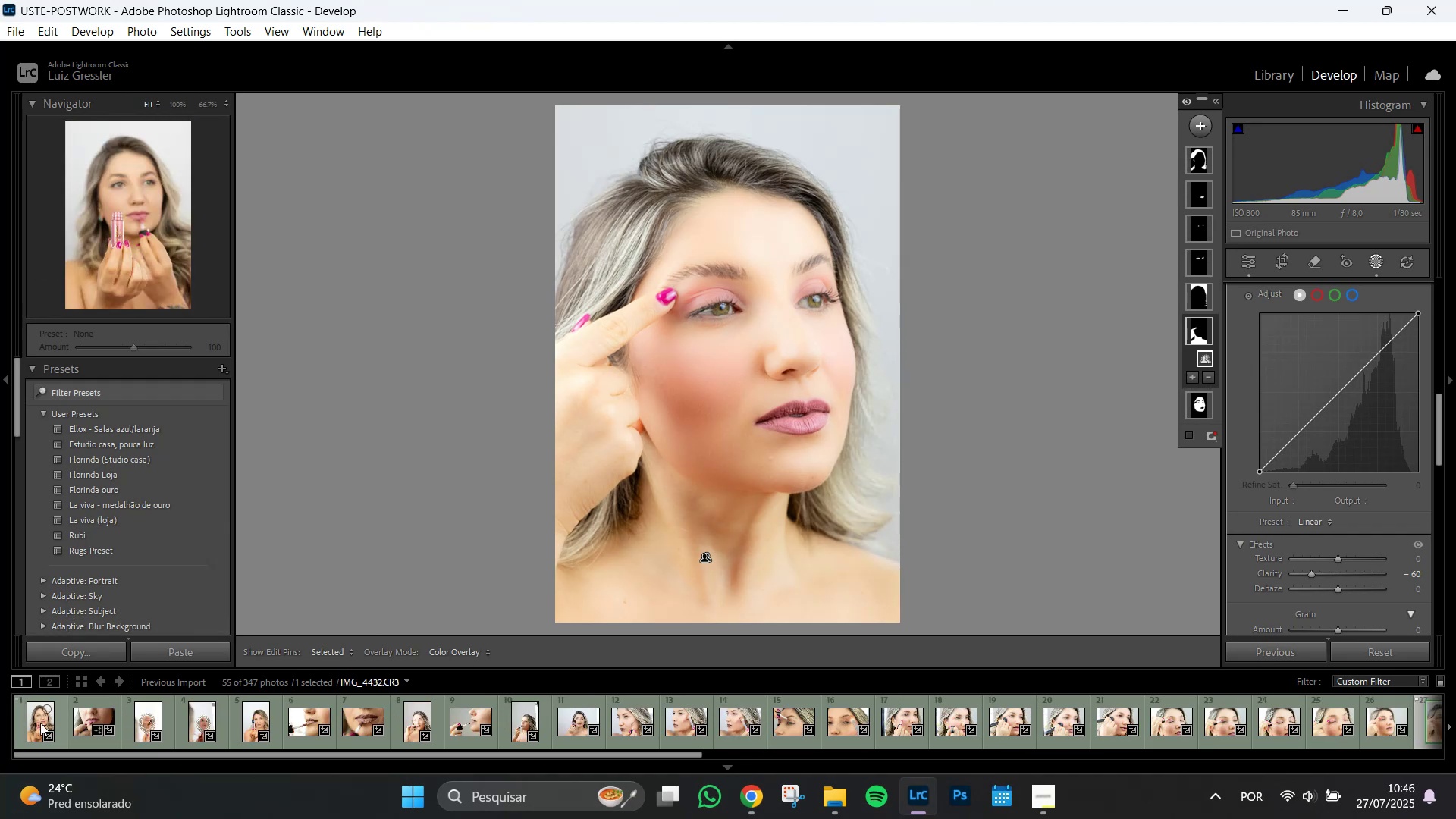 
hold_key(key=ShiftLeft, duration=0.96)
 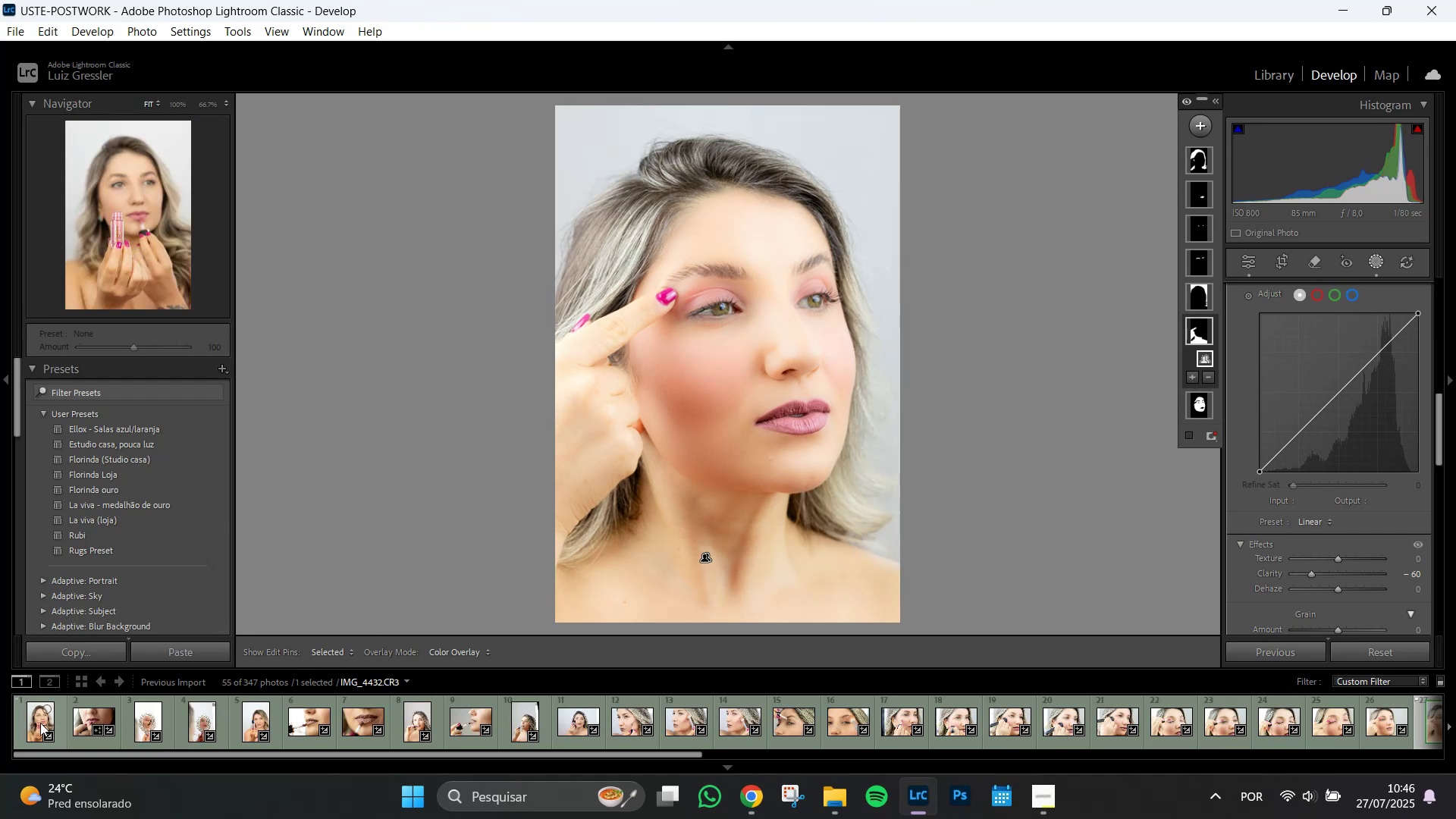 
left_click([40, 723])
 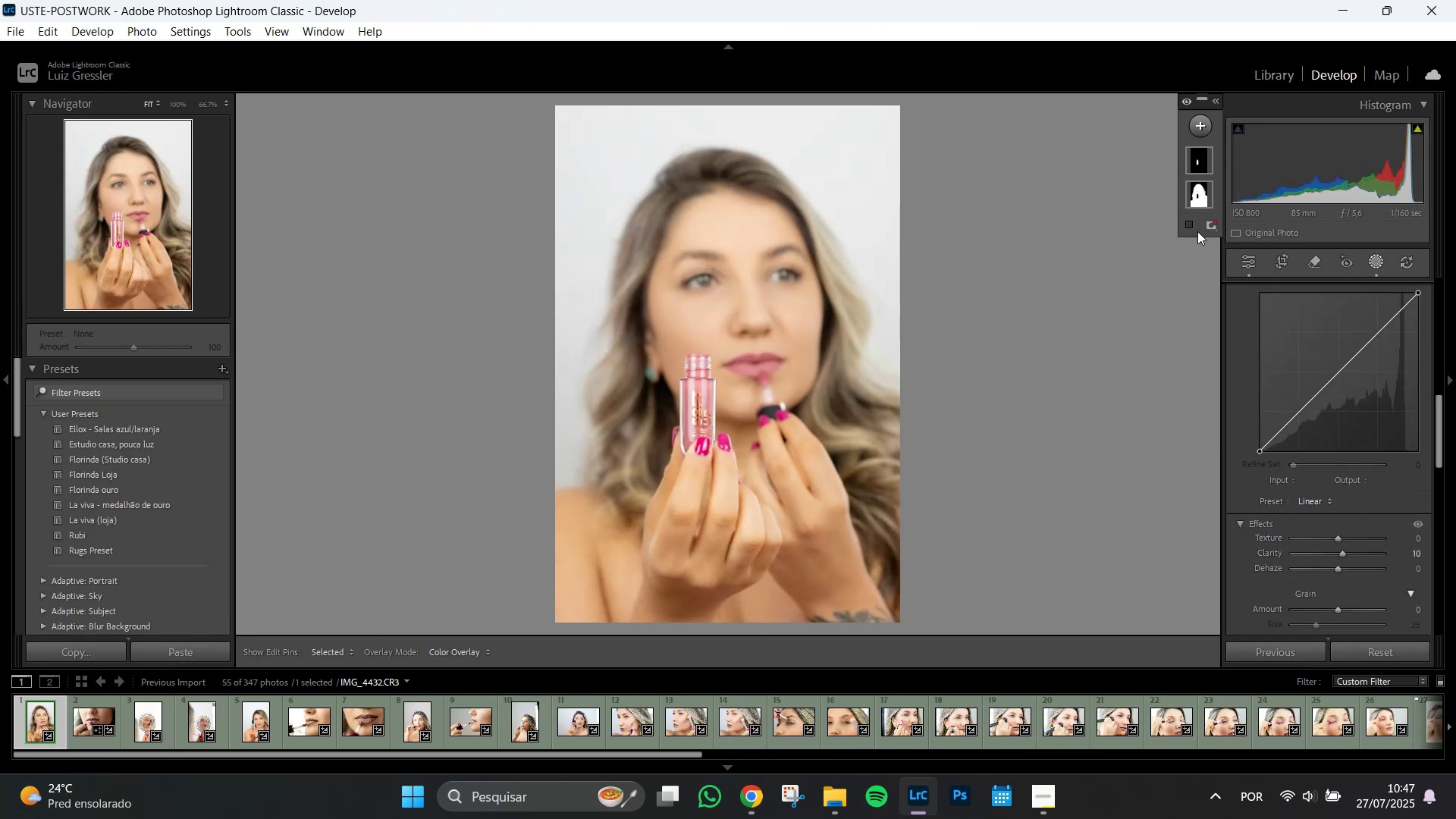 
left_click([1197, 199])
 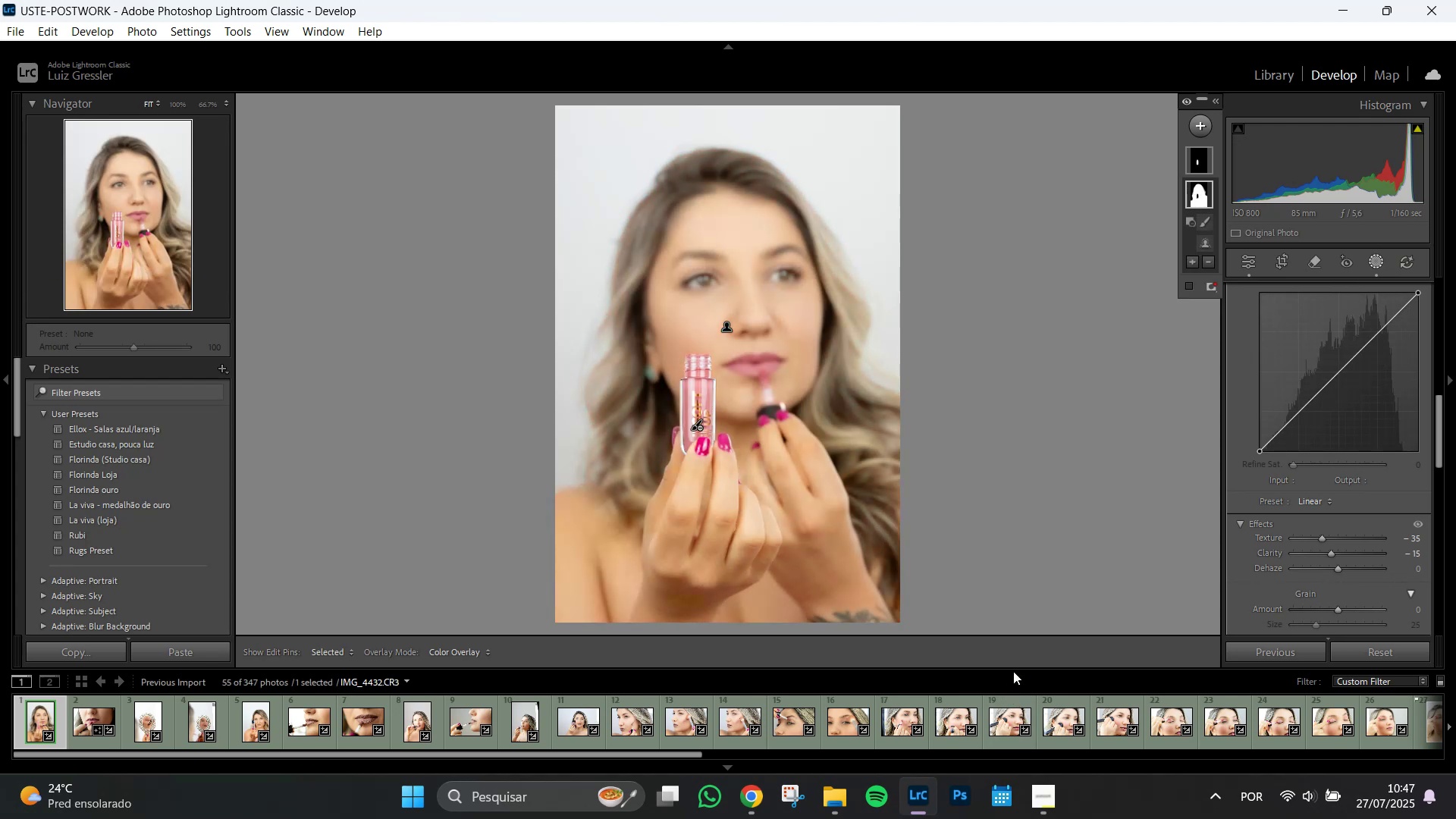 
wait(6.58)
 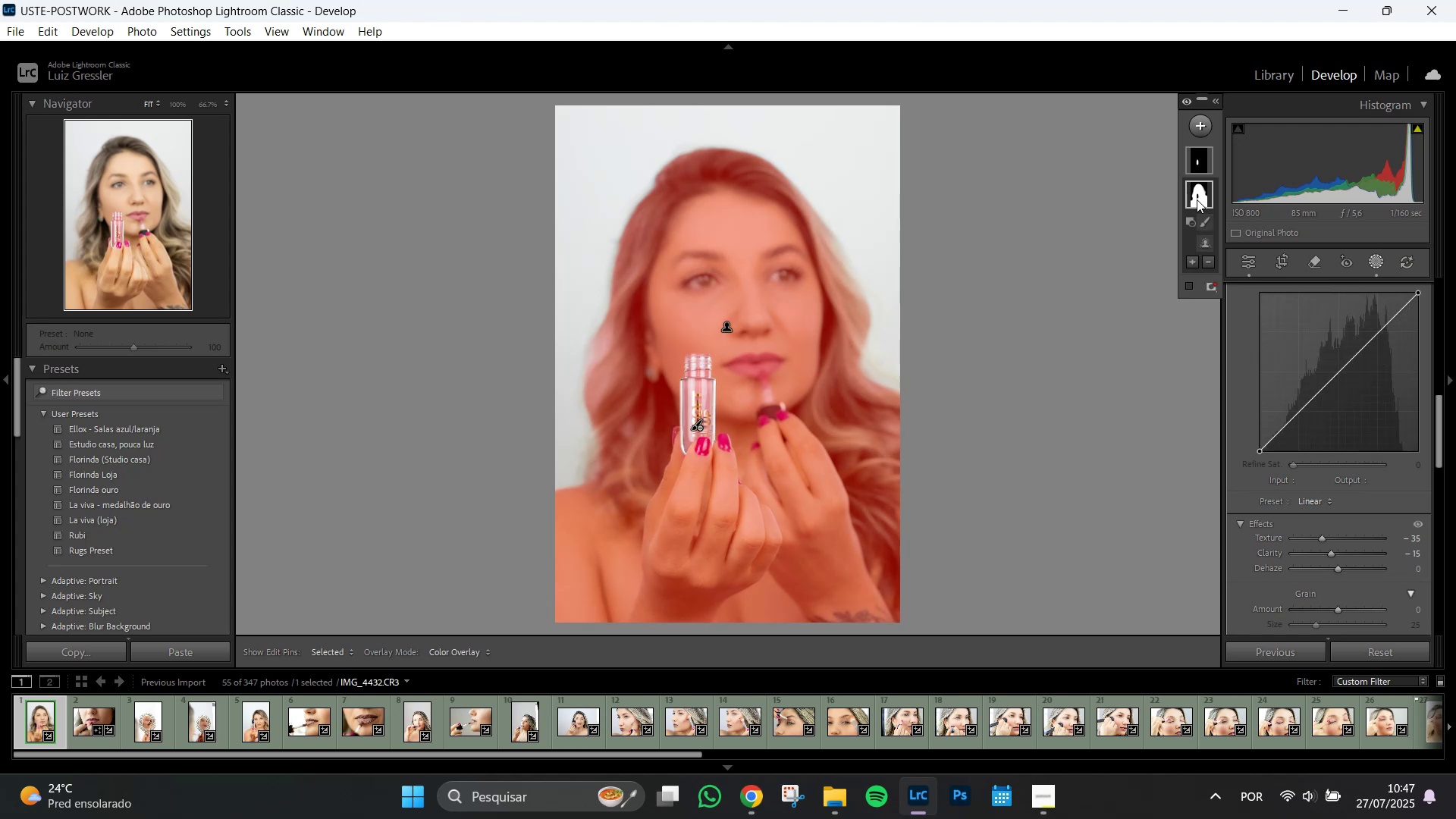 
scroll: coordinate [1249, 563], scroll_direction: up, amount: 4.0
 